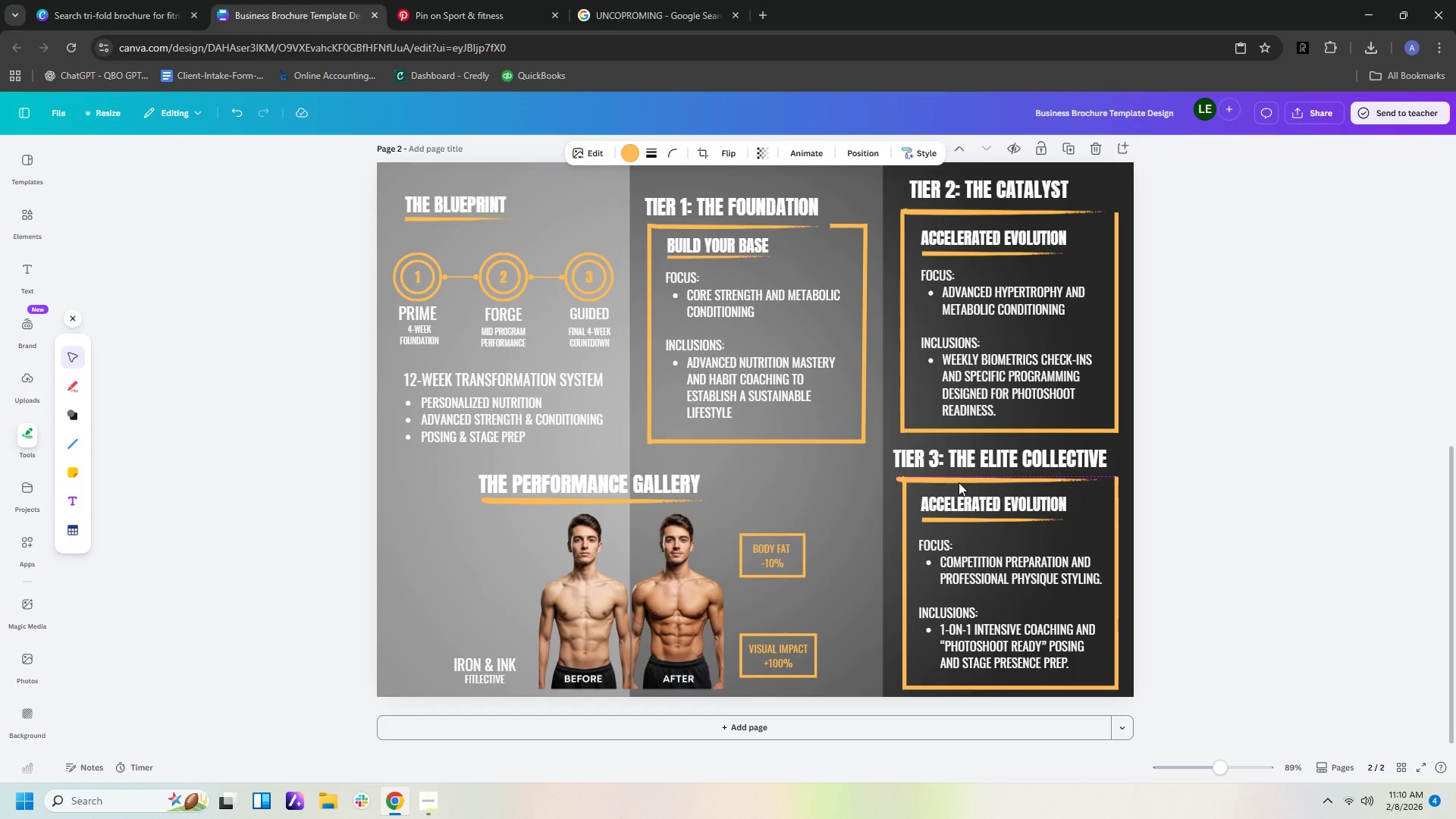 
key(ArrowUp)
 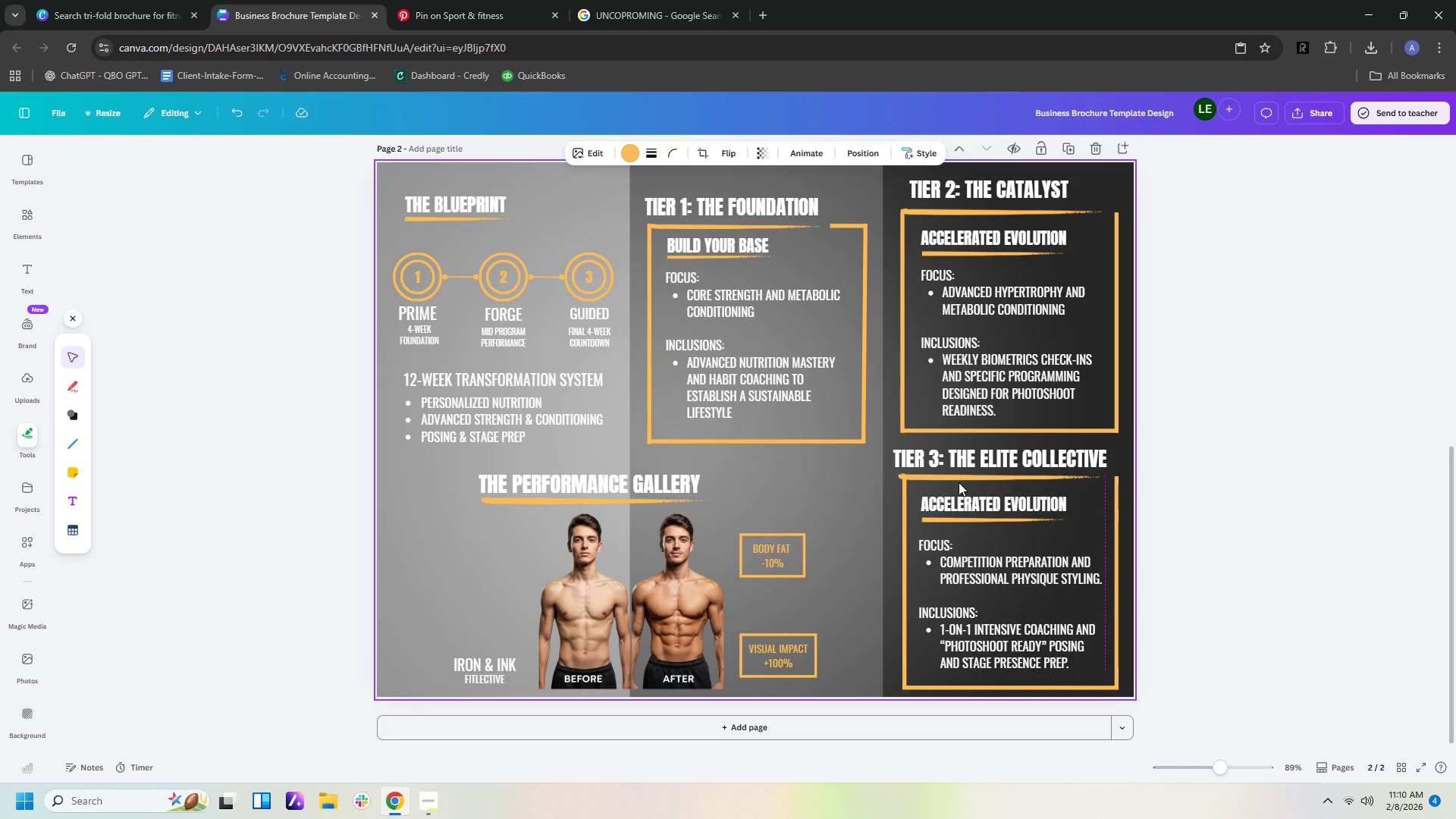 
key(ArrowRight)
 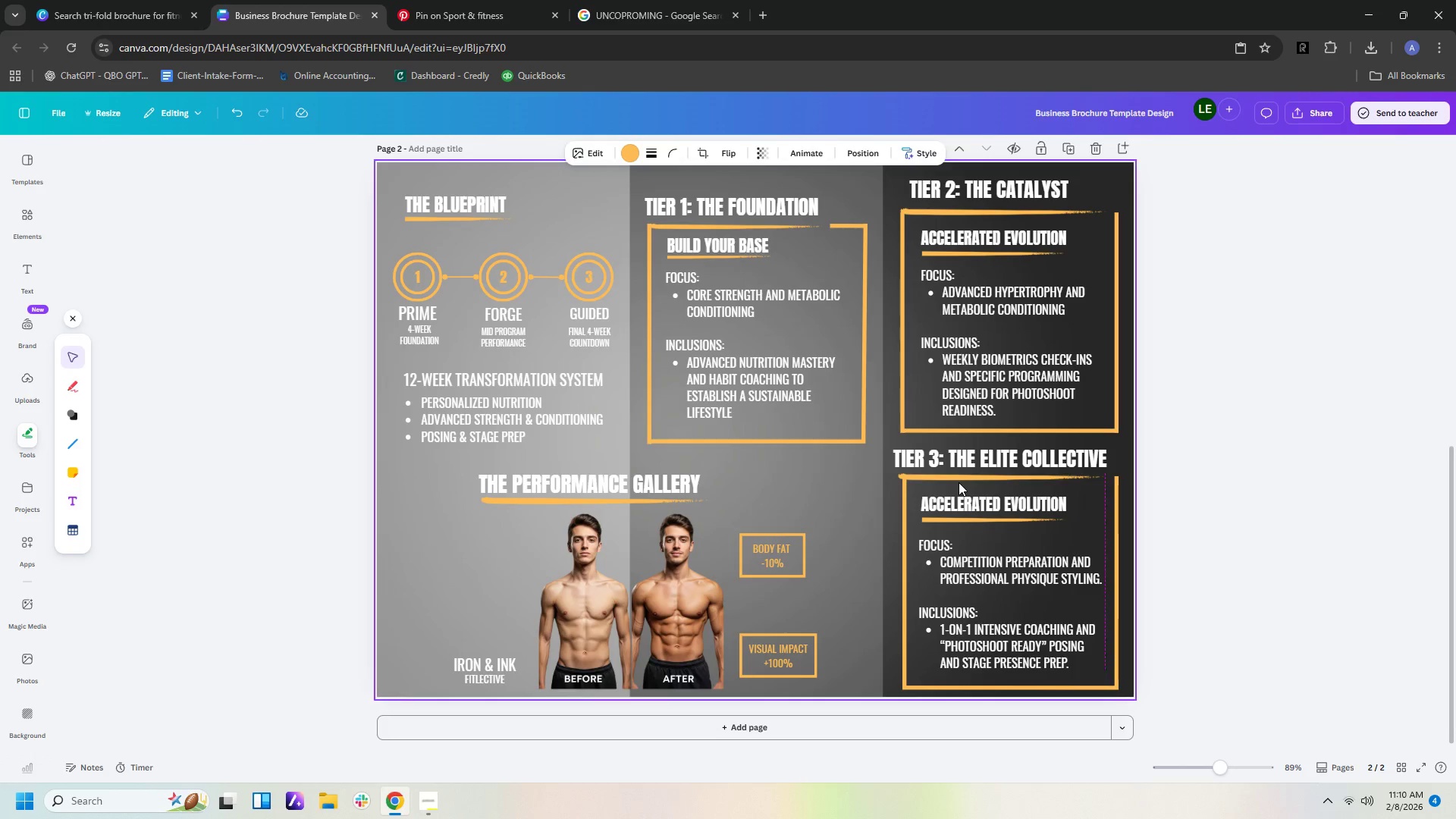 
key(ArrowDown)
 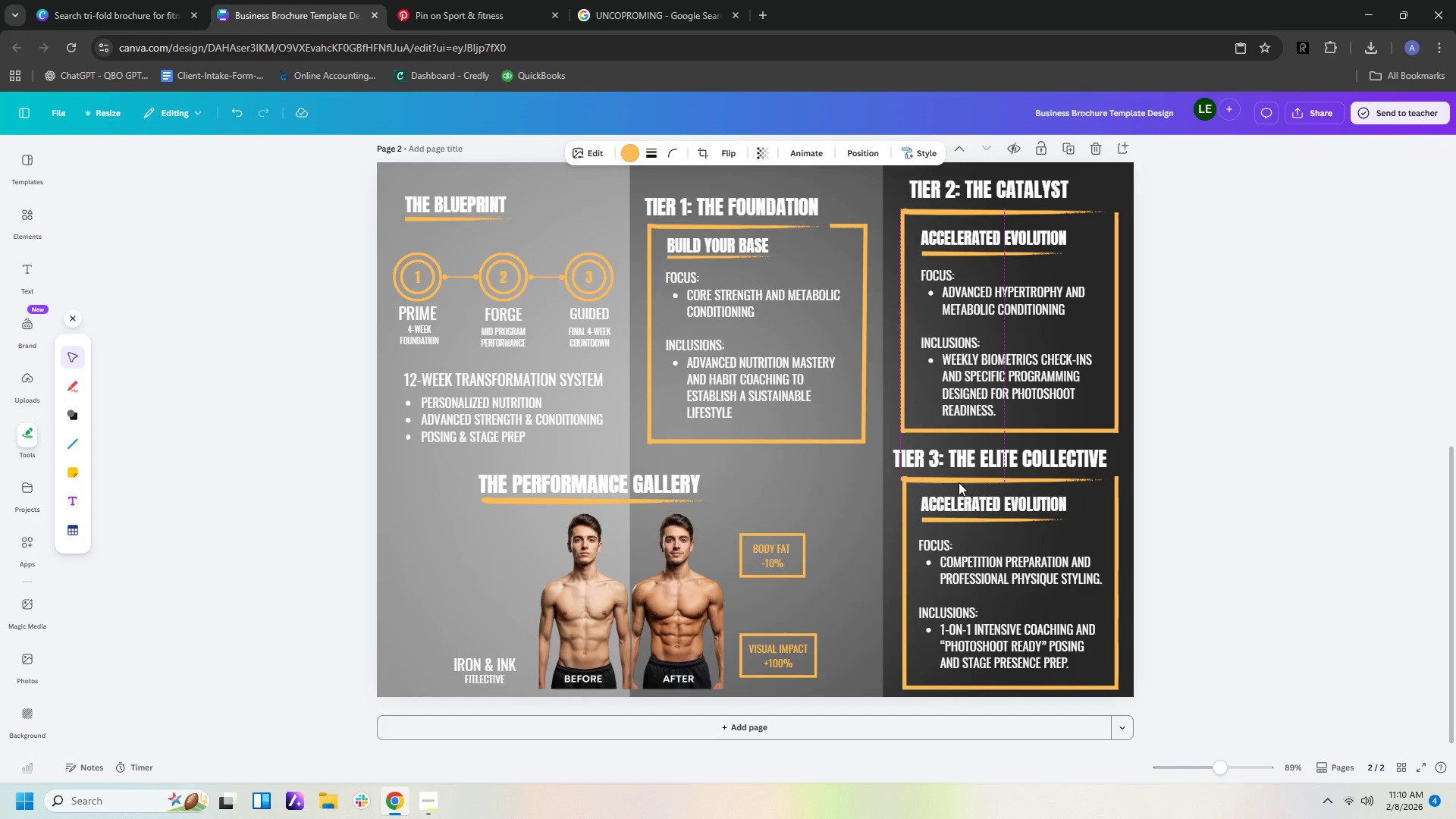 
key(ArrowRight)
 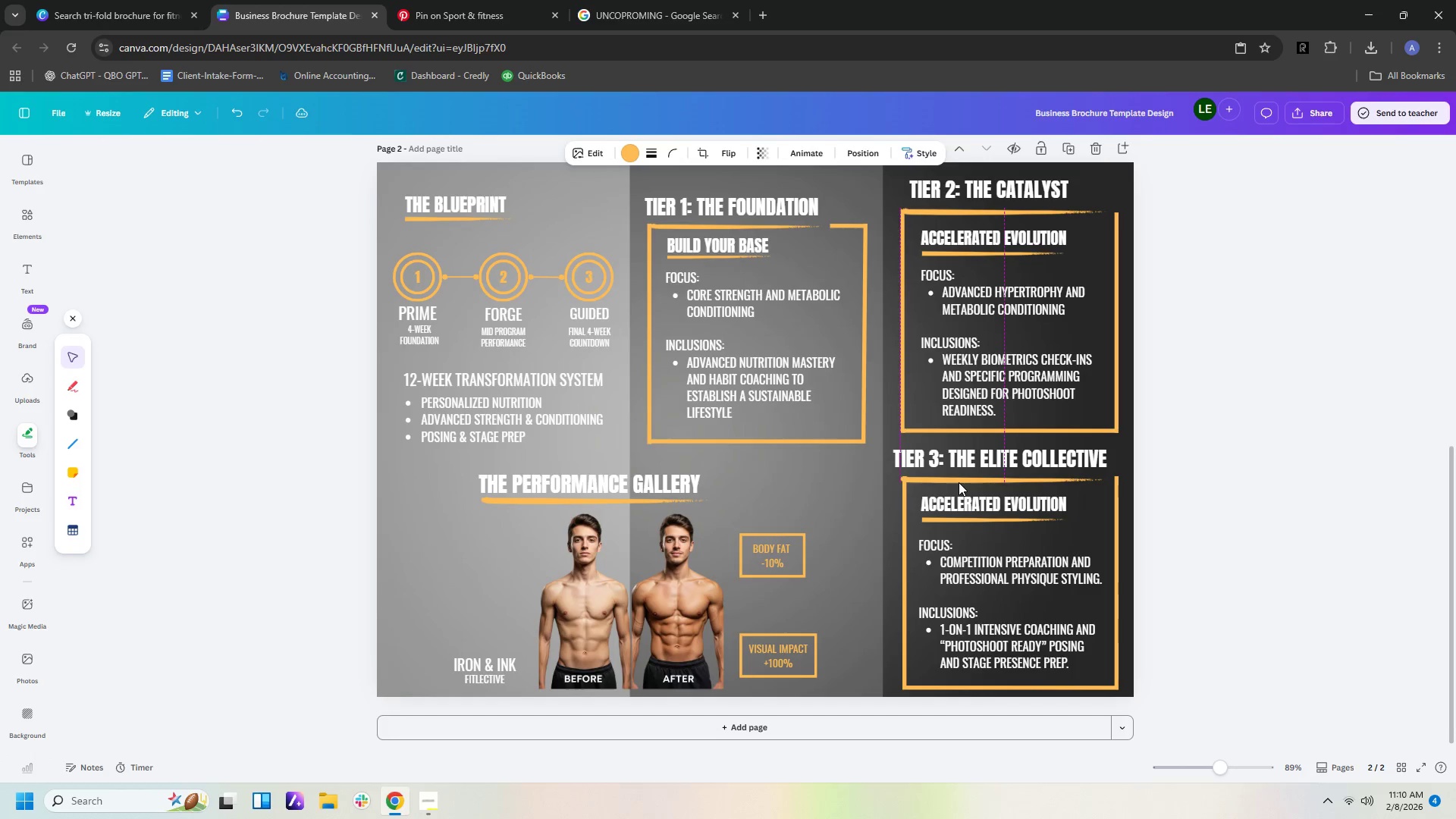 
key(ArrowRight)
 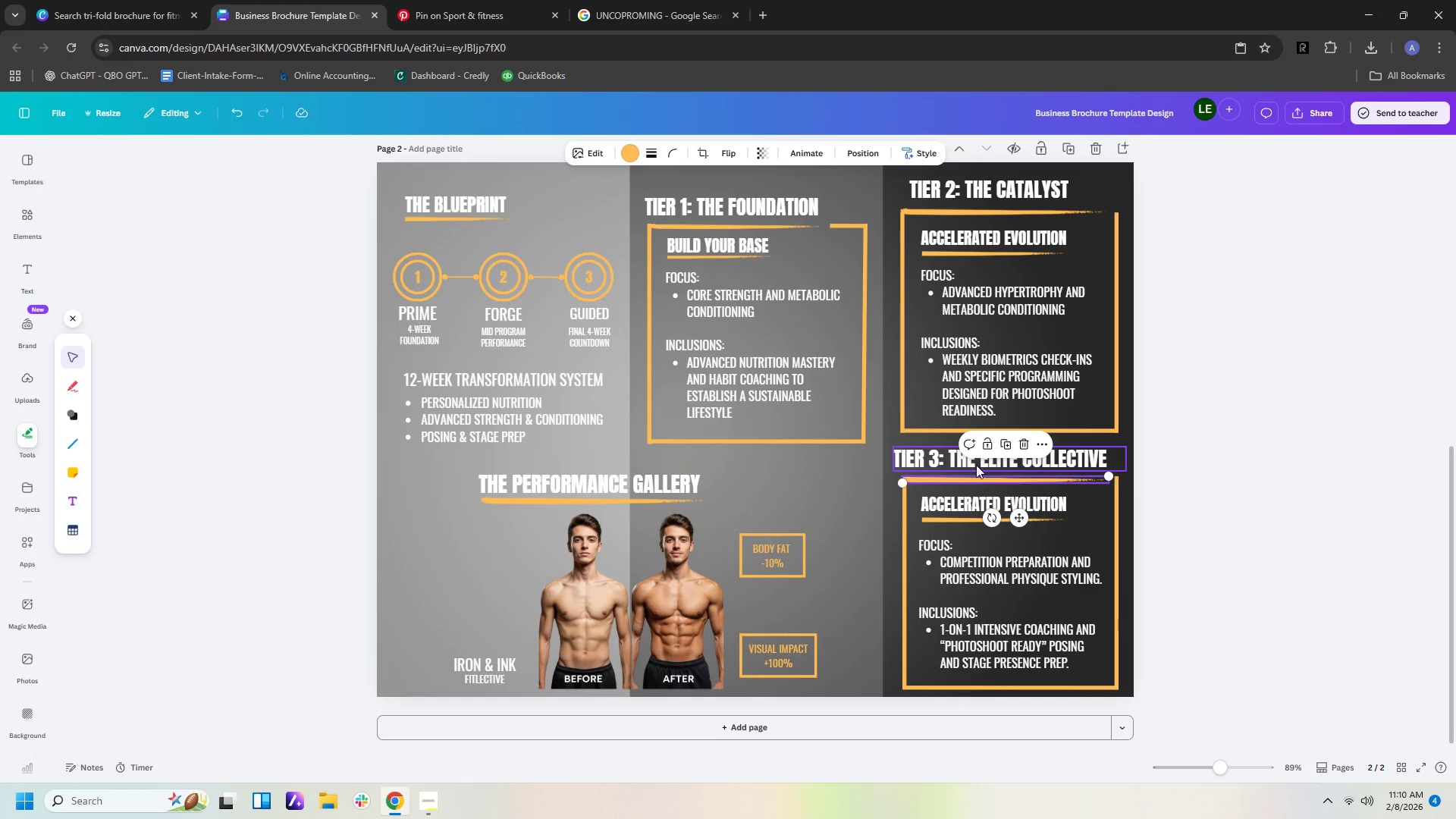 
left_click_drag(start_coordinate=[971, 460], to_coordinate=[981, 461])
 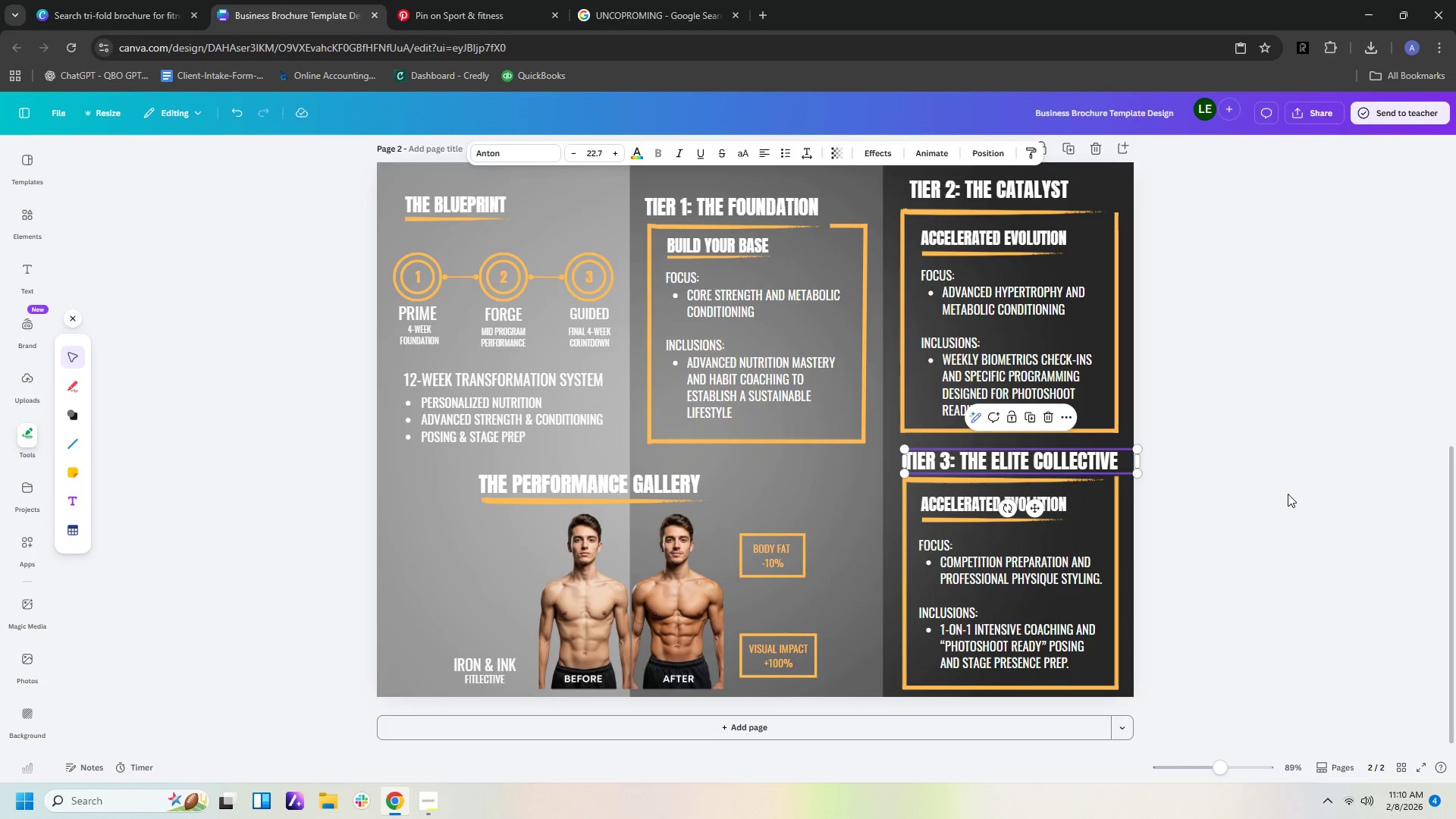 
left_click([1288, 494])
 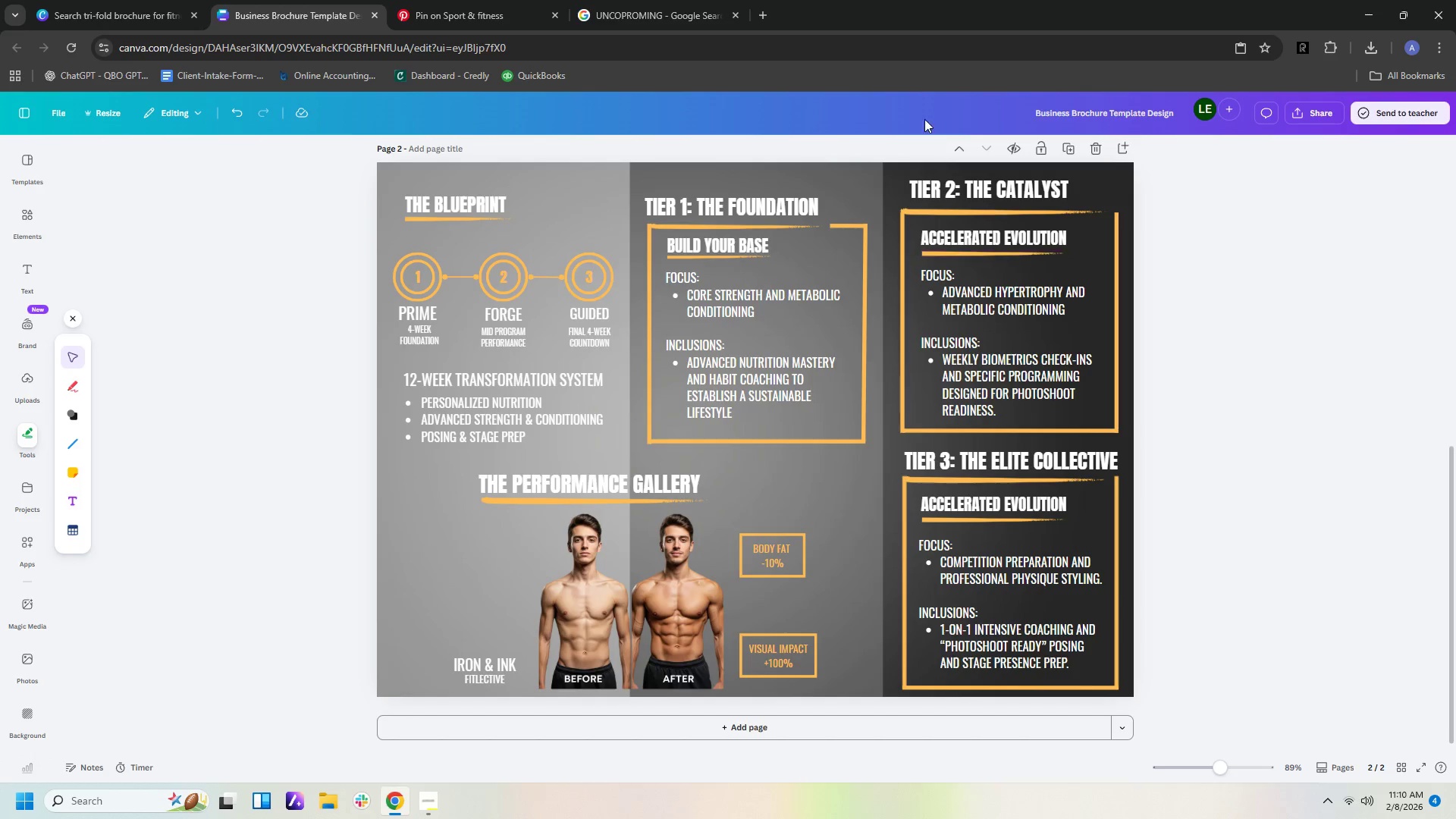 
left_click_drag(start_coordinate=[968, 186], to_coordinate=[960, 188])
 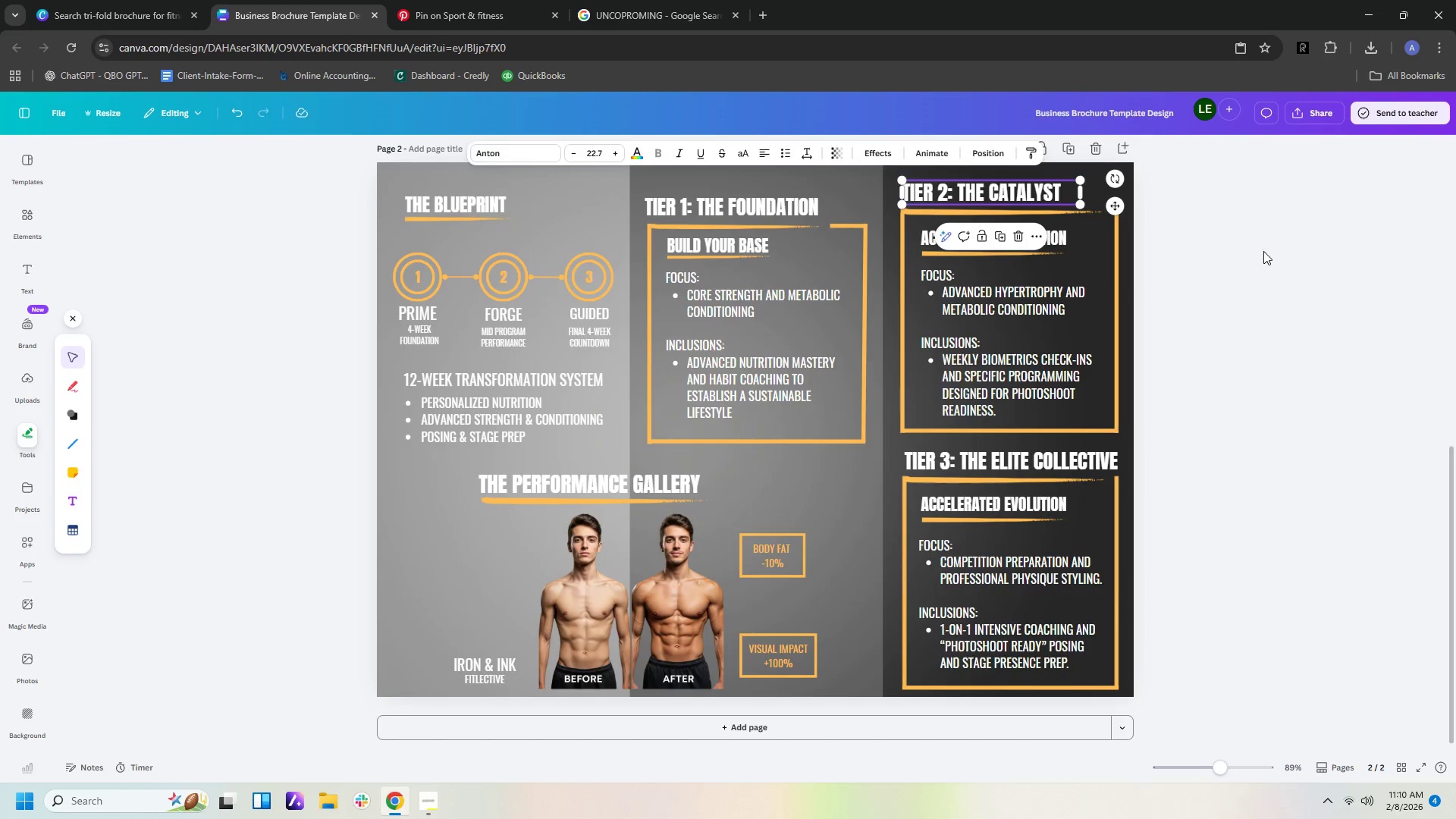 
left_click([1266, 252])
 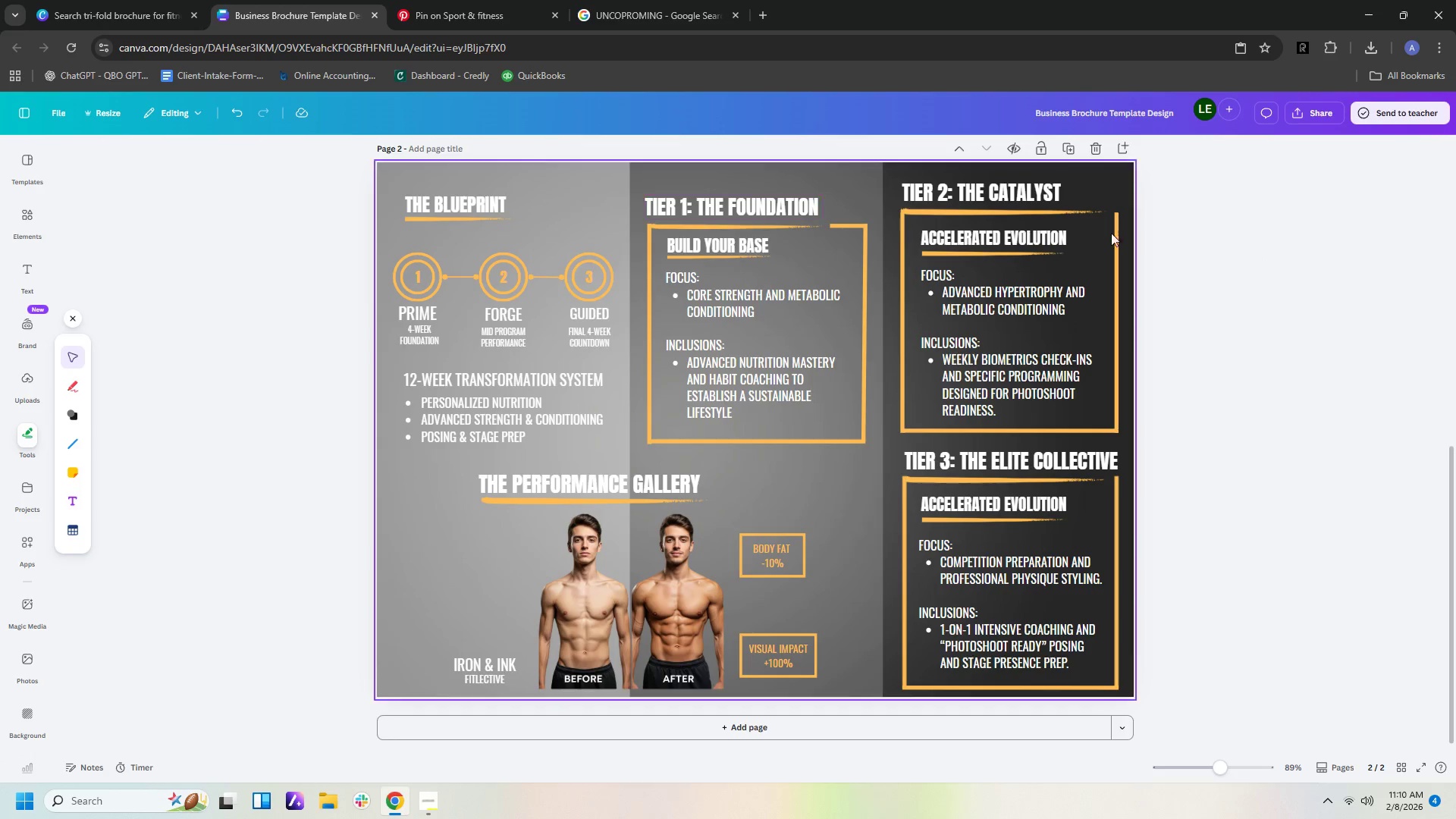 
left_click([1215, 279])
 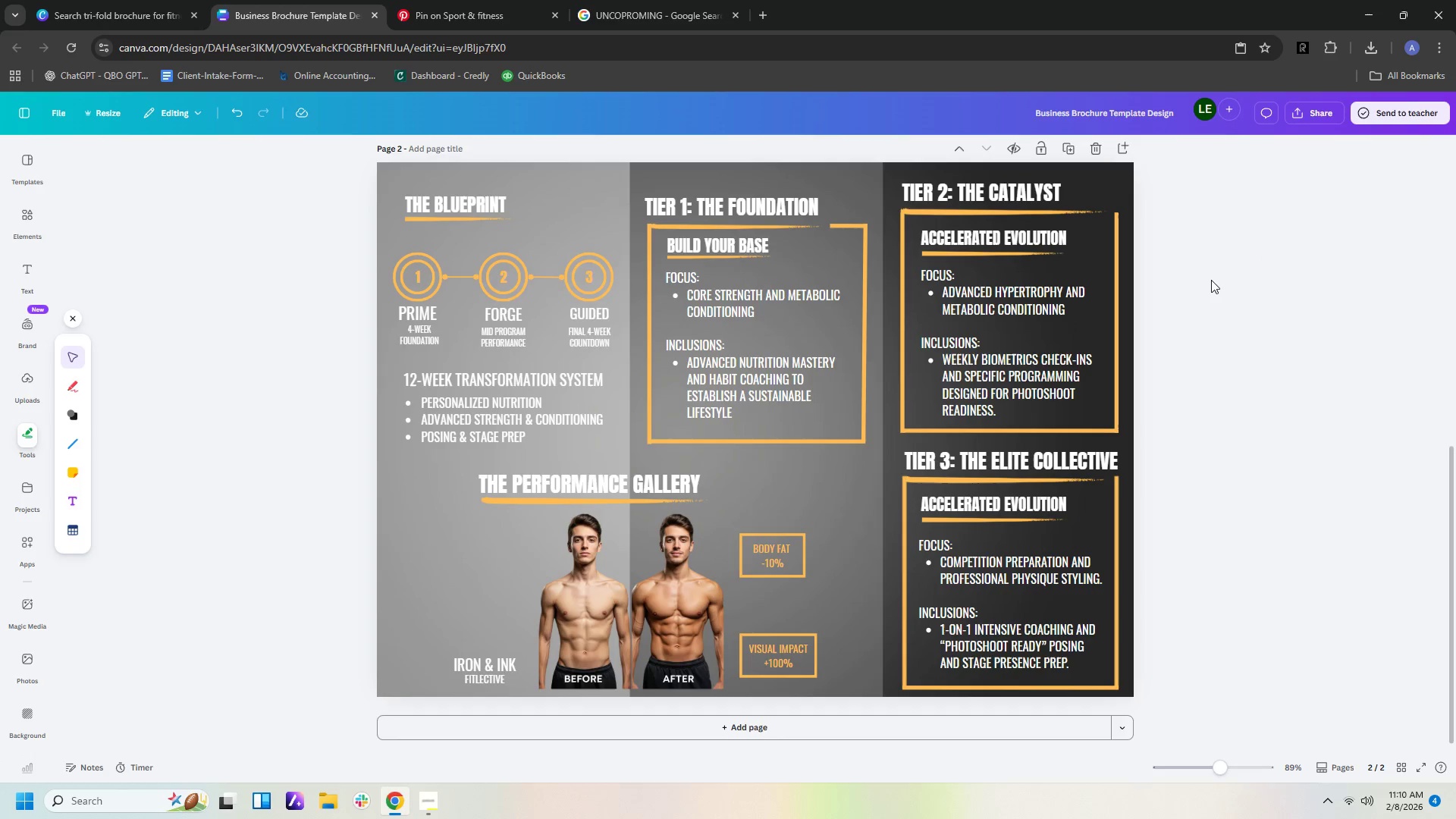 
wait(5.75)
 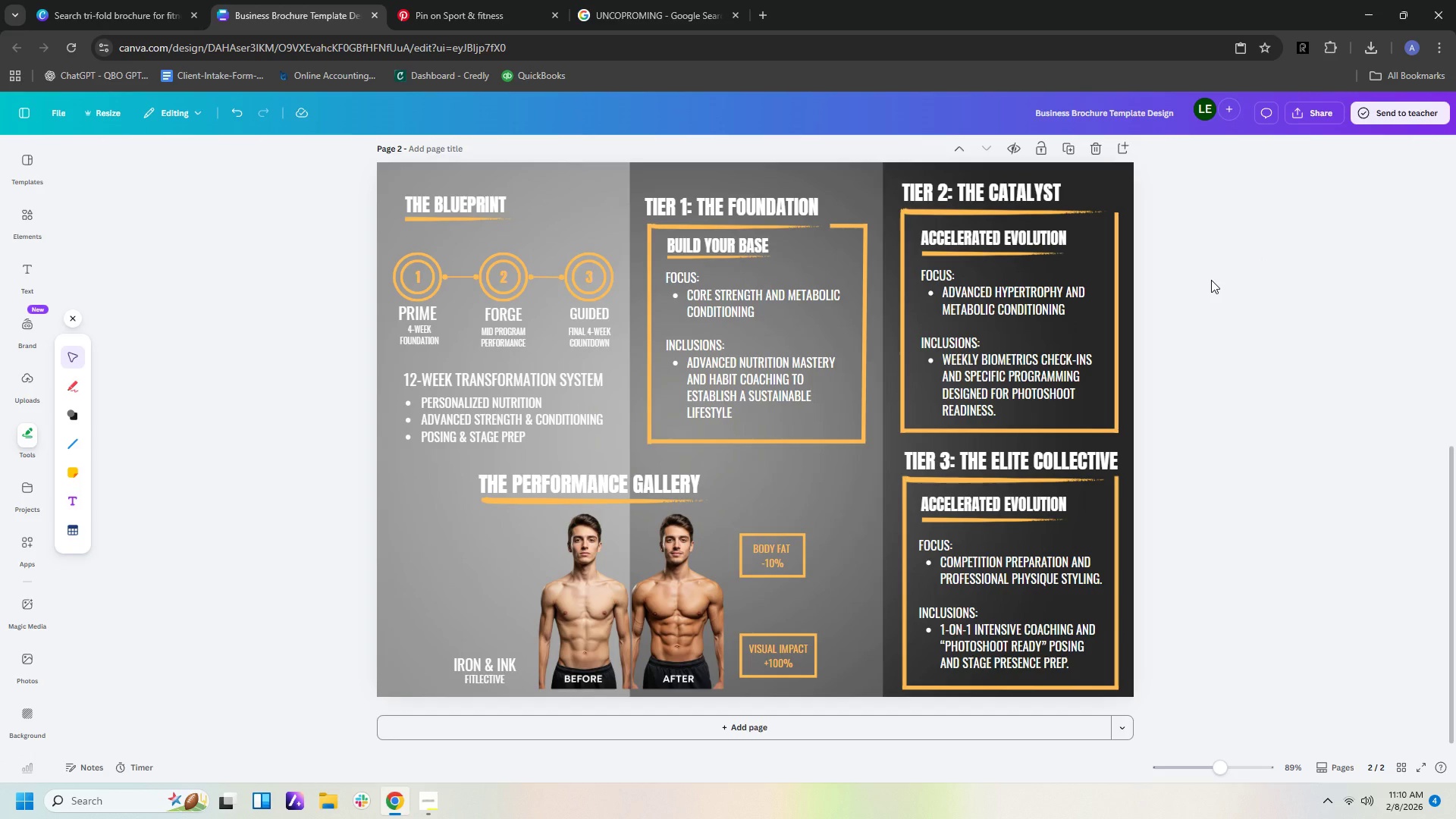 
left_click([1063, 210])
 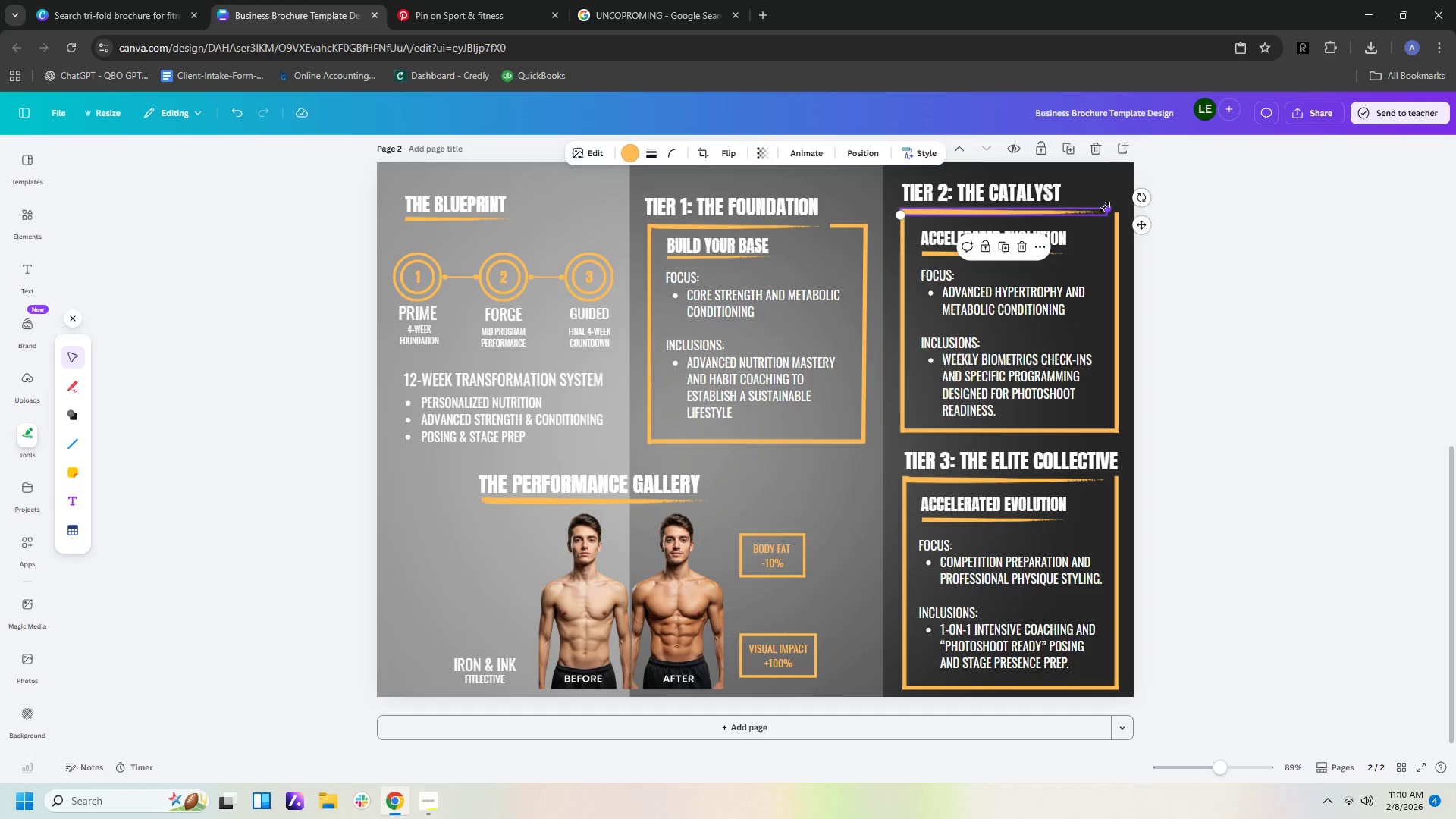 
left_click_drag(start_coordinate=[1106, 206], to_coordinate=[1069, 206])
 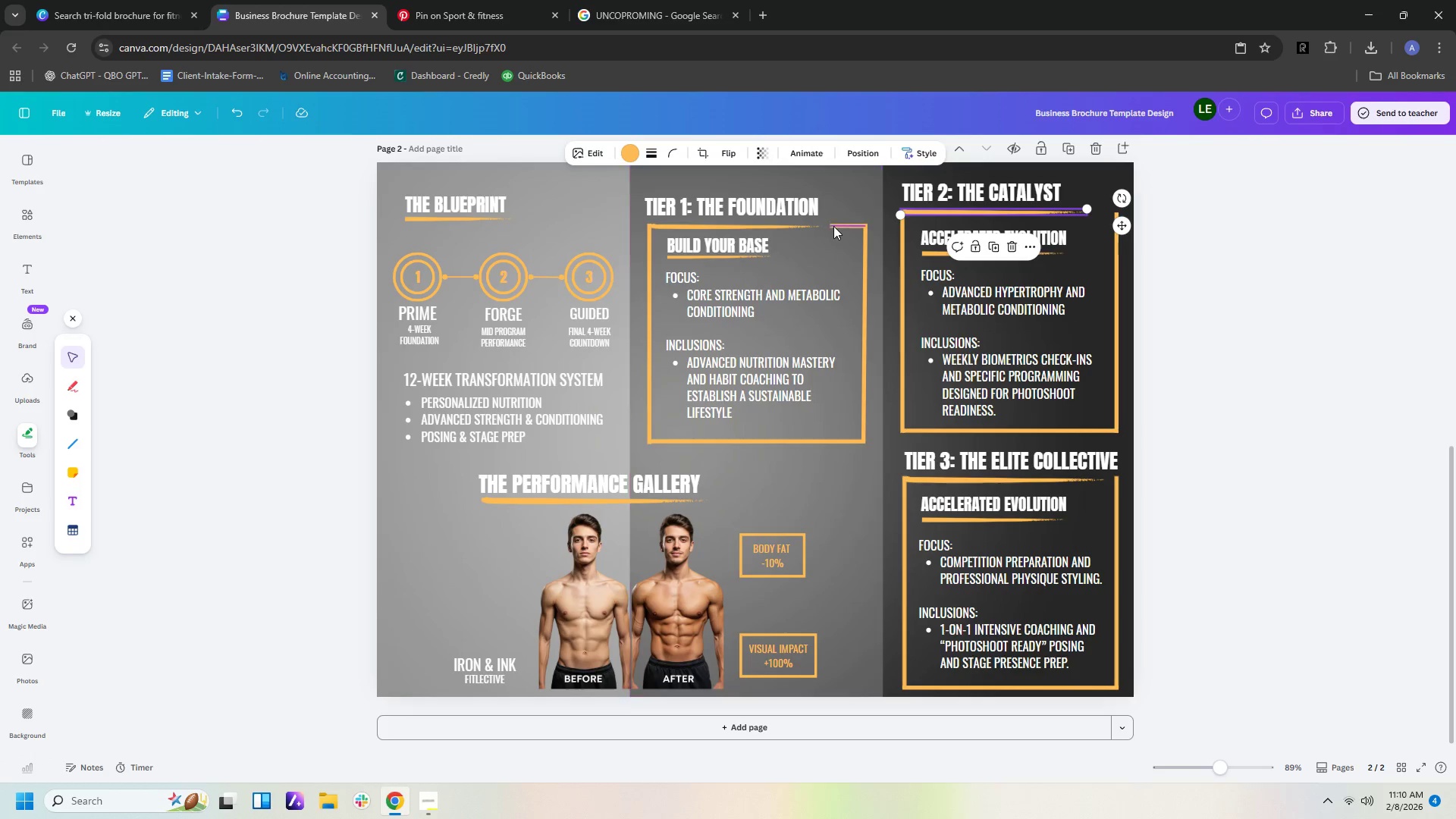 
left_click([833, 226])
 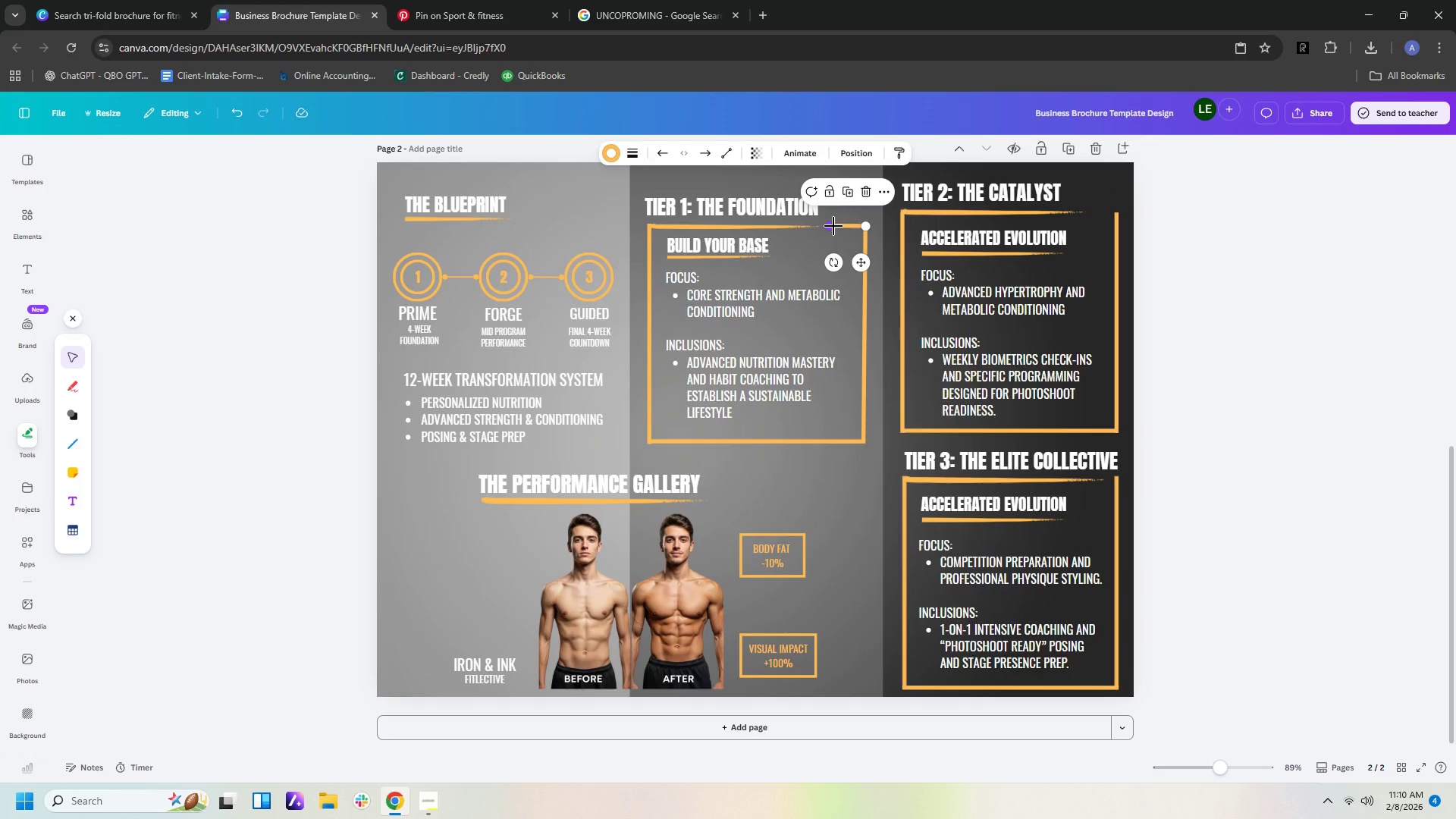 
key(Control+C)
 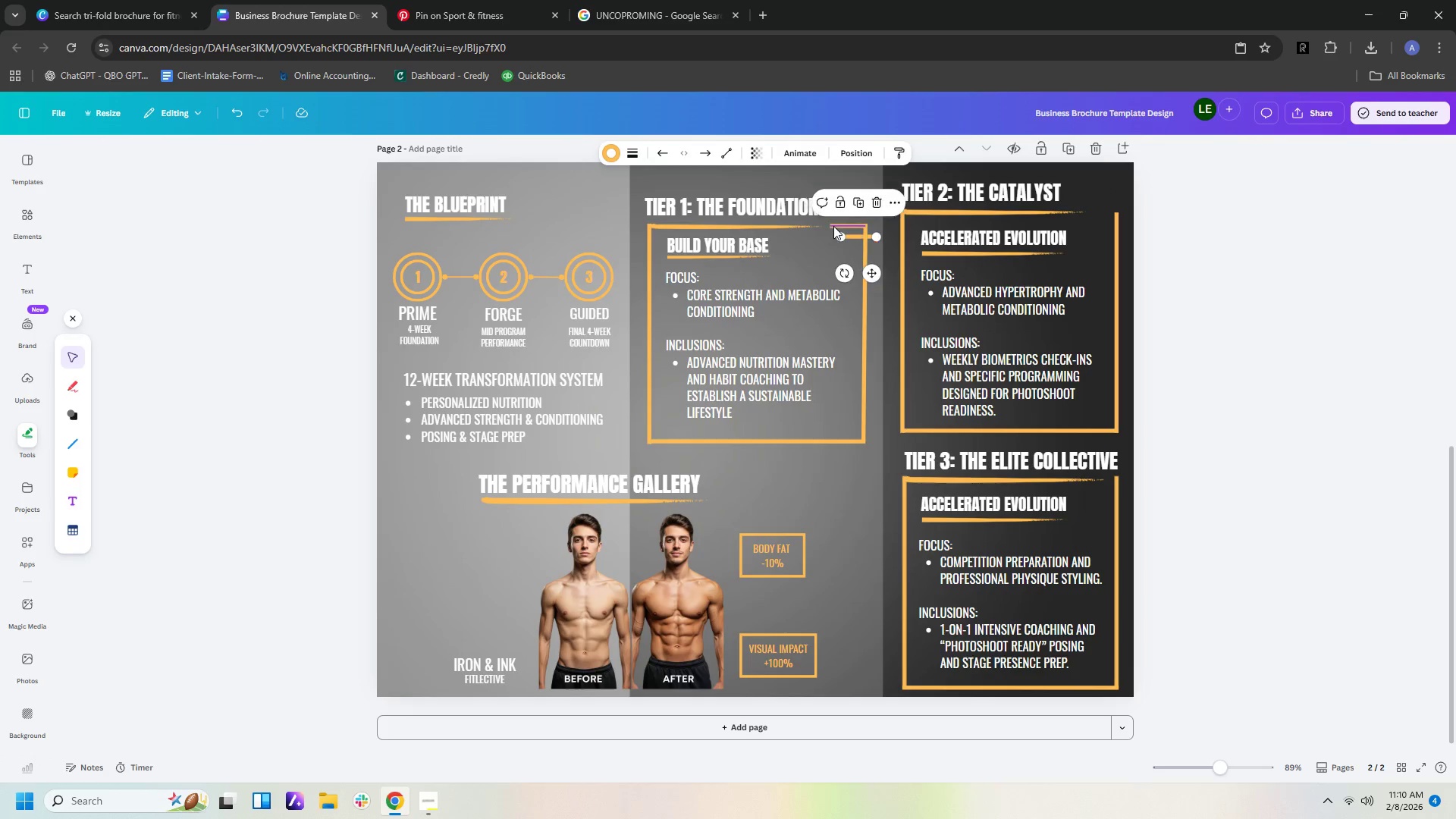 
key(Control+V)
 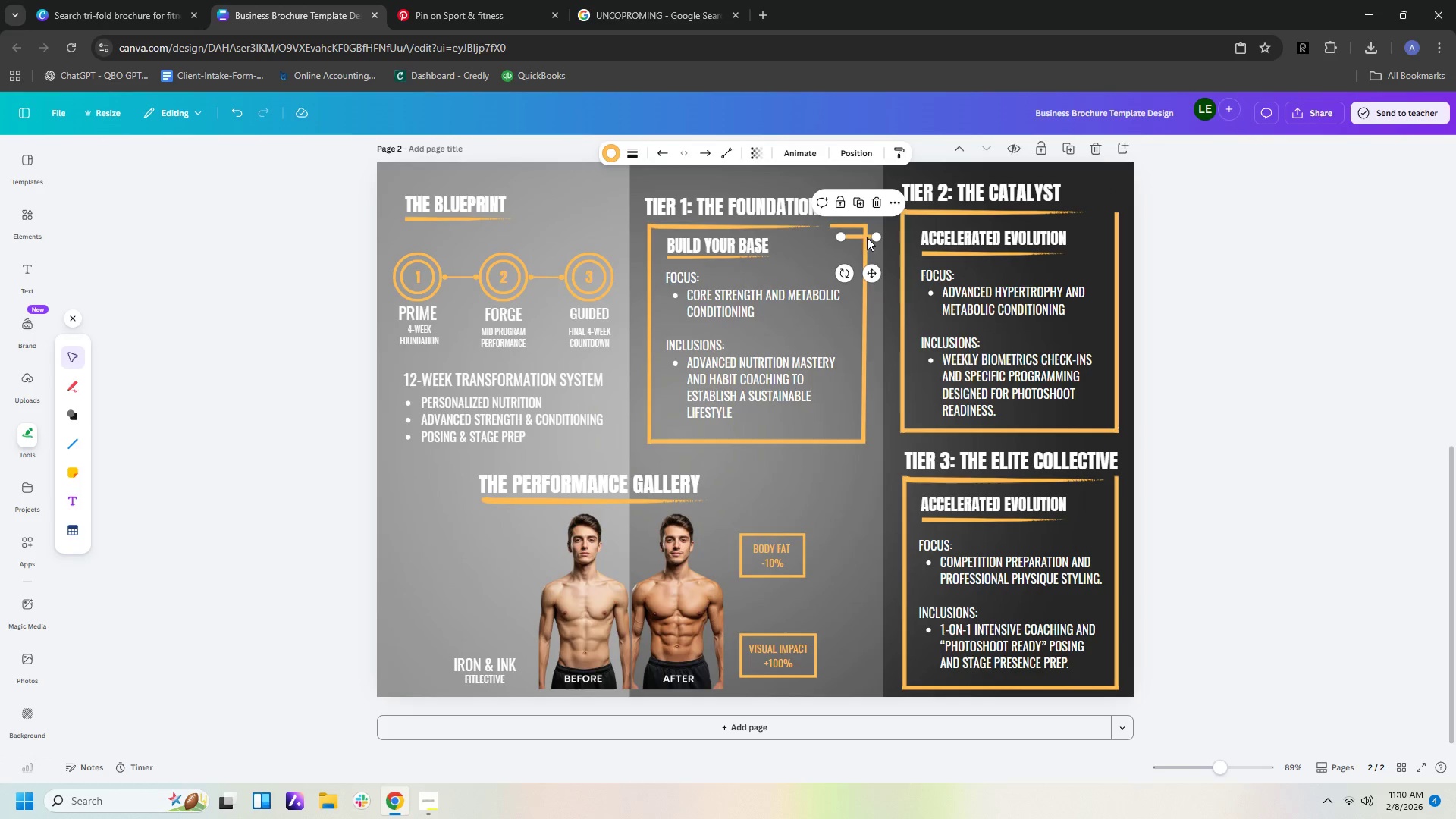 
left_click_drag(start_coordinate=[863, 235], to_coordinate=[1105, 212])
 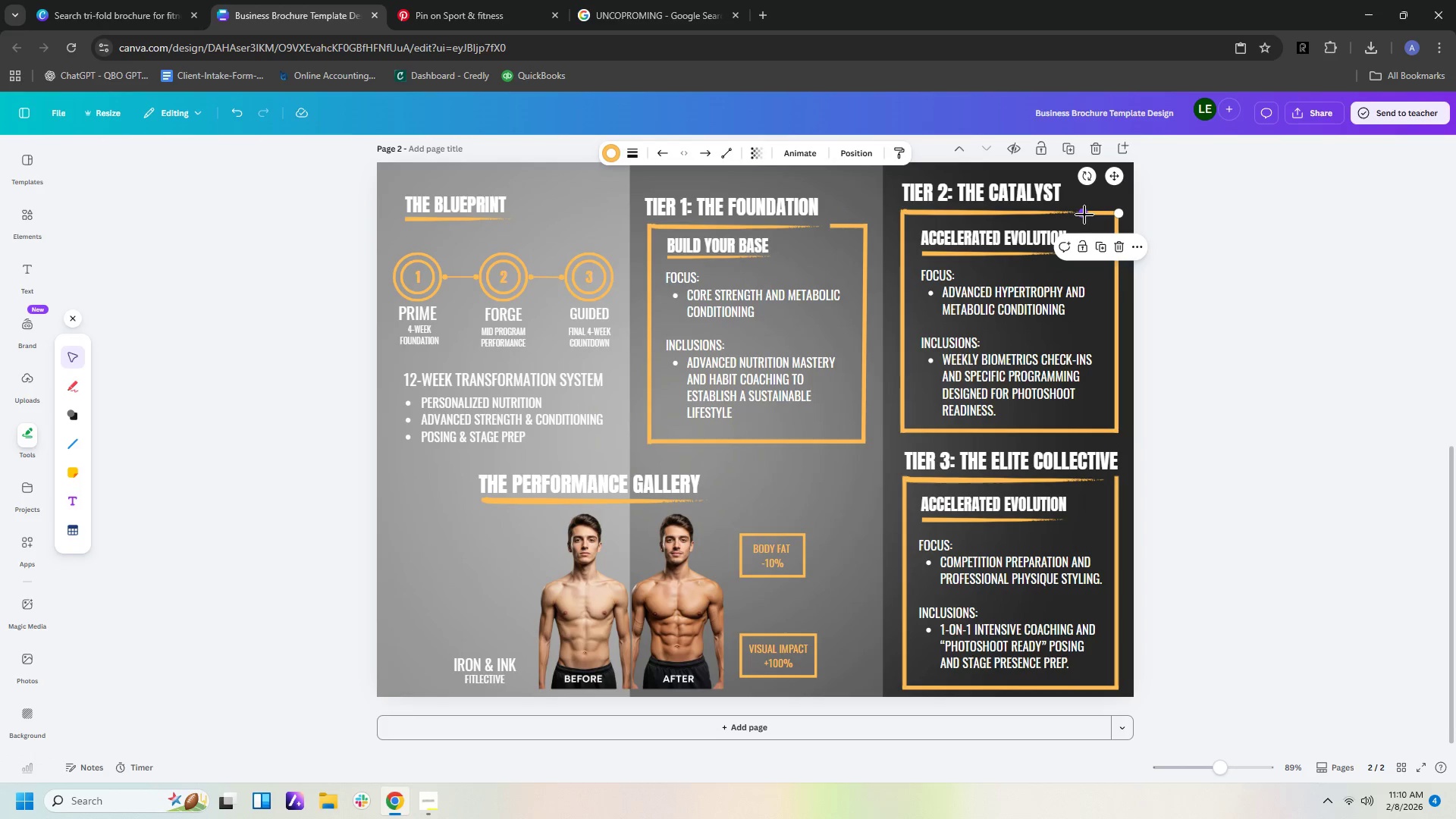 
left_click_drag(start_coordinate=[1084, 215], to_coordinate=[1091, 215])
 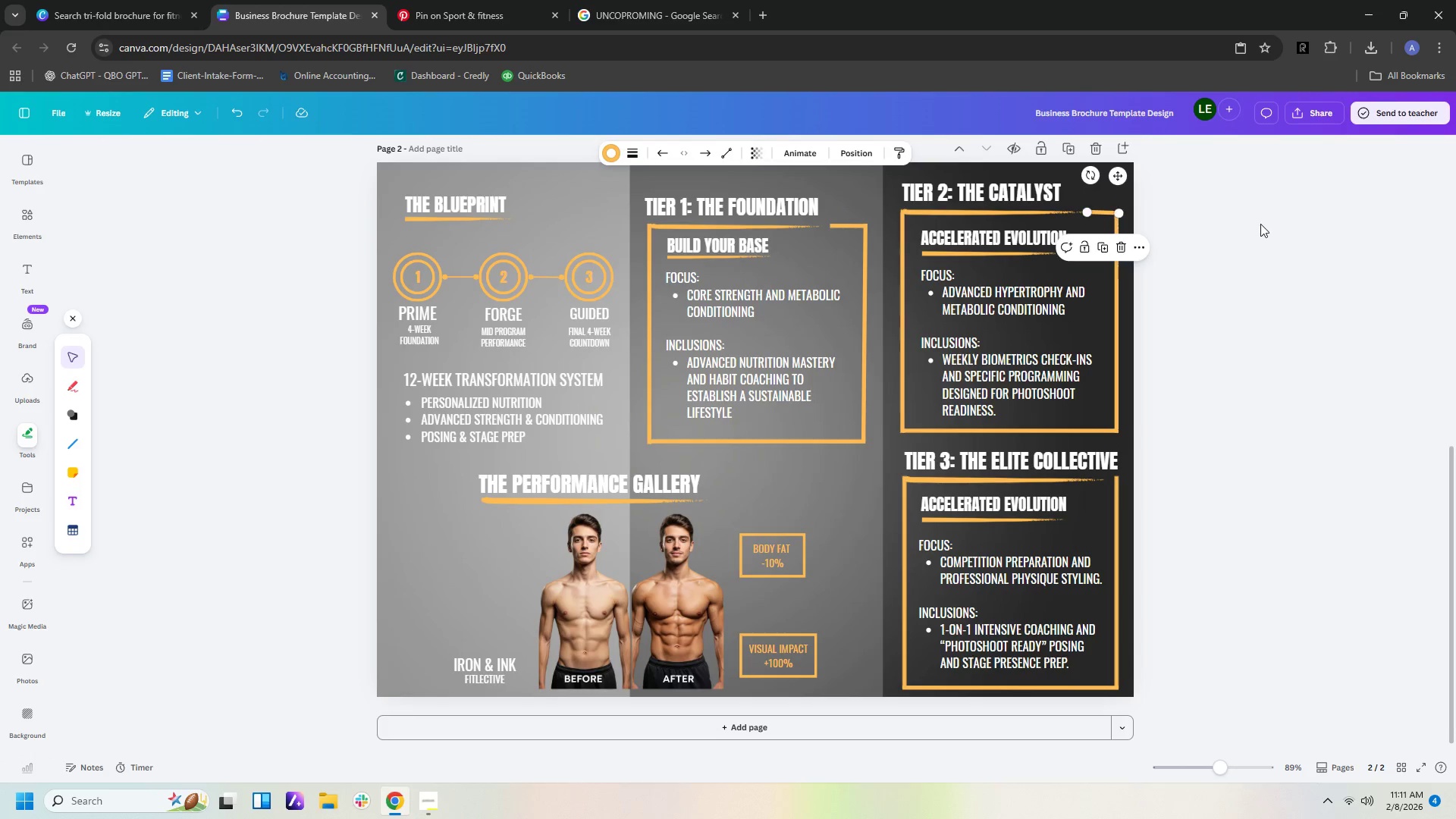 
left_click([1263, 224])
 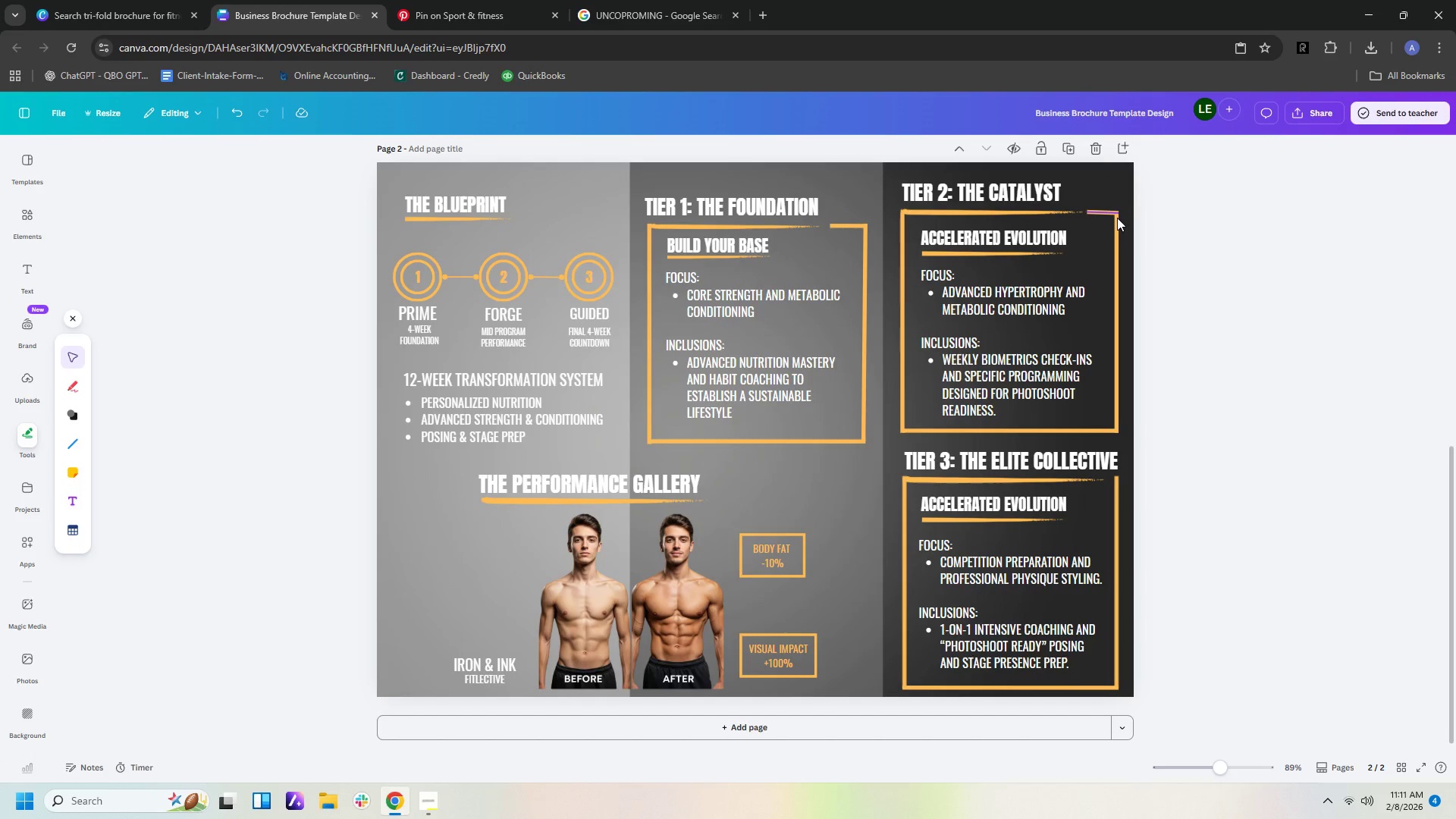 
left_click([1103, 212])
 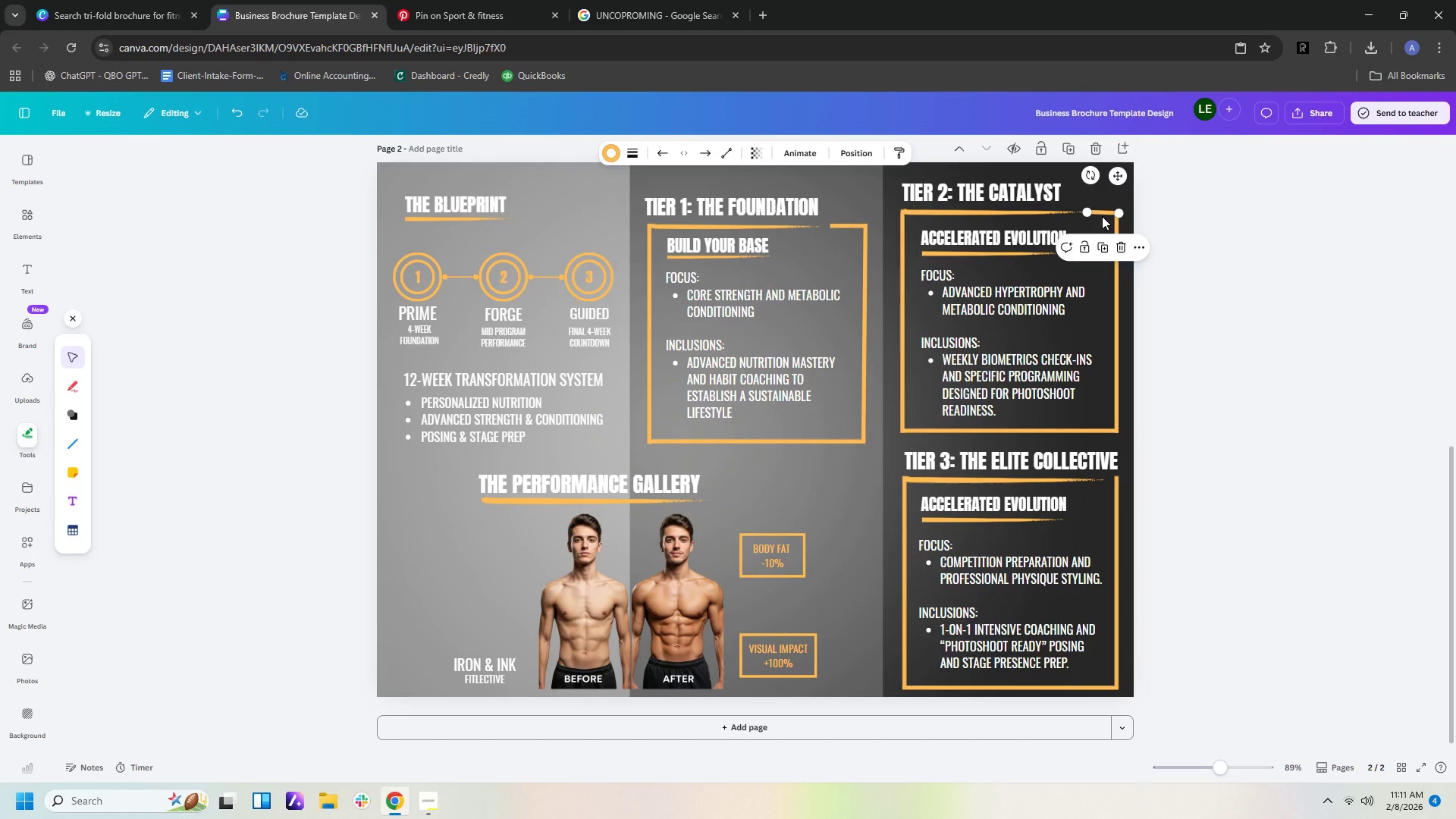 
left_click([1102, 213])
 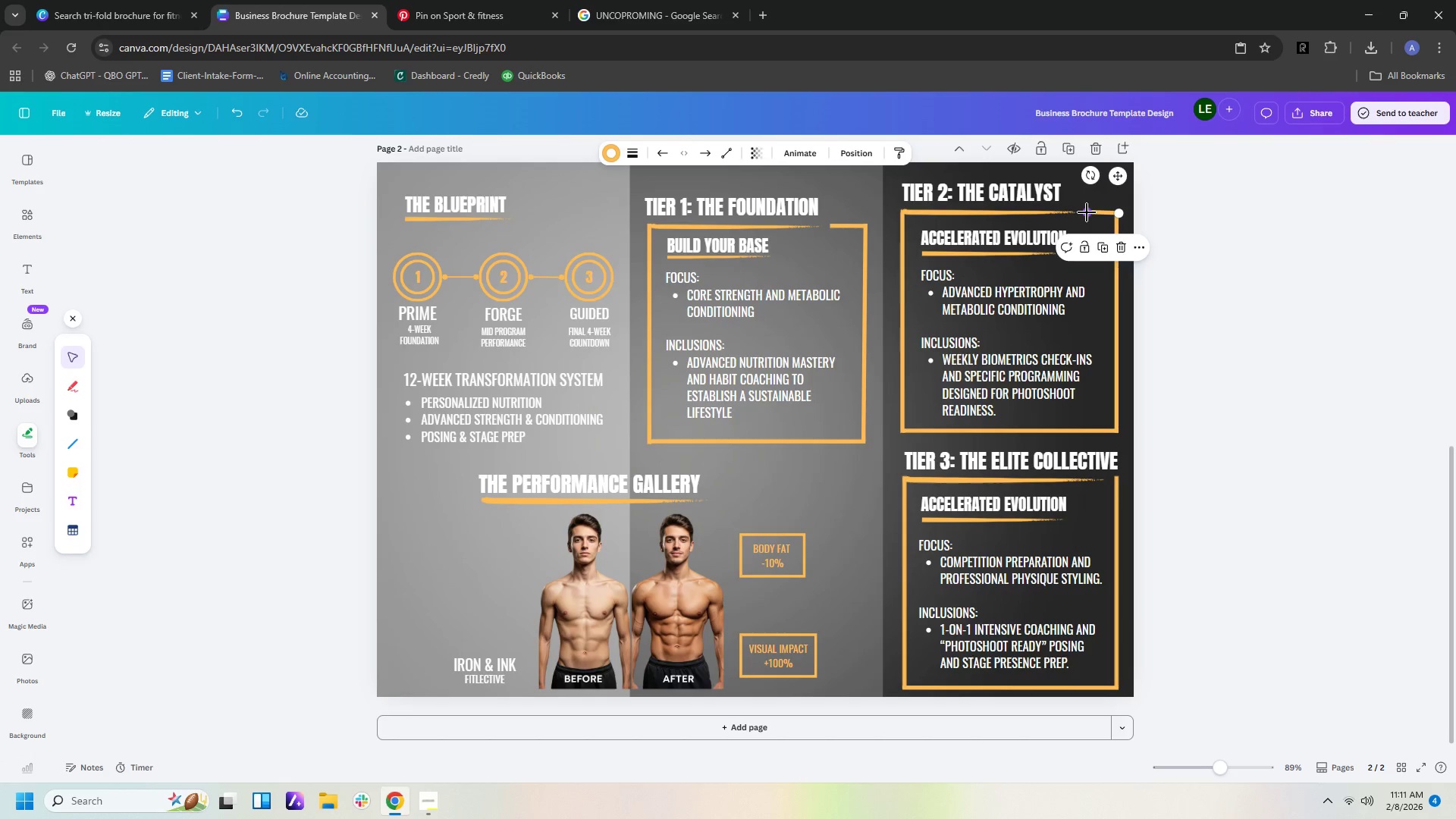 
left_click_drag(start_coordinate=[1087, 212], to_coordinate=[1094, 212])
 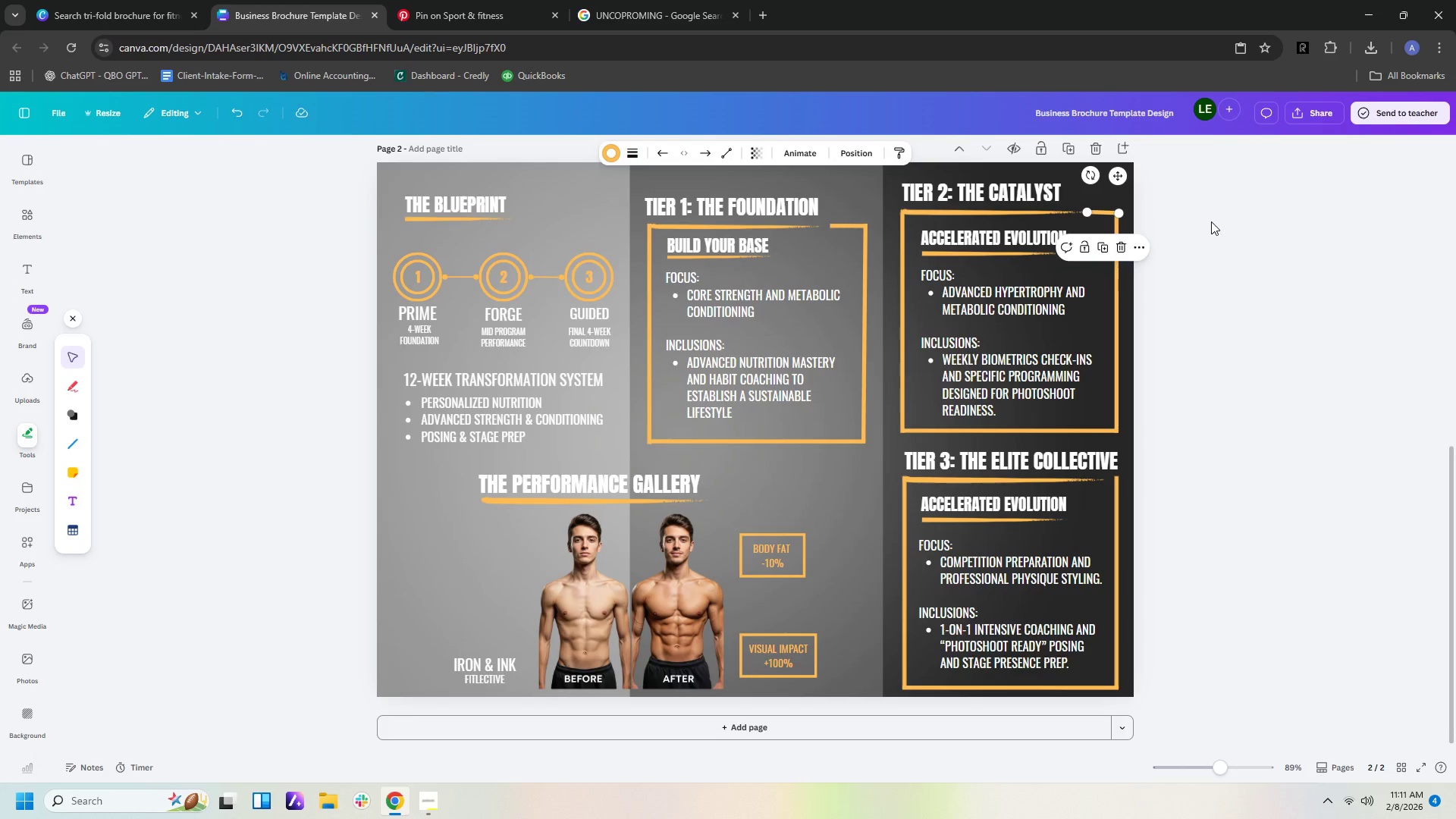 
left_click([1211, 221])
 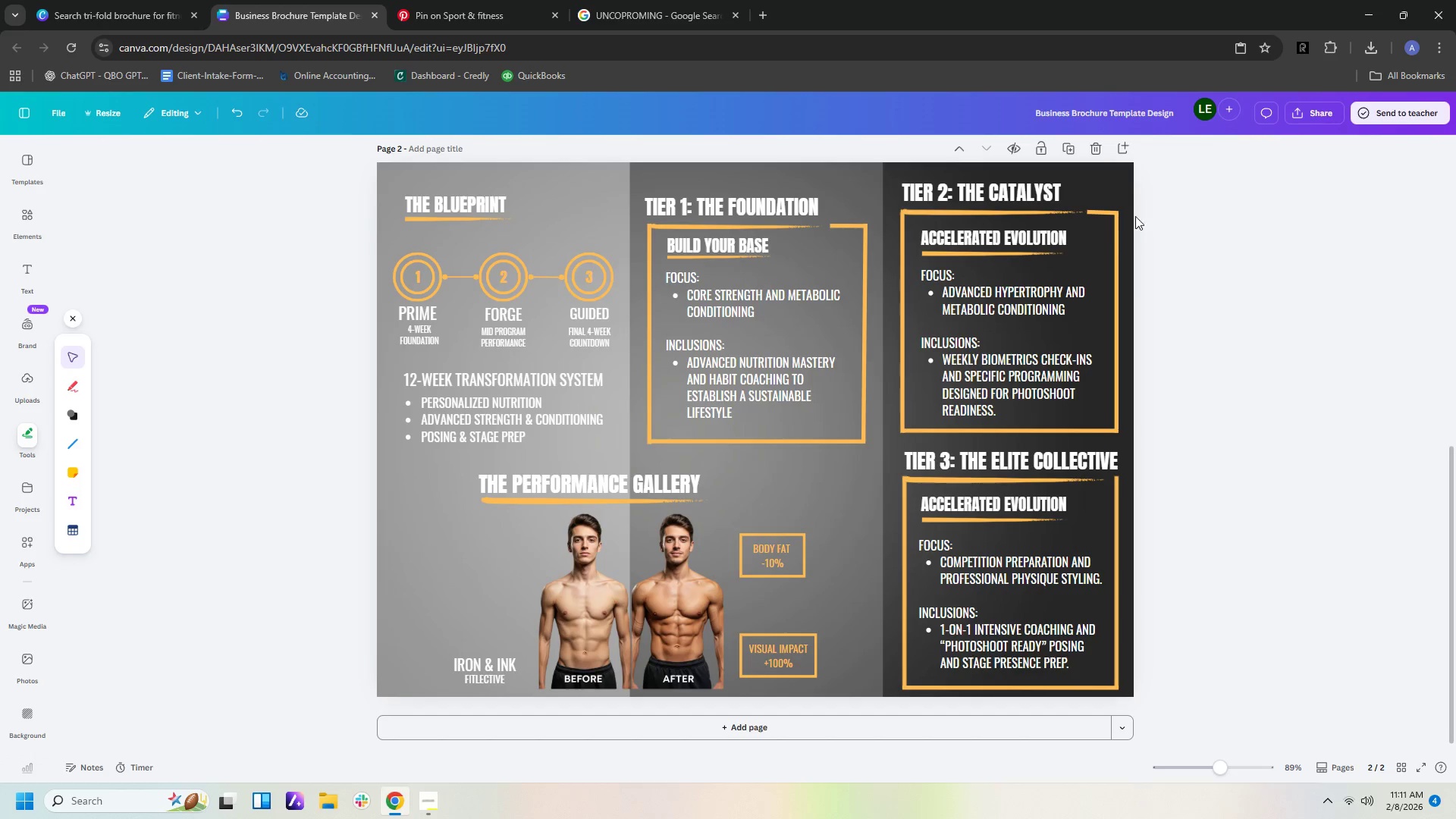 
left_click([1106, 217])
 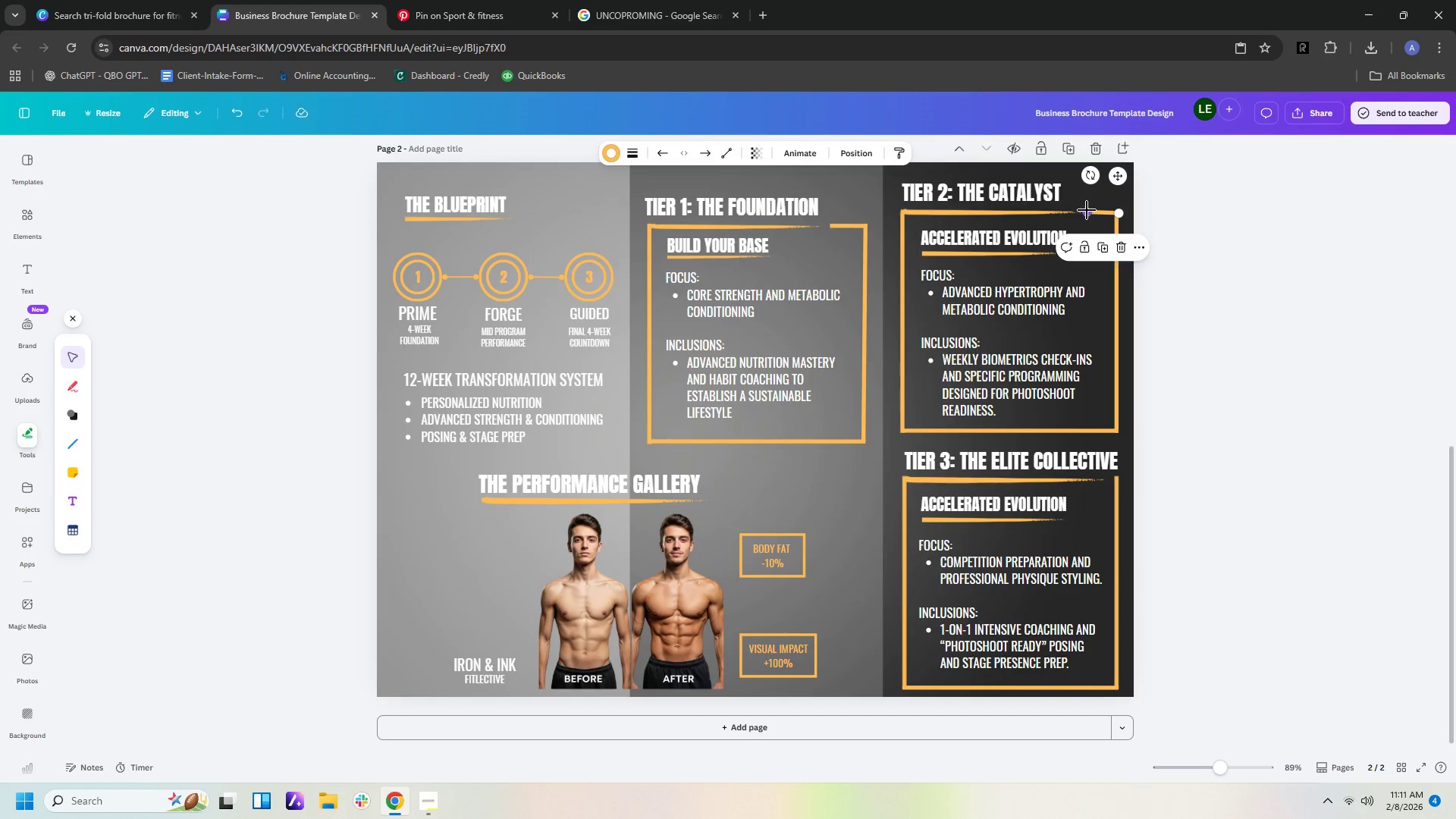 
left_click_drag(start_coordinate=[1087, 210], to_coordinate=[1096, 210])
 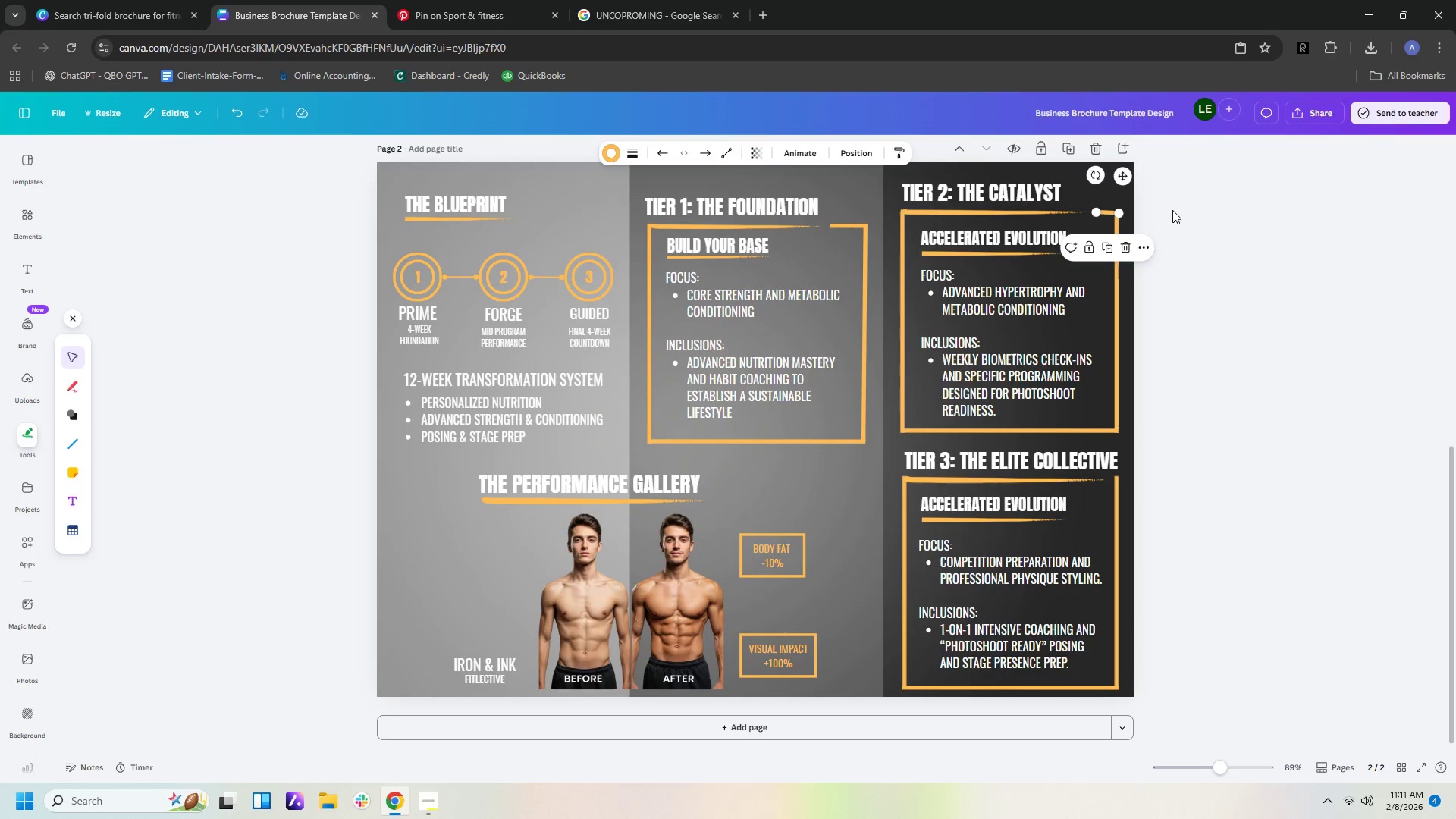 
left_click([1172, 210])
 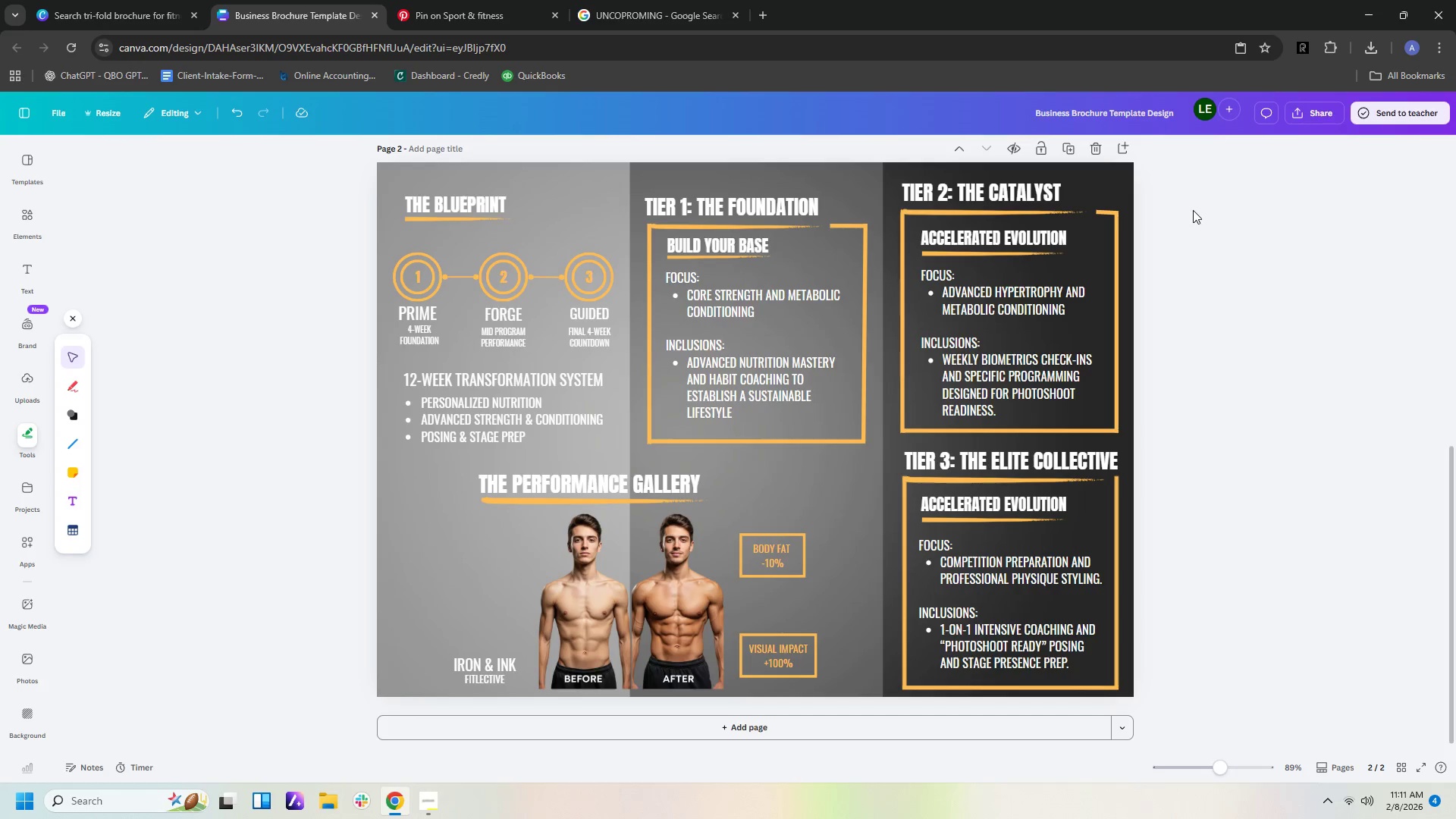 
wait(6.36)
 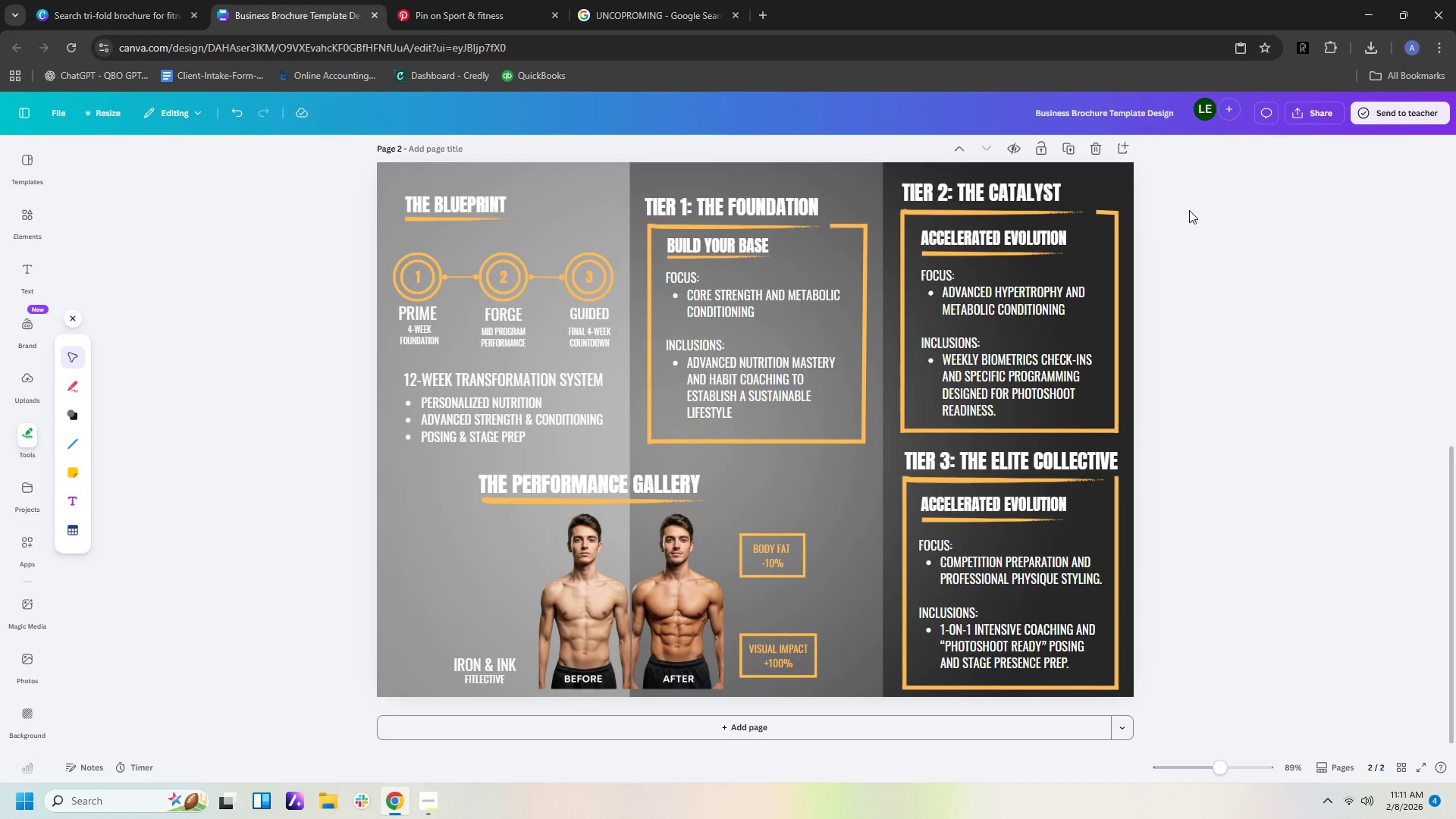 
left_click([946, 185])
 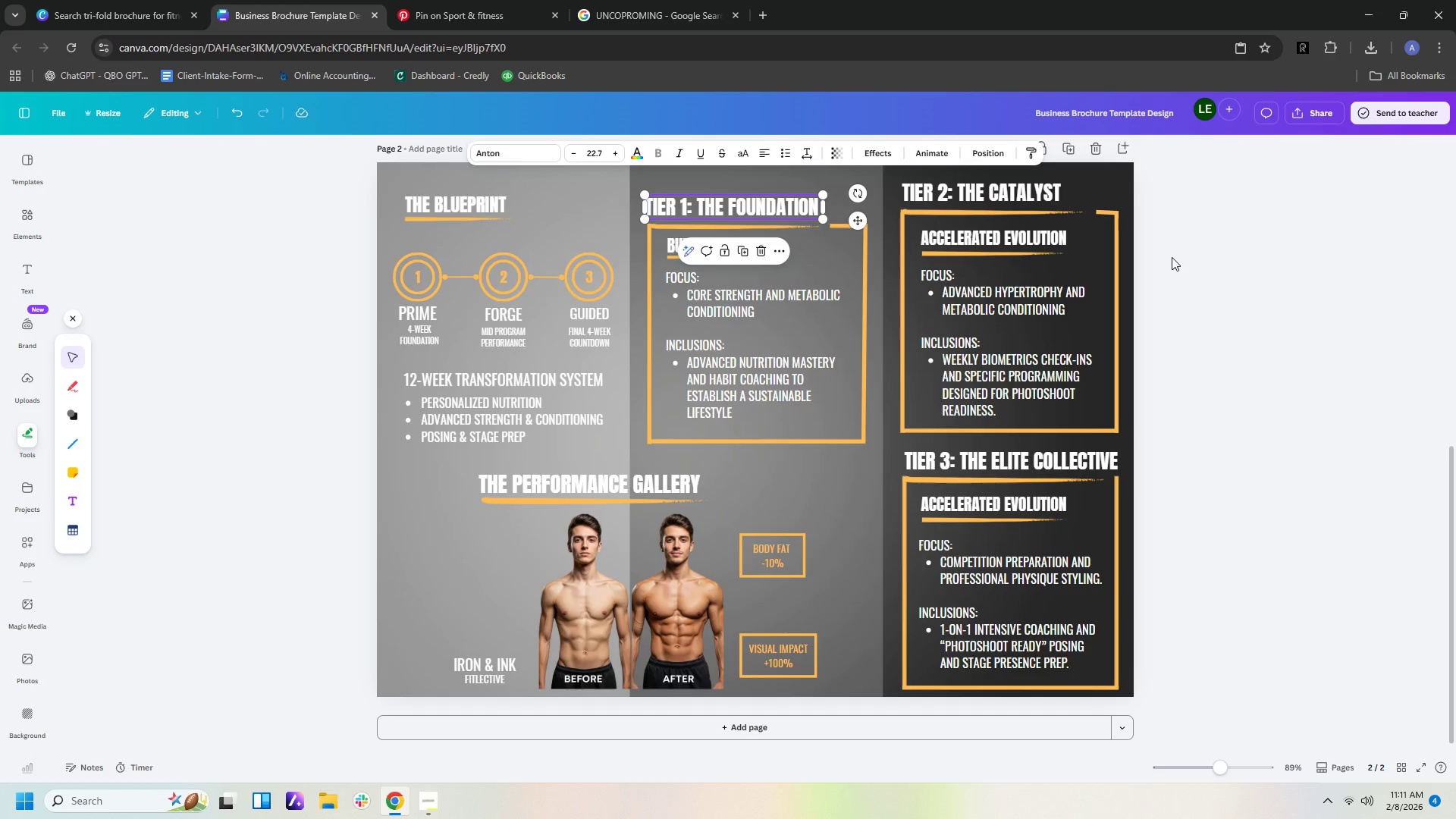 
left_click([1070, 462])
 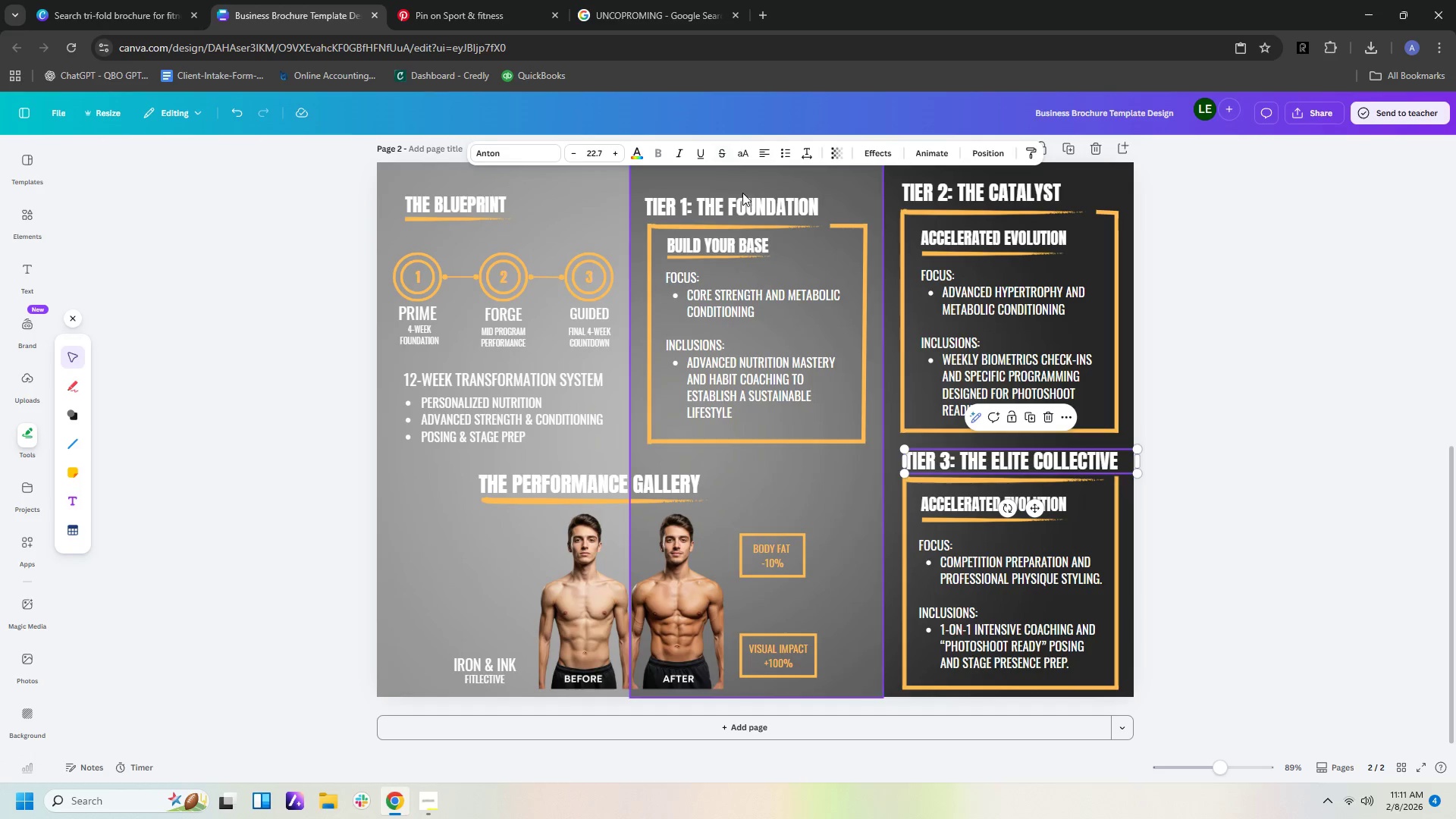 
double_click([748, 201])
 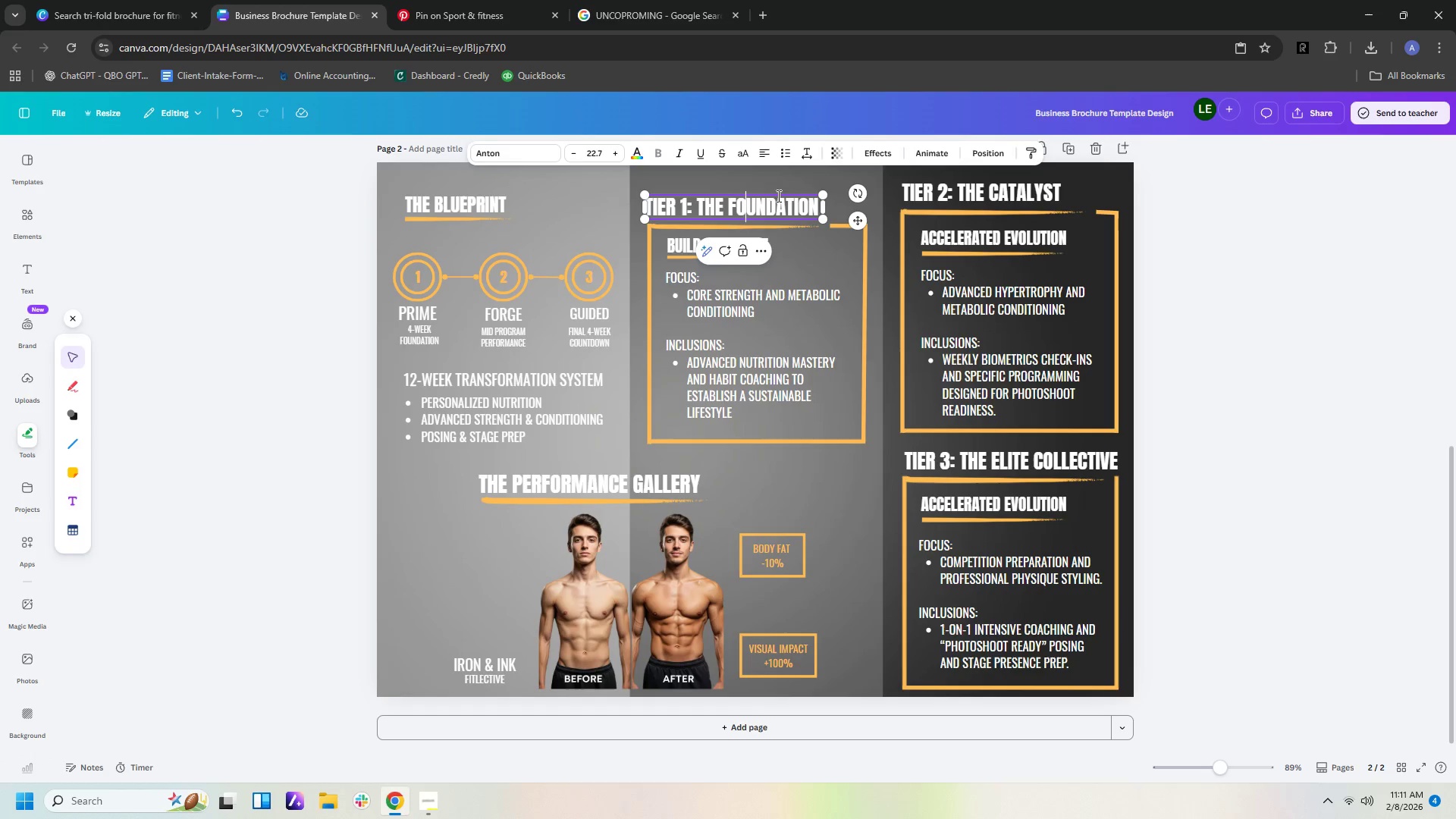 
double_click([739, 213])
 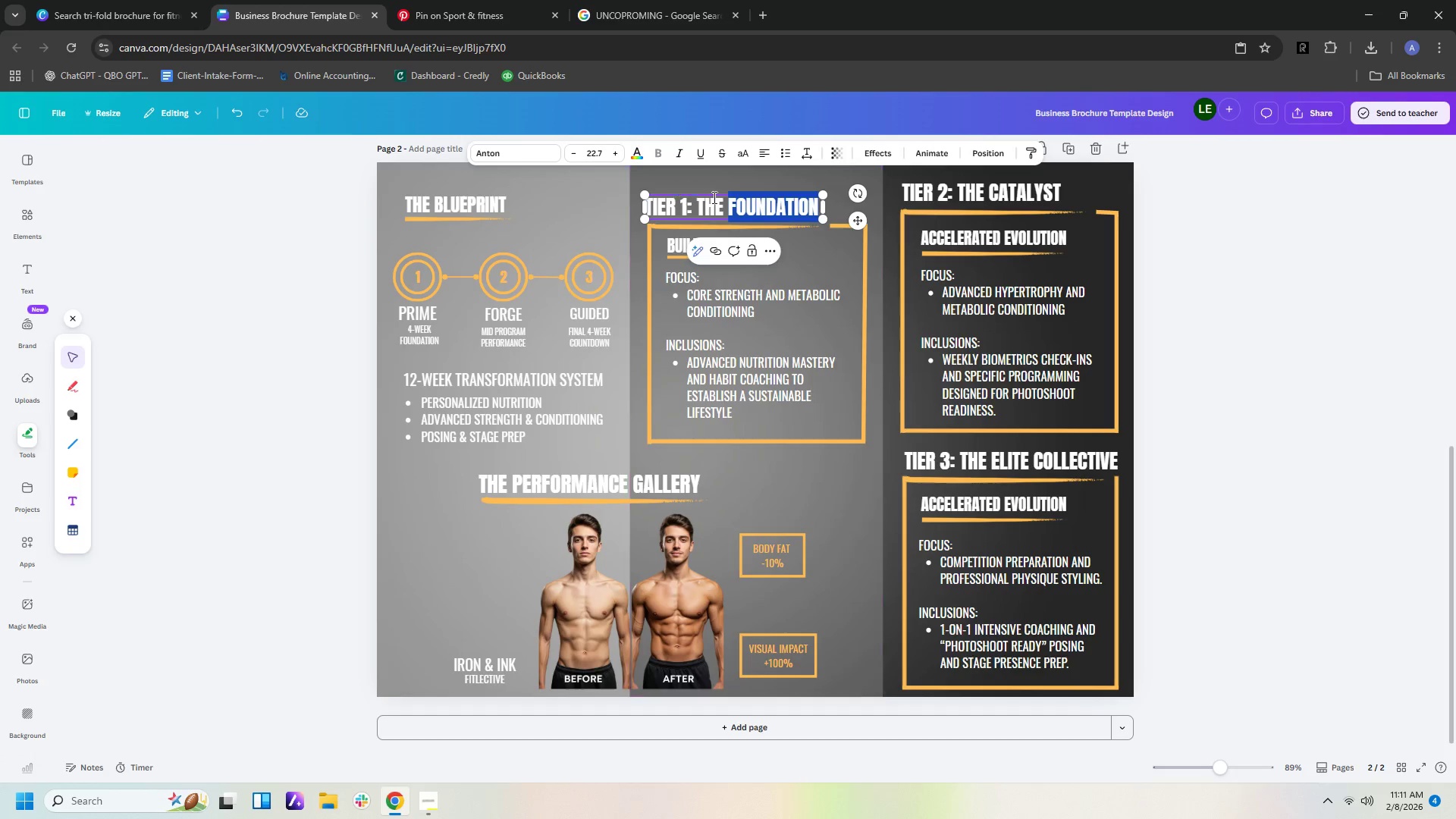 
left_click([764, 208])
 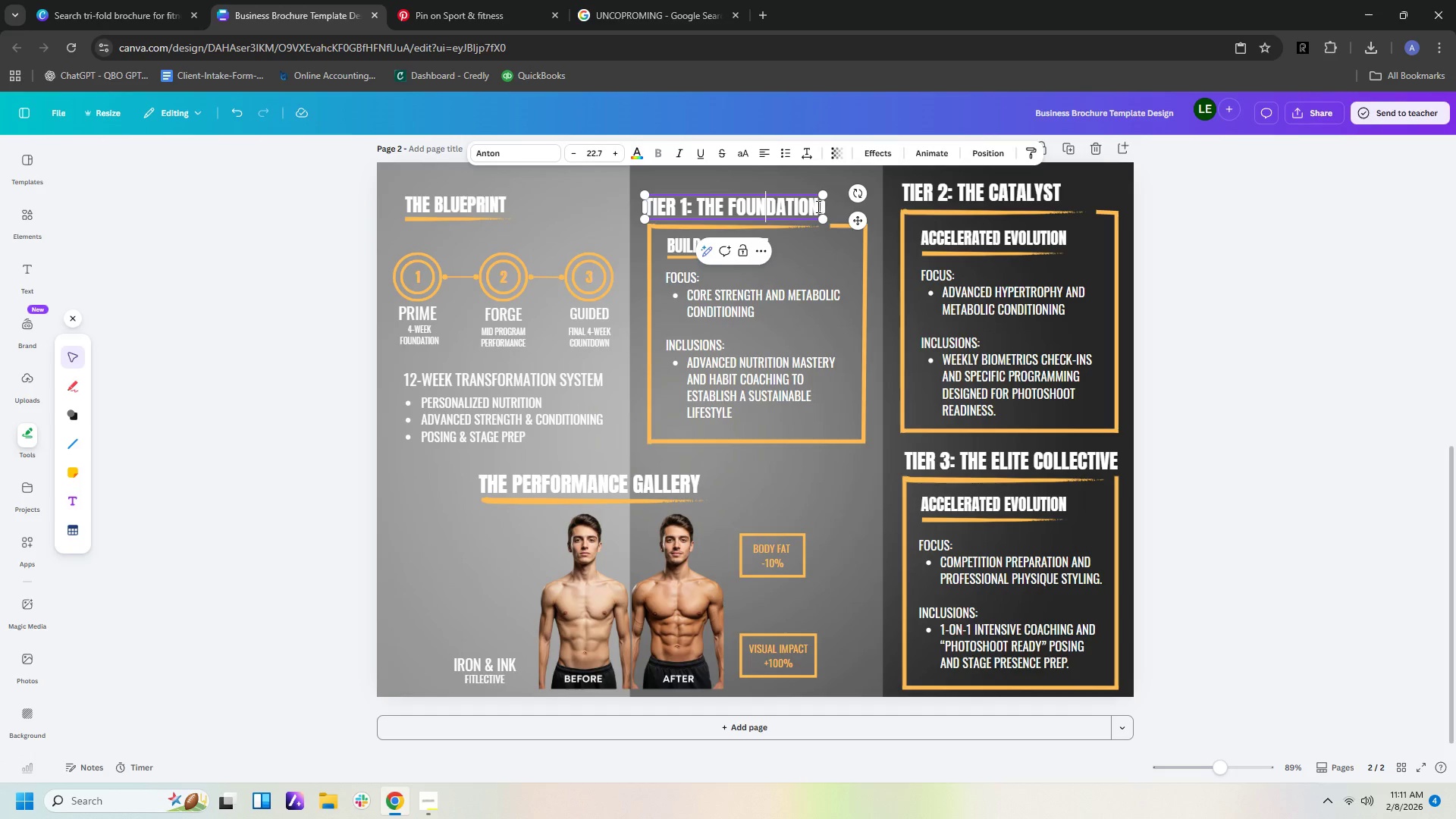 
left_click_drag(start_coordinate=[814, 206], to_coordinate=[615, 204])
 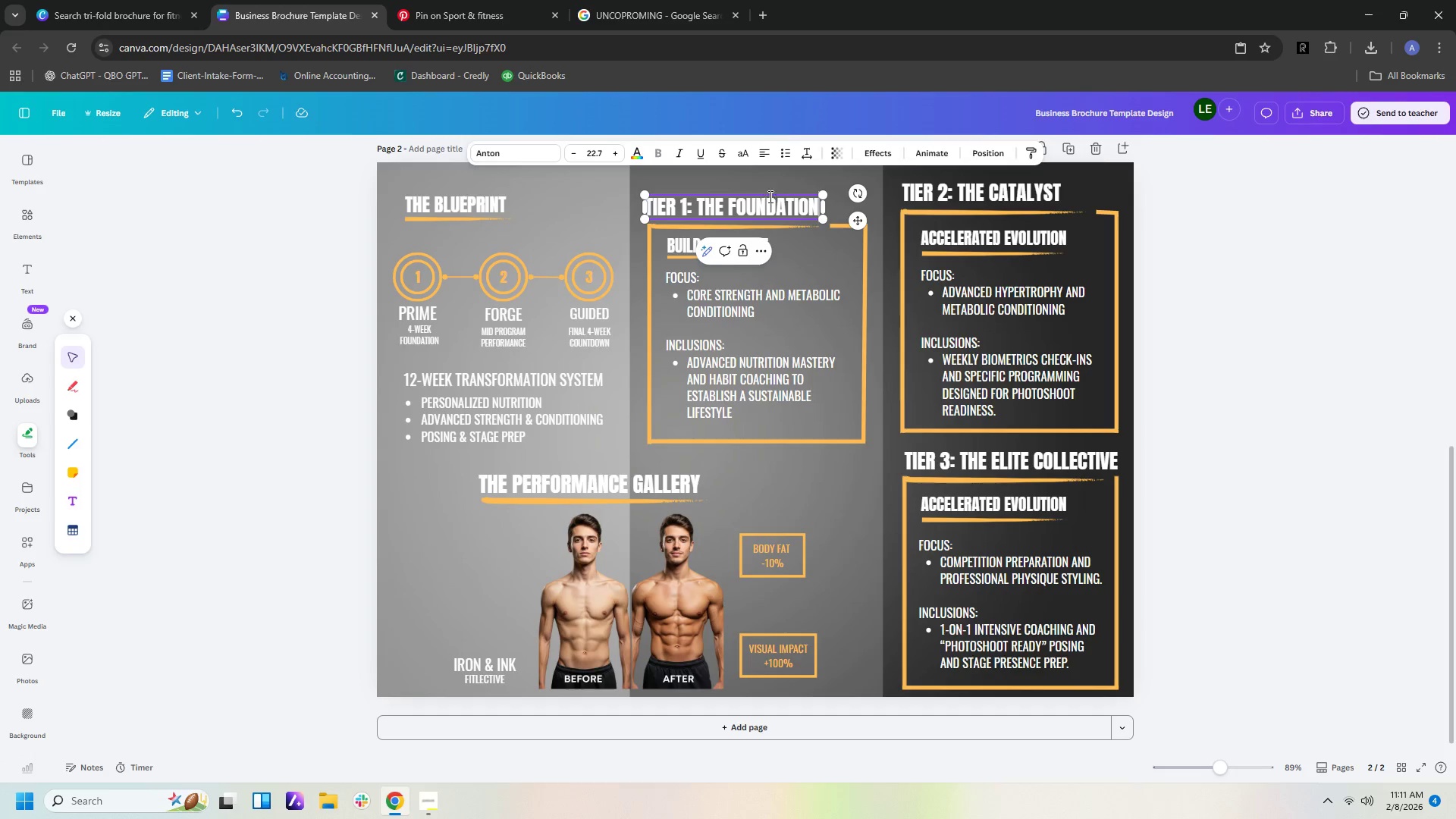 
left_click([764, 206])
 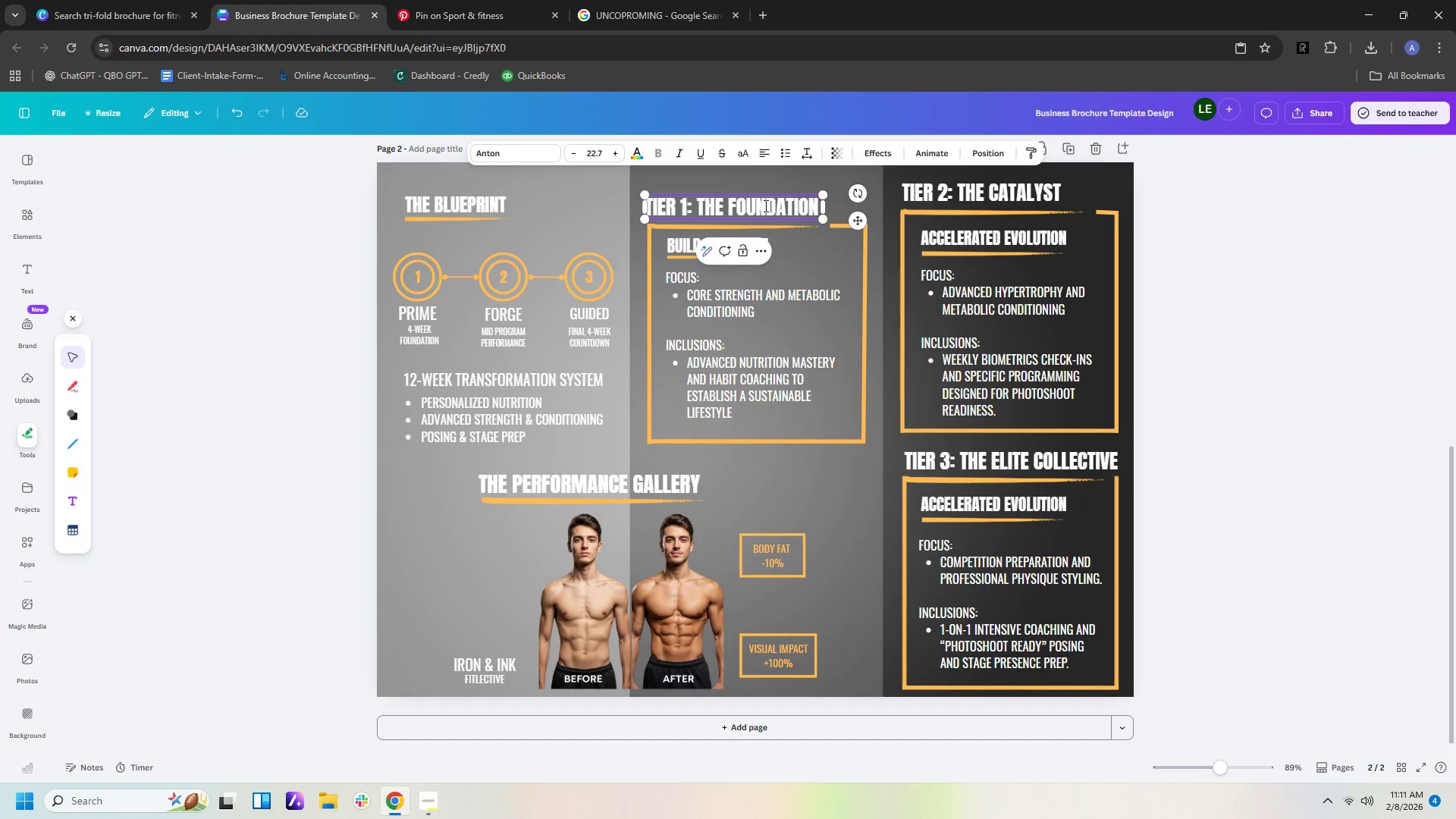 
key(Control+ControlLeft)
 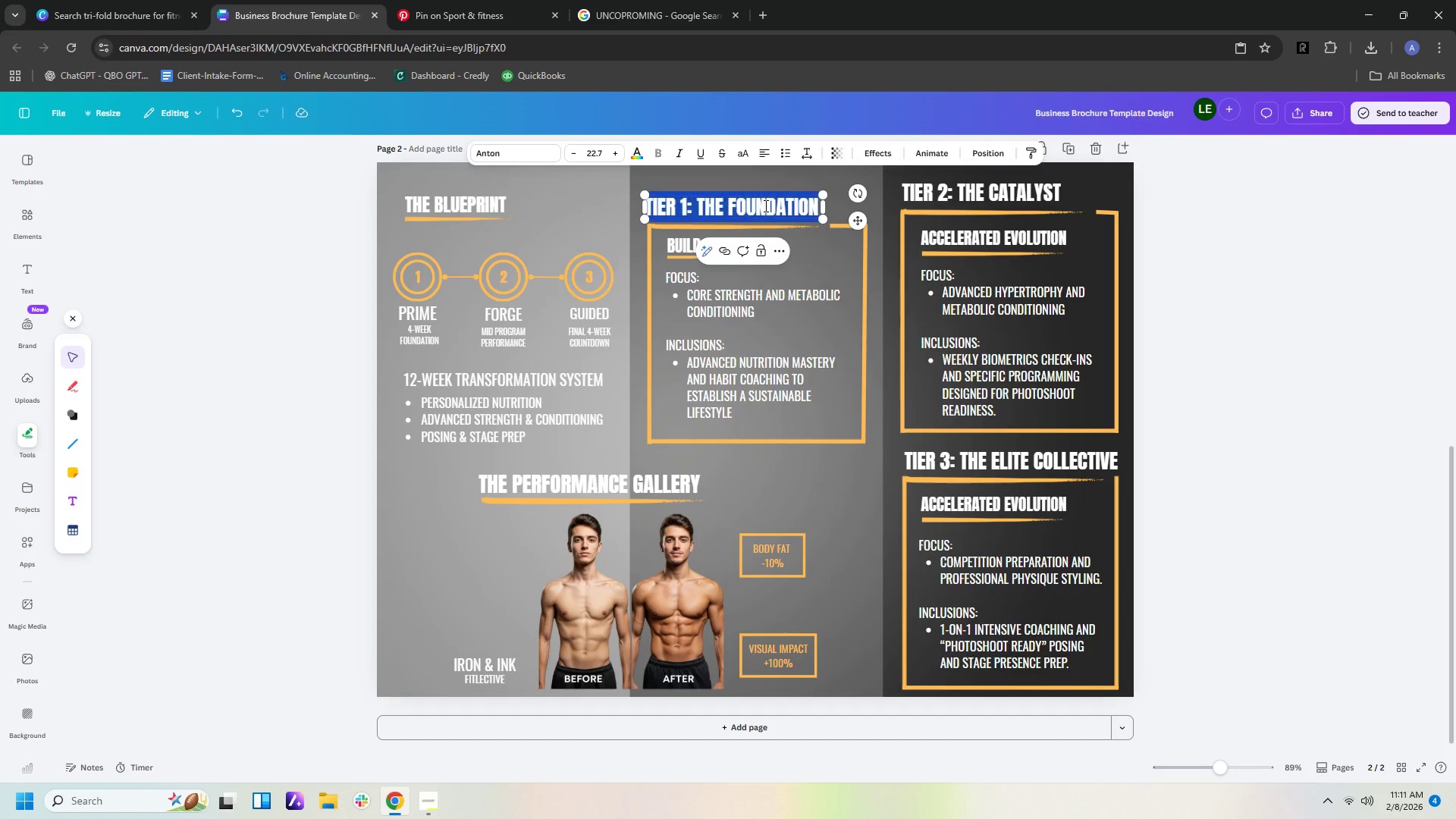 
key(Control+A)
 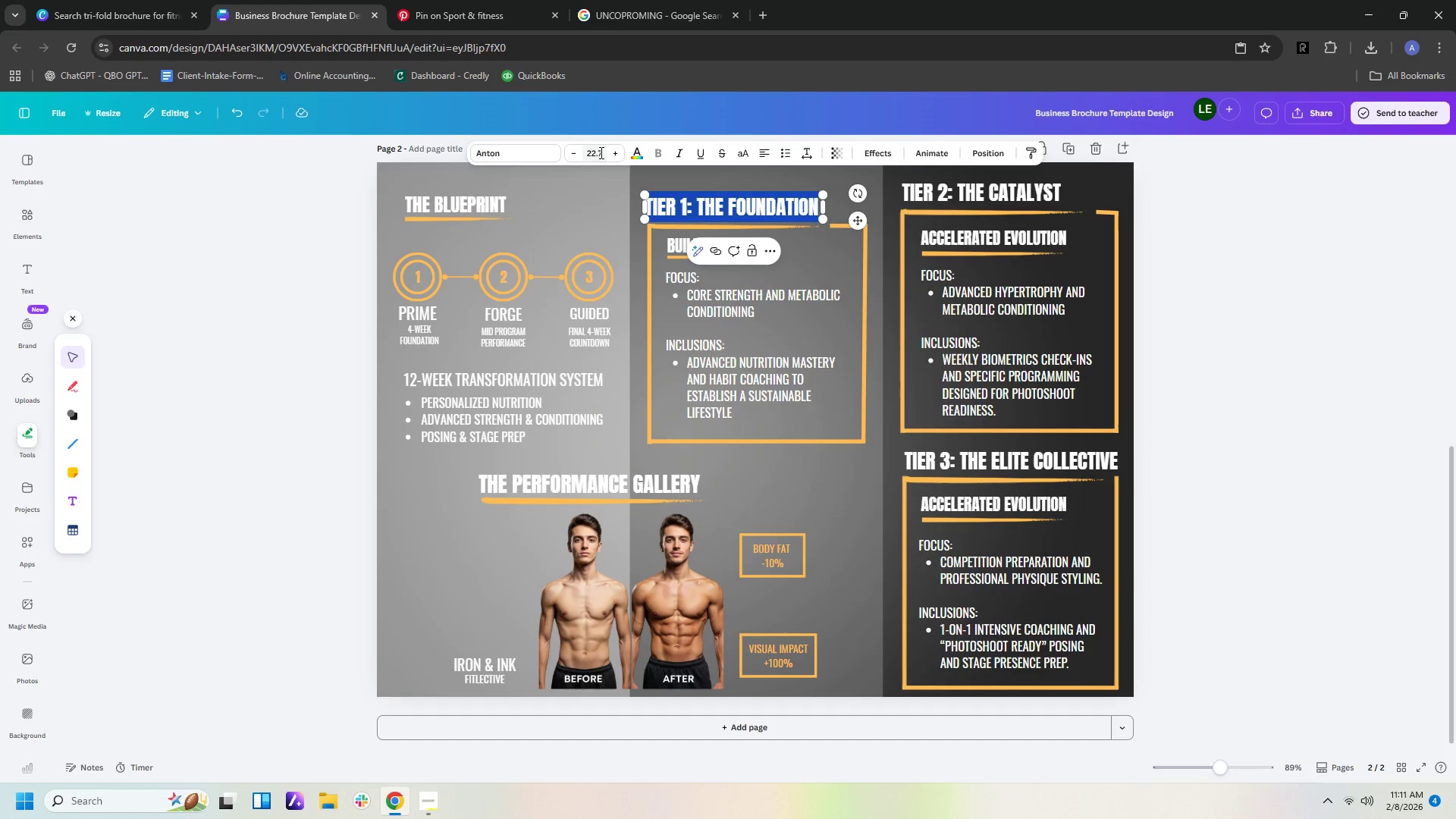 
left_click([600, 152])
 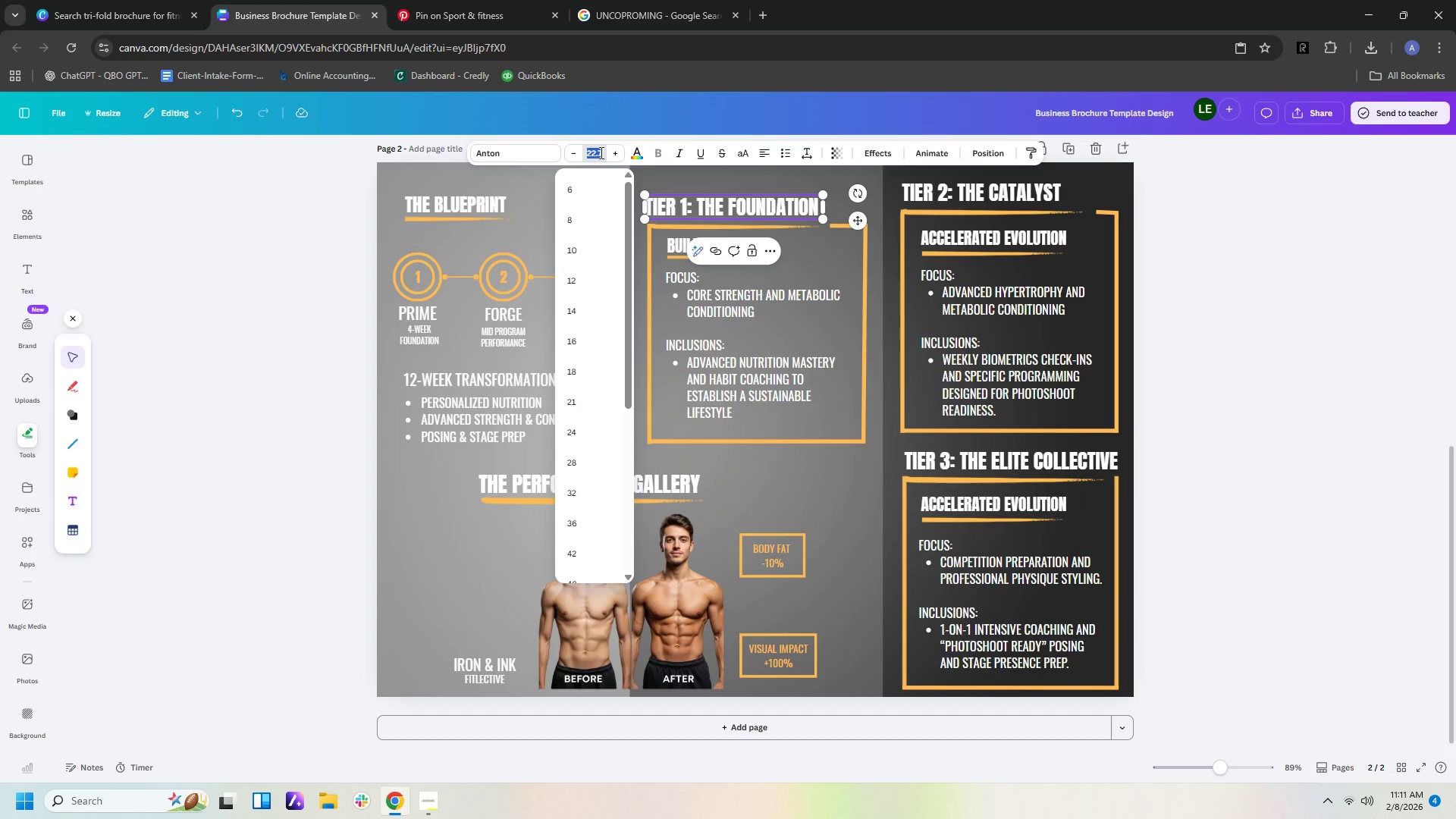 
key(ArrowDown)
 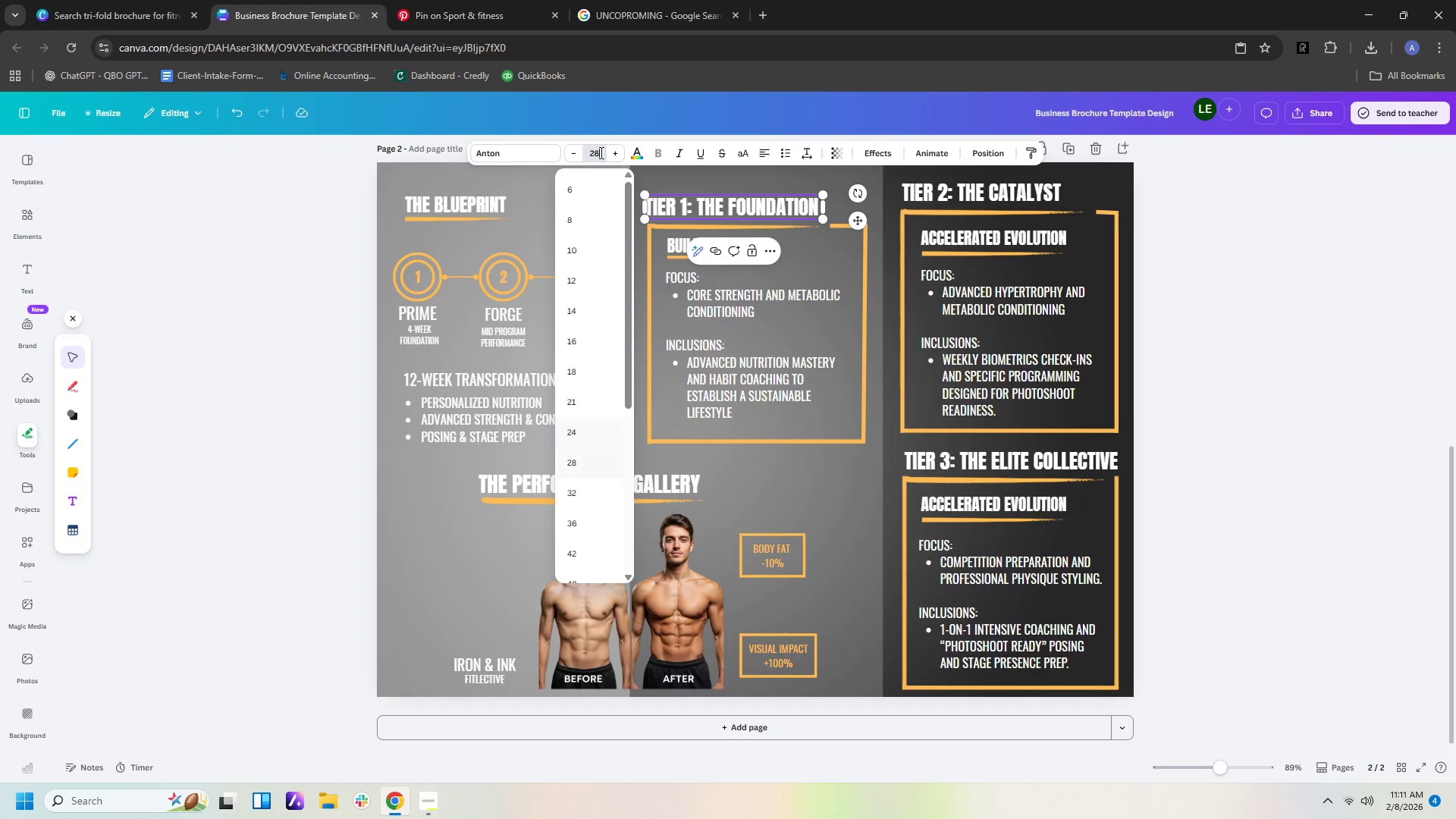 
key(ArrowDown)
 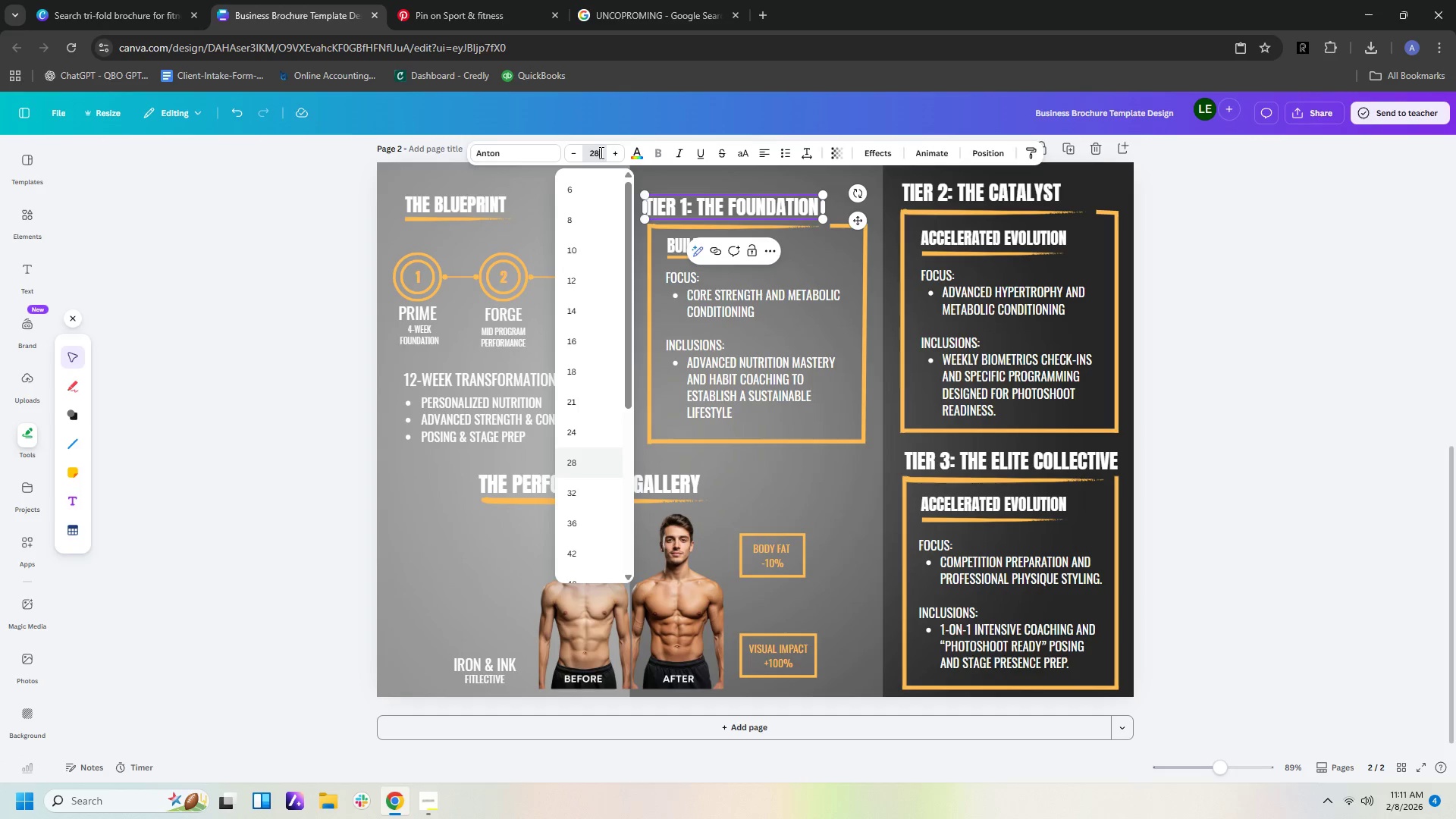 
key(NumpadEnter)
 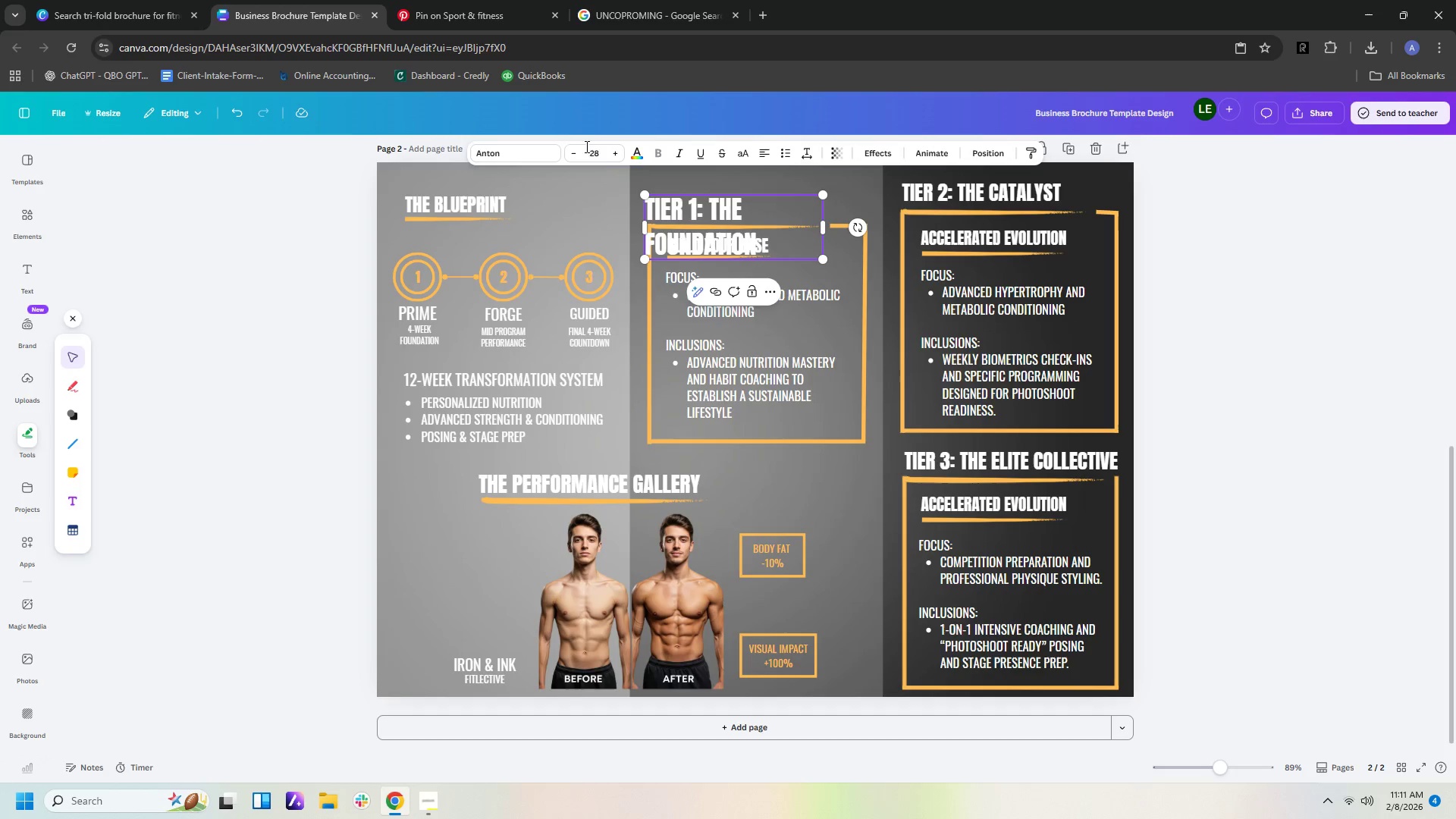 
double_click([598, 153])
 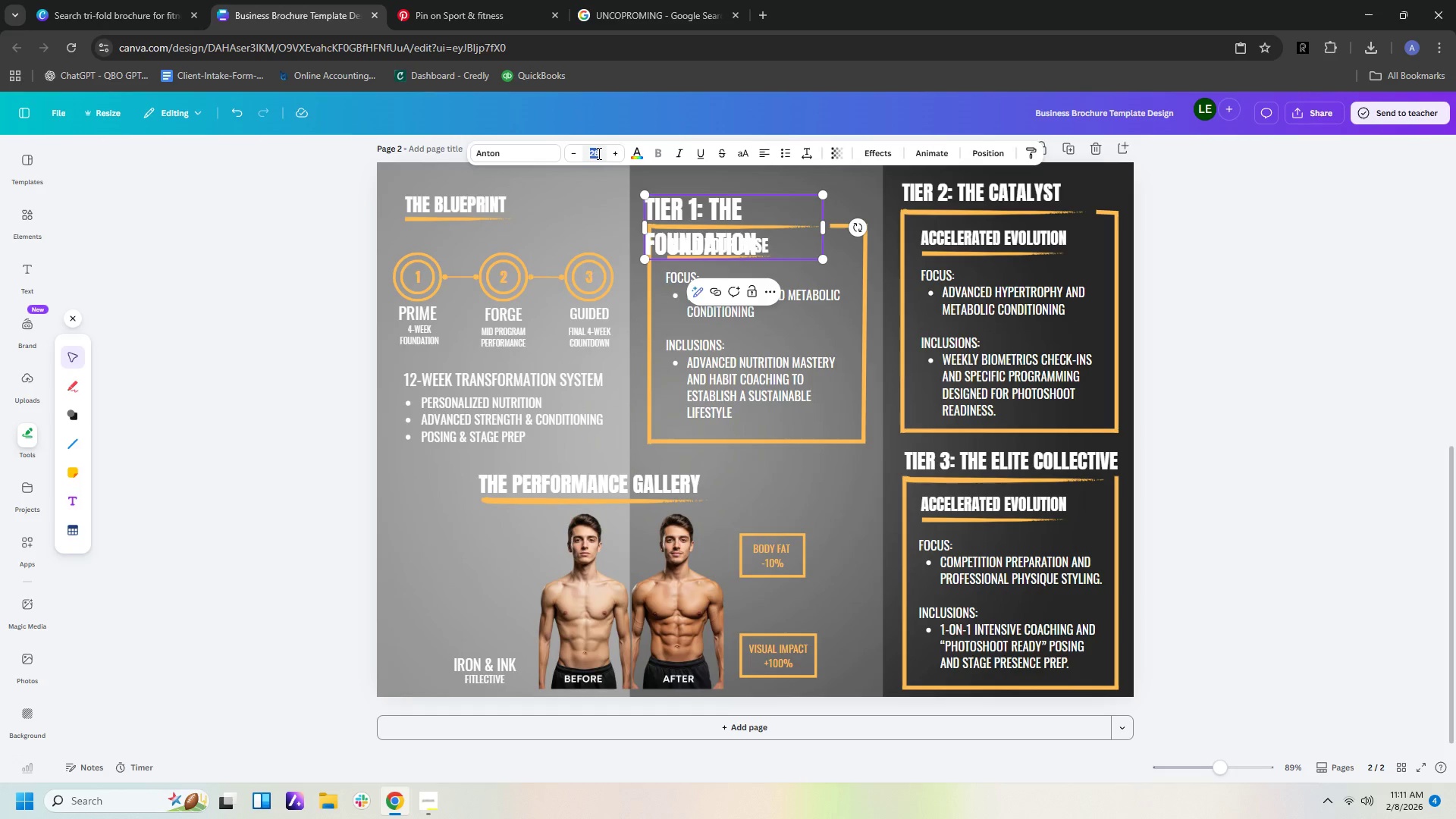 
key(ArrowDown)
 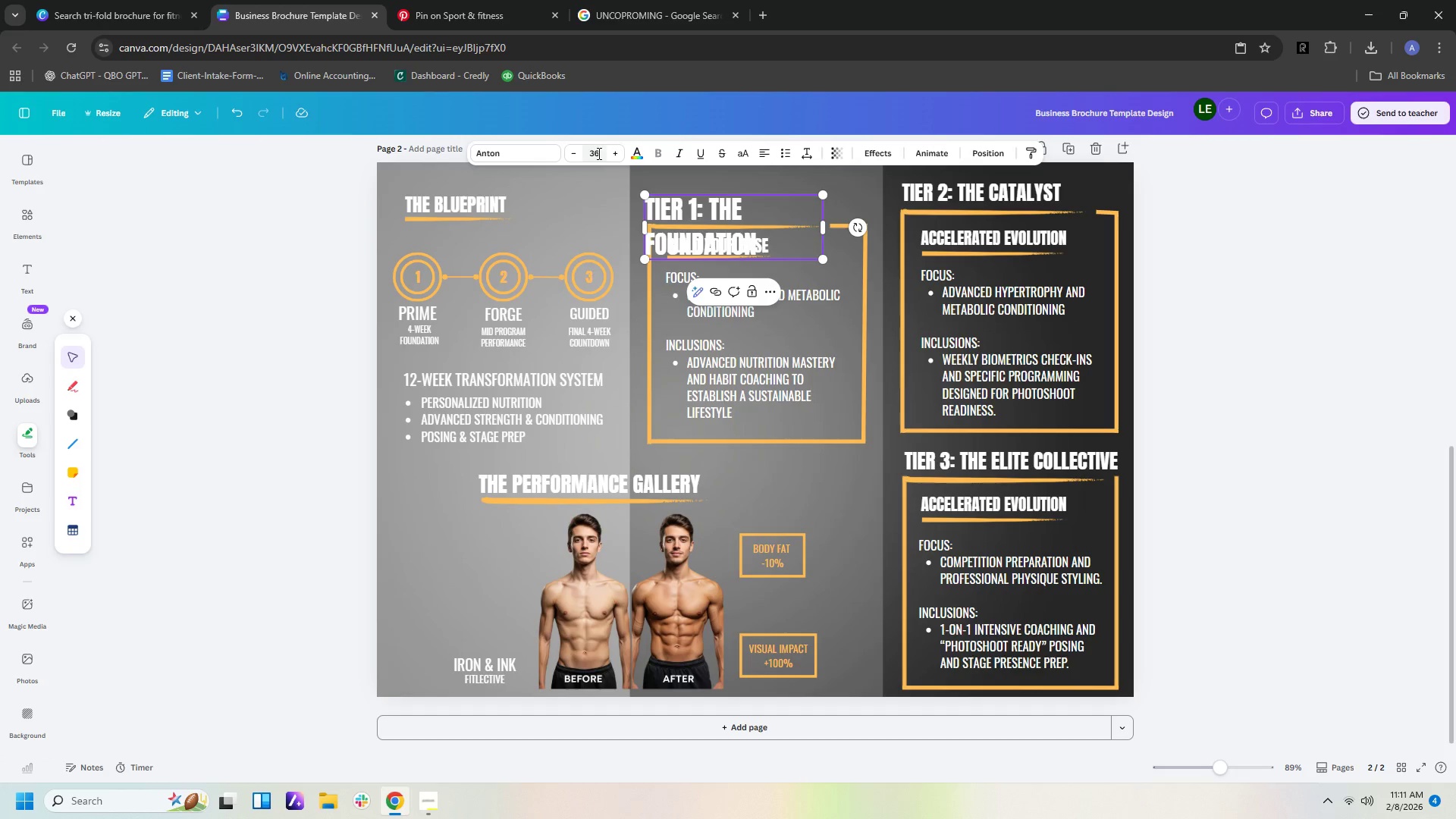 
key(ArrowDown)
 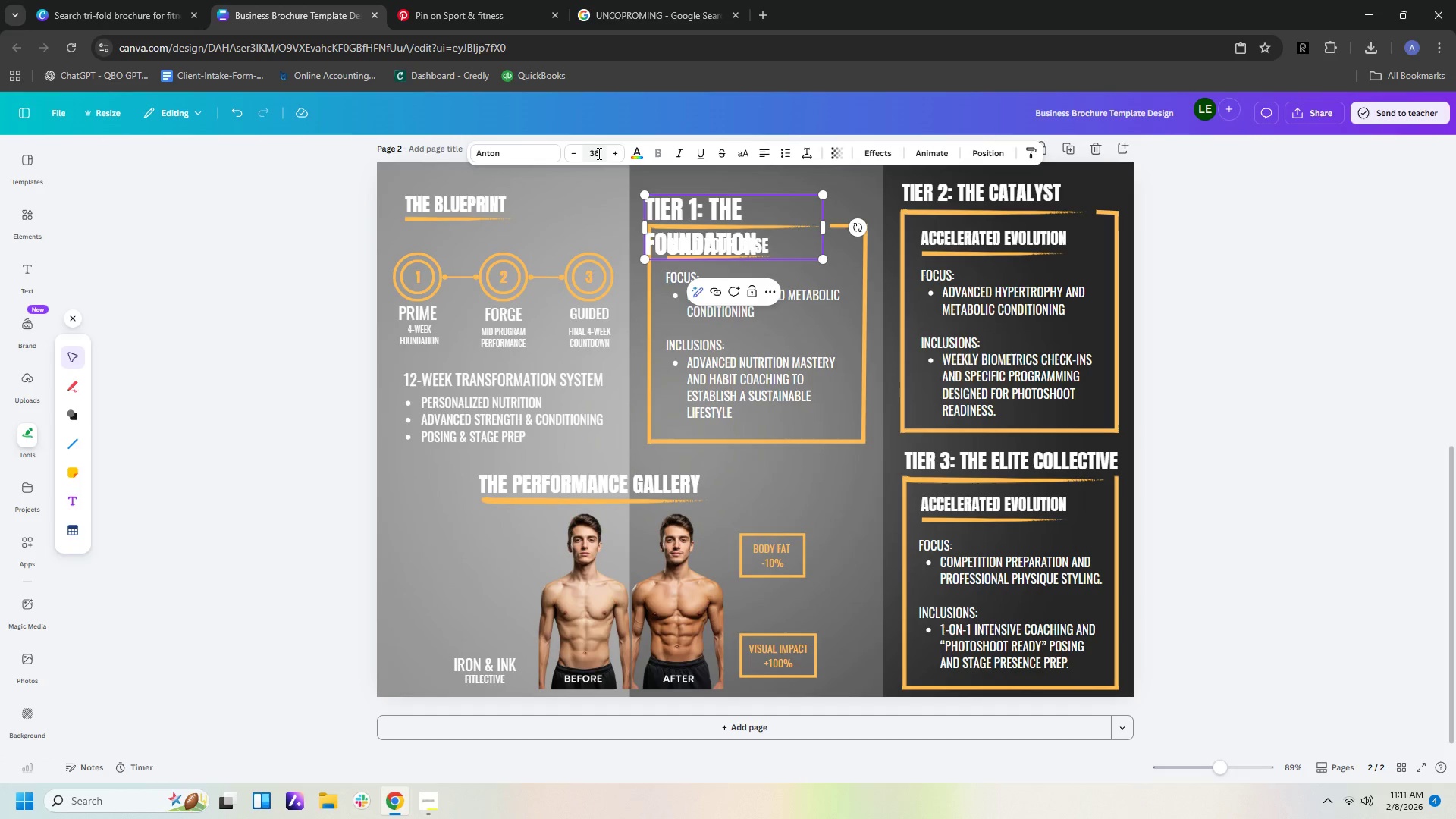 
key(ArrowDown)
 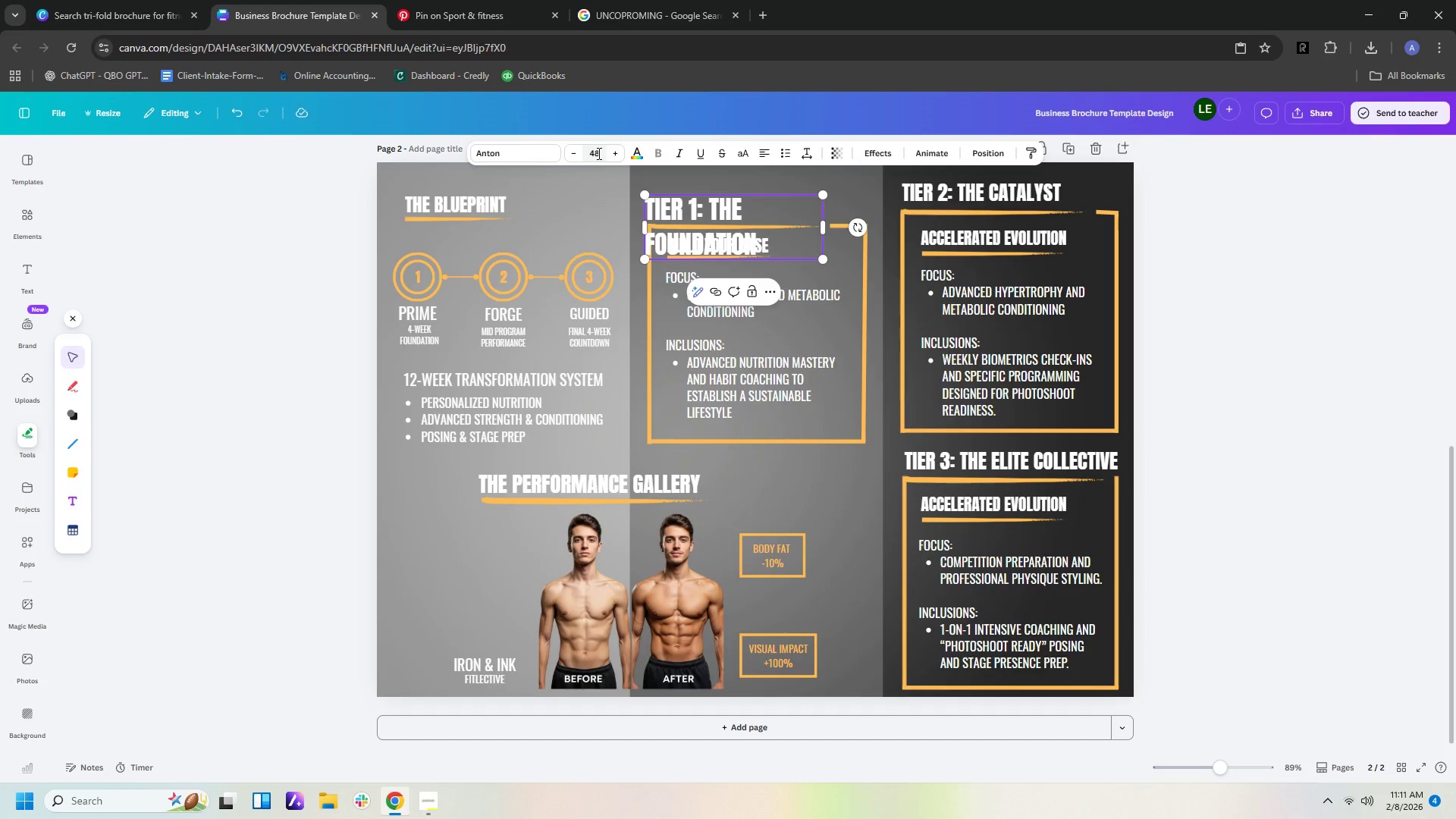 
key(ArrowDown)
 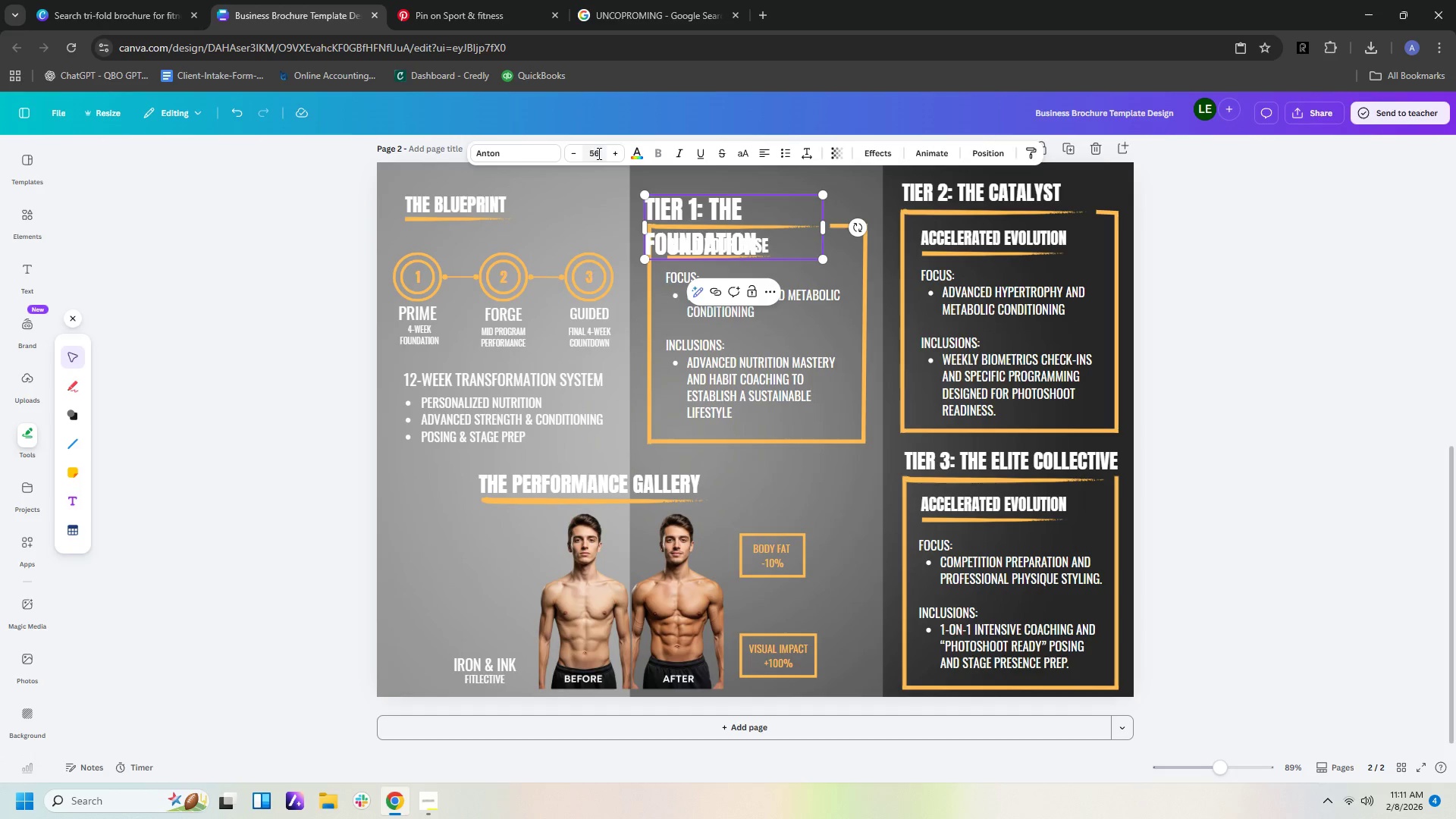 
key(ArrowDown)
 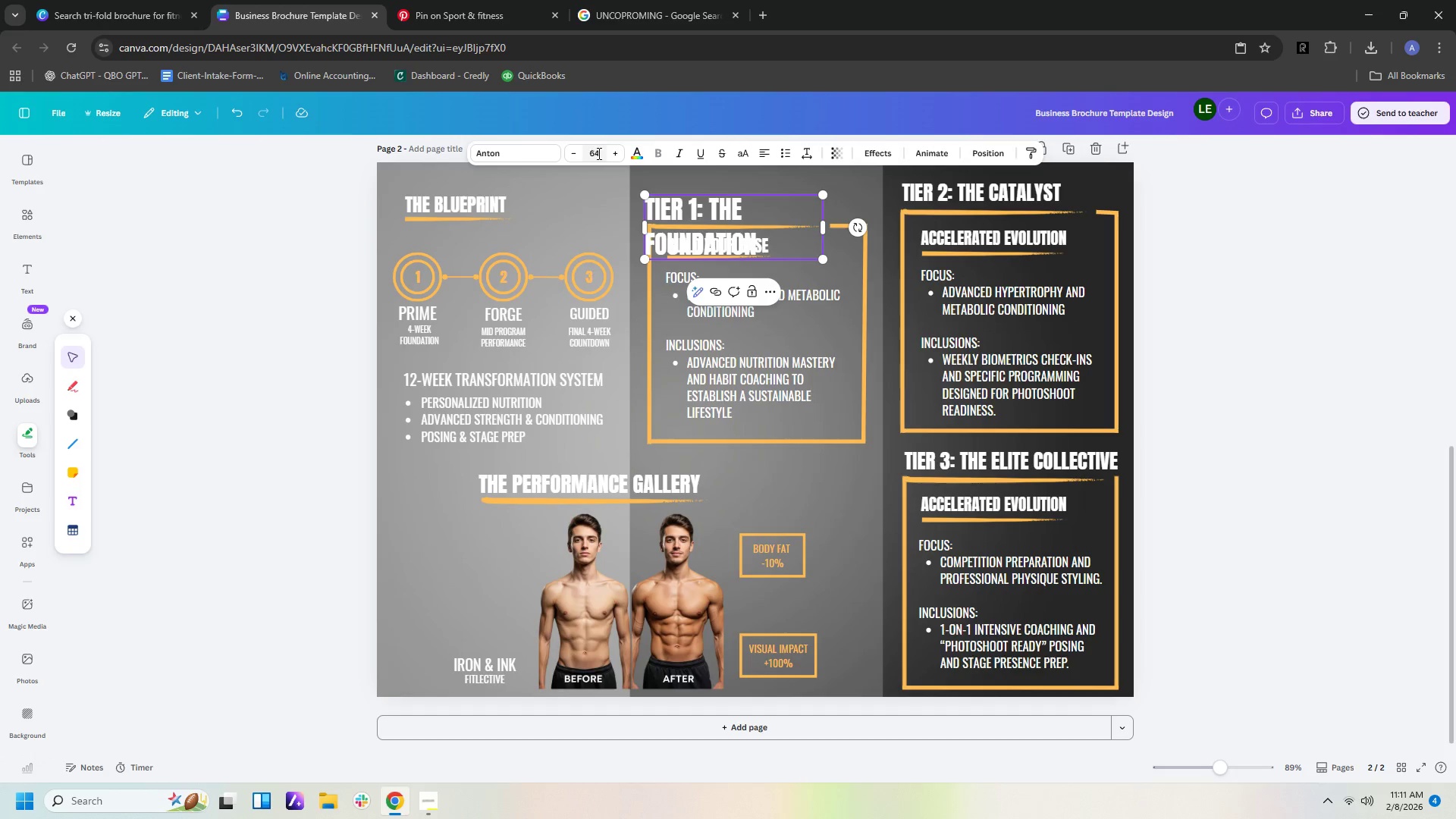 
key(ArrowDown)
 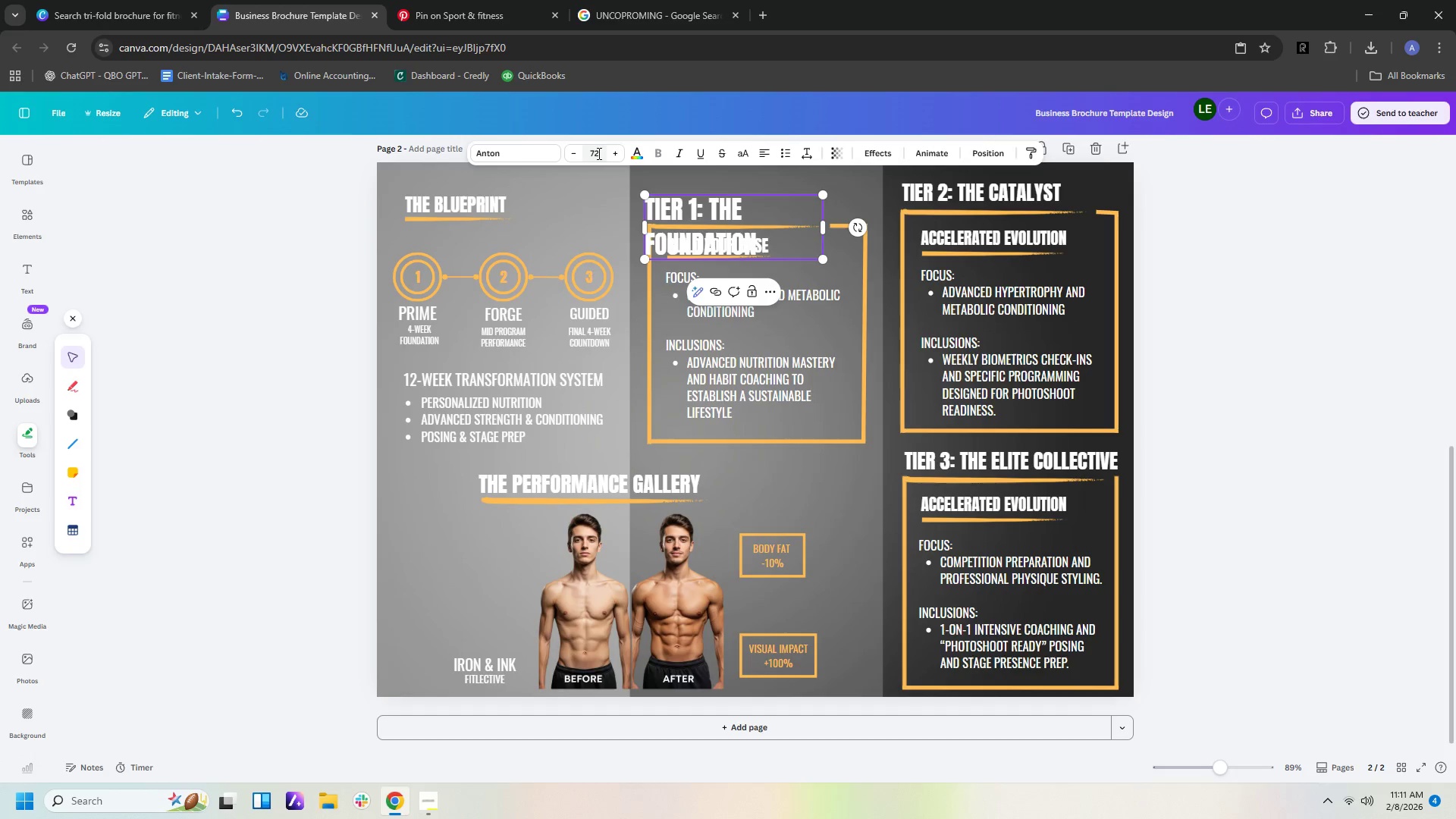 
key(ArrowDown)
 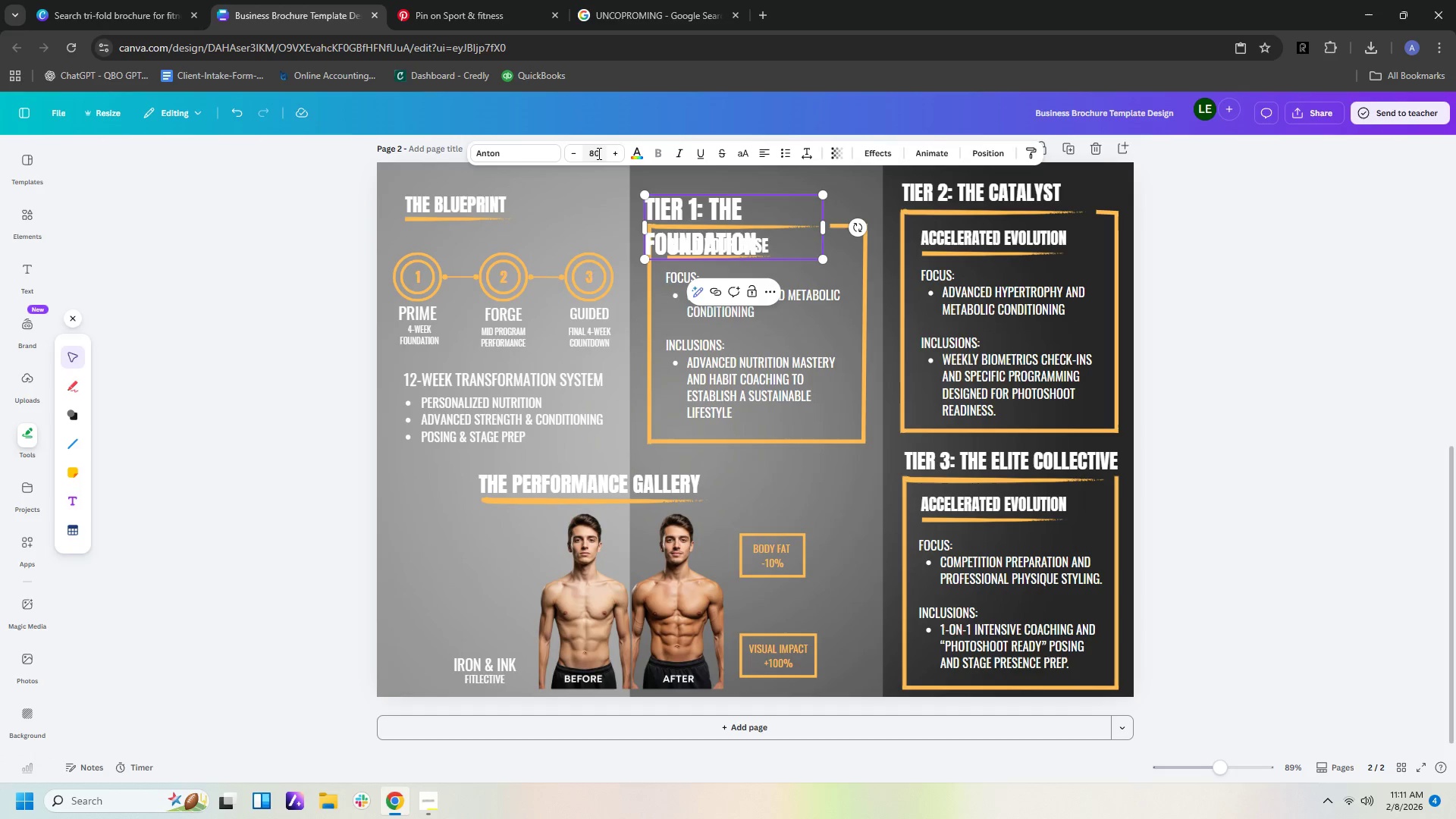 
key(ArrowDown)
 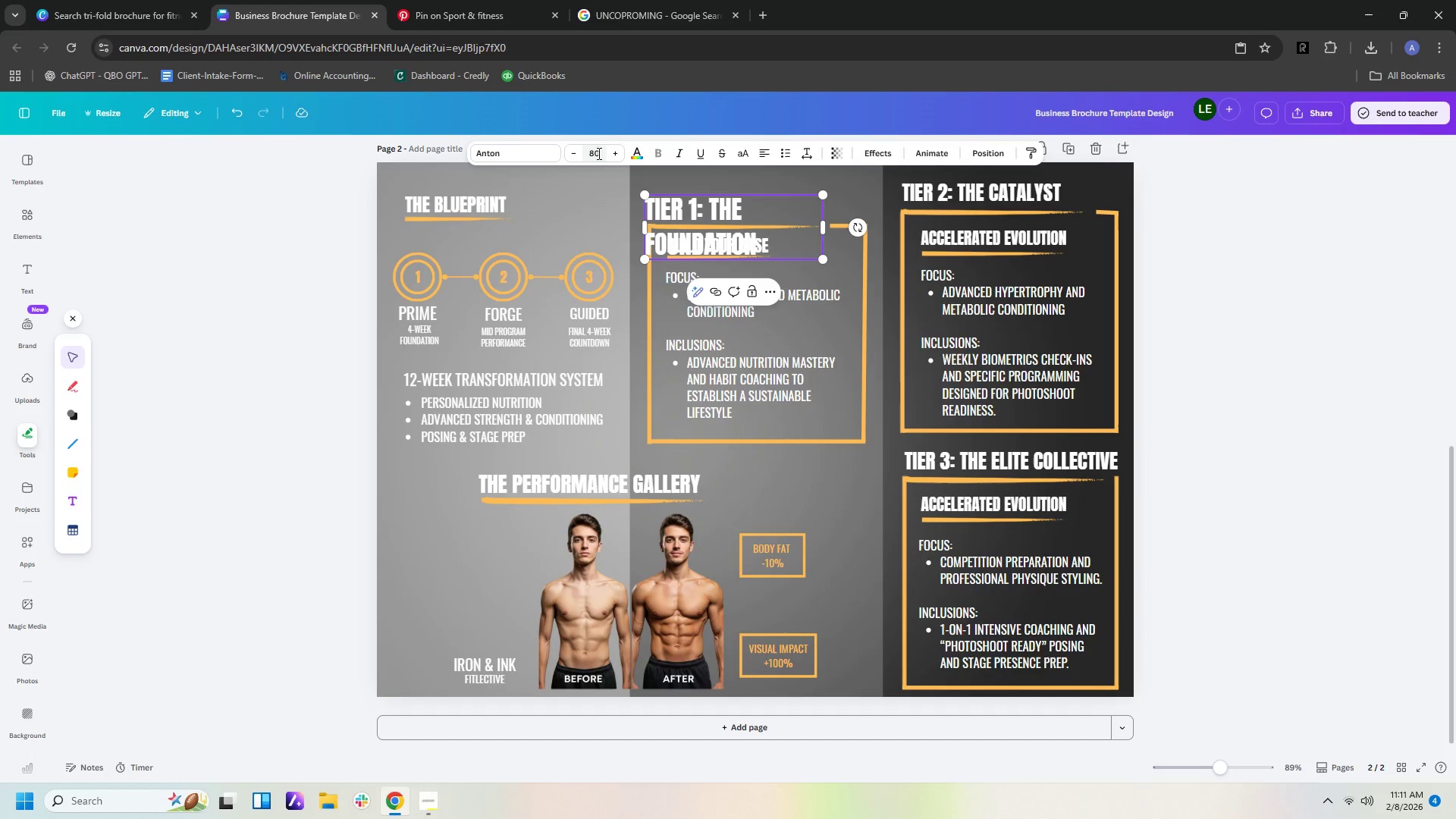 
type(22)
key(Backspace)
key(Backspace)
key(Backspace)
key(Backspace)
type(22)
 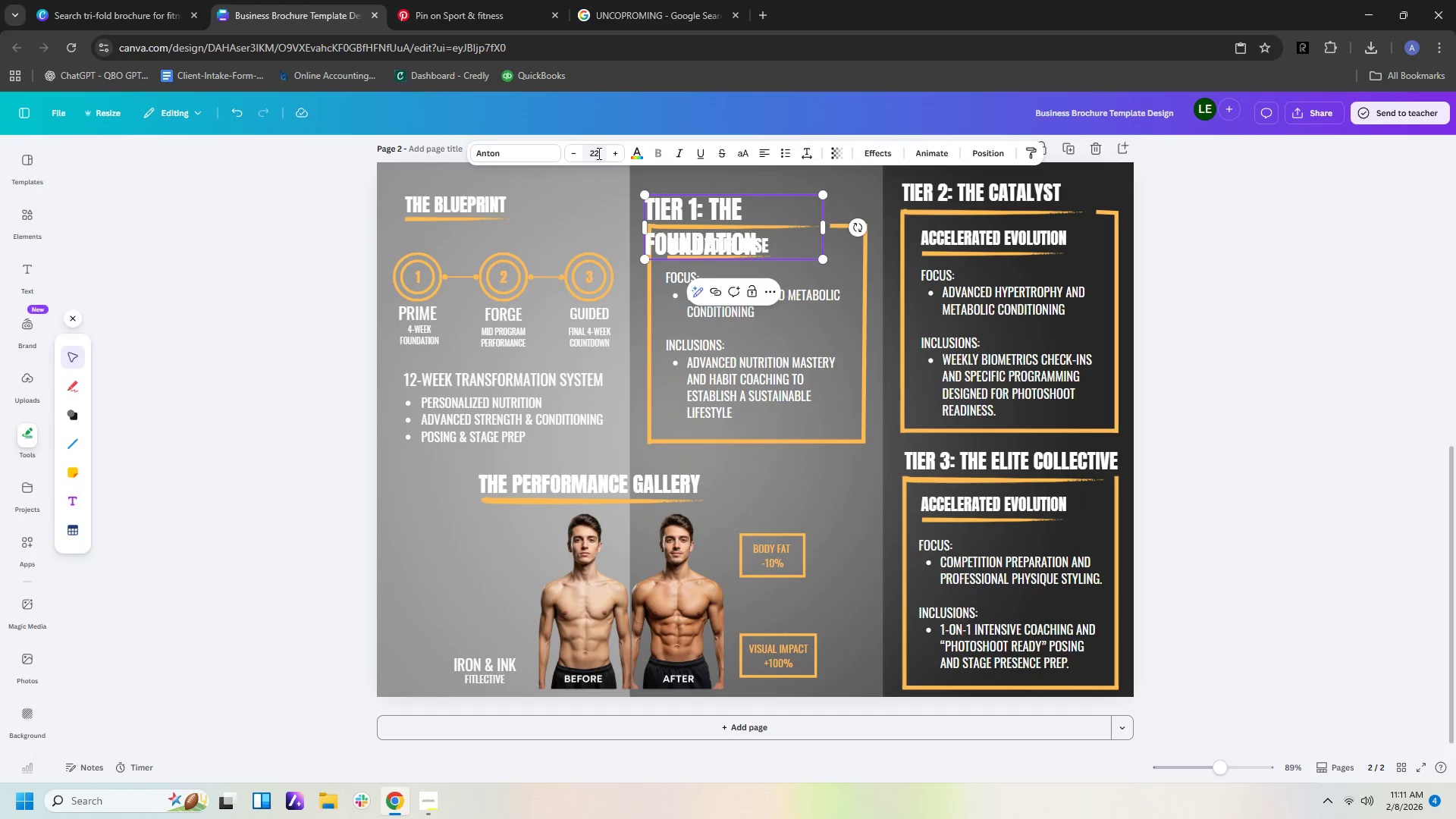 
key(Enter)
 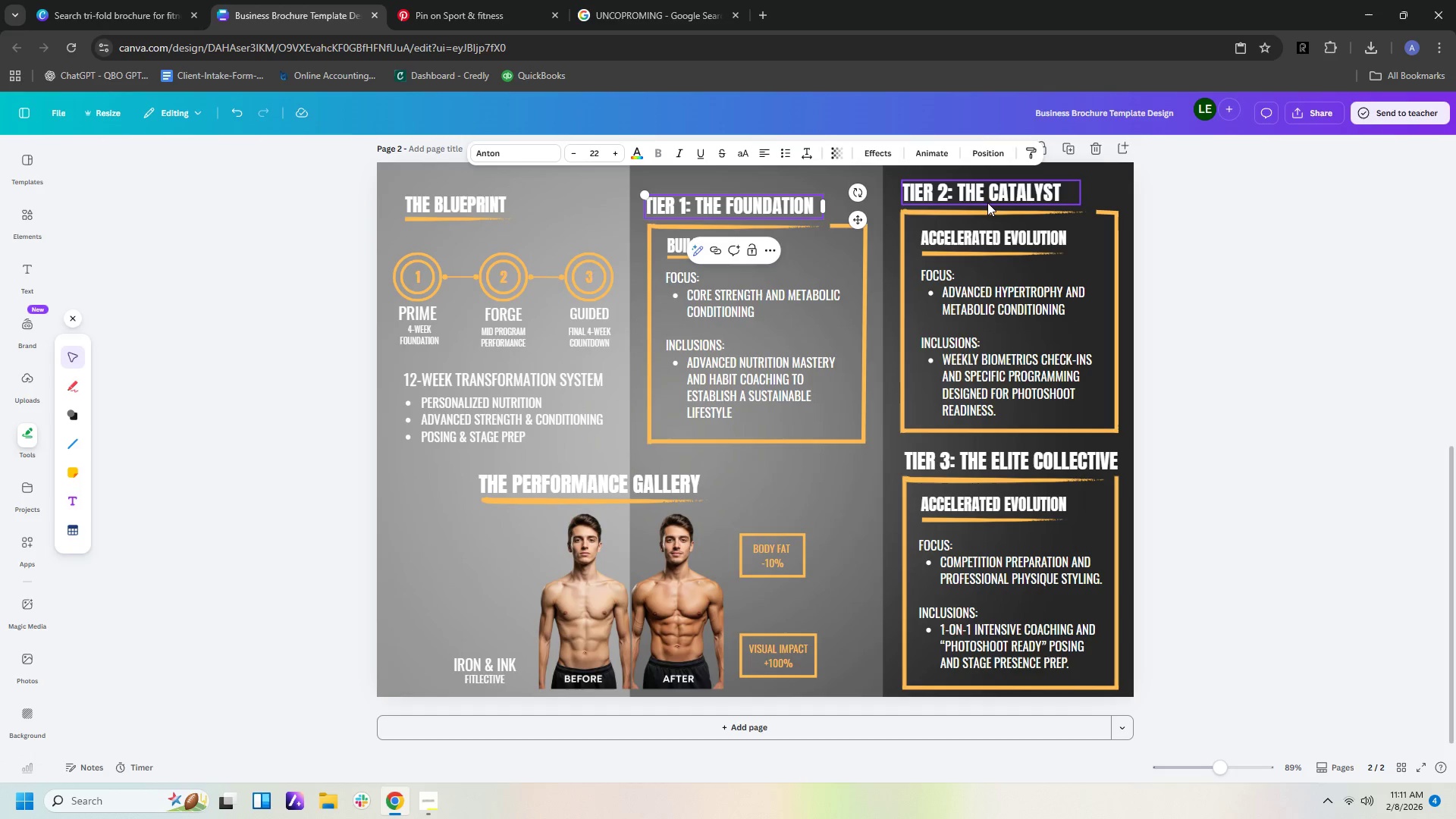 
double_click([987, 201])
 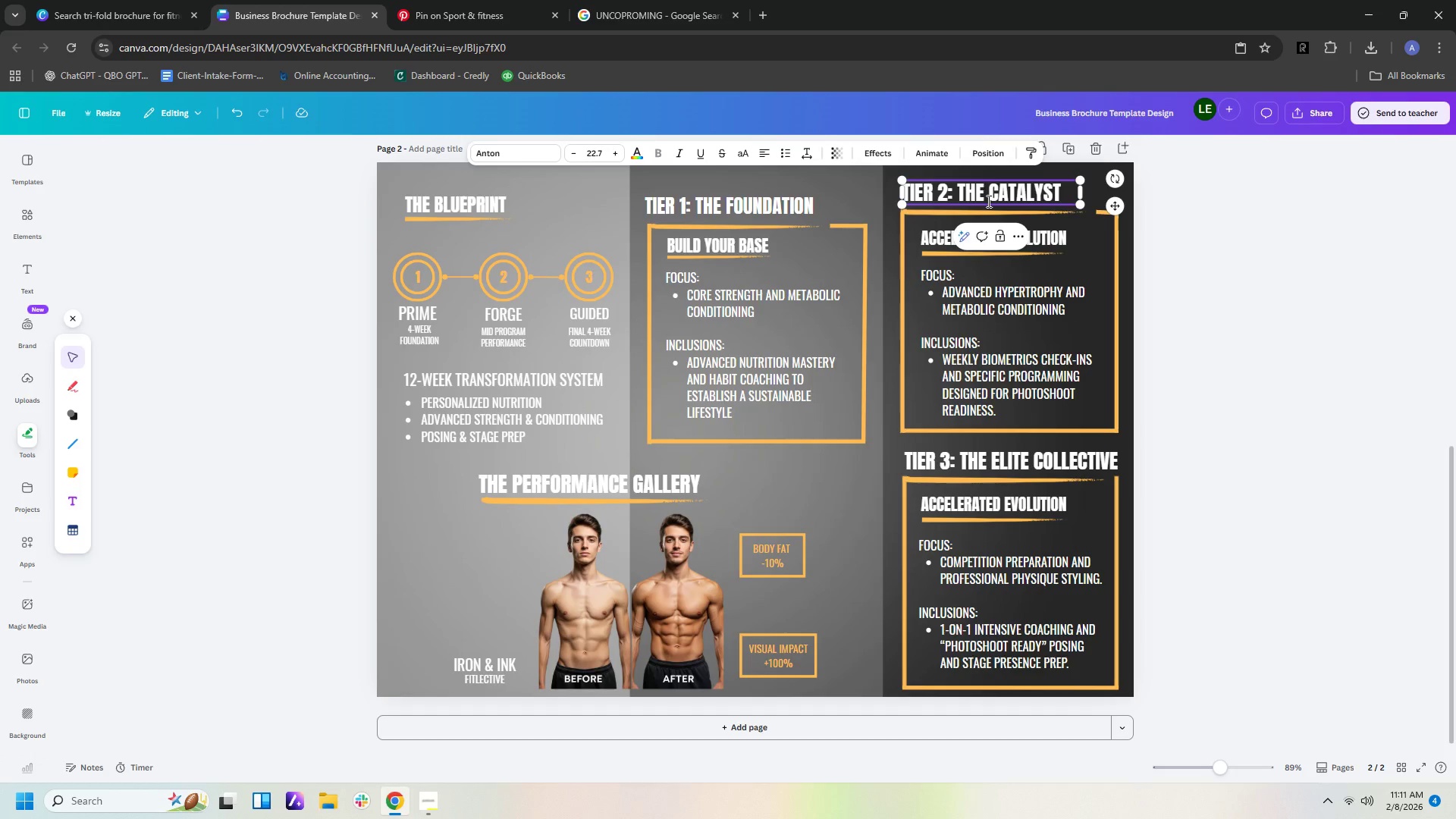 
key(Control+A)
 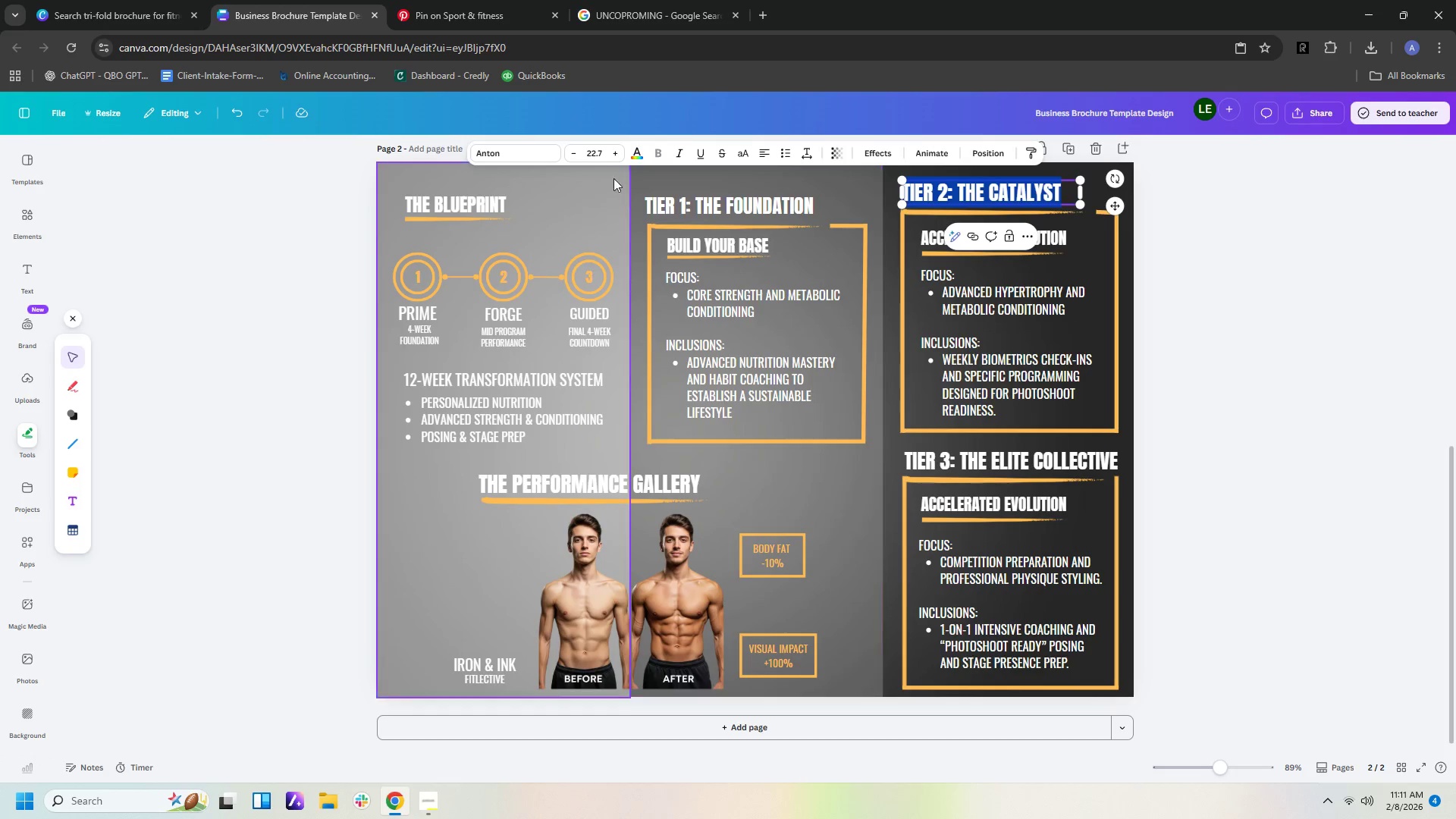 
left_click([595, 155])
 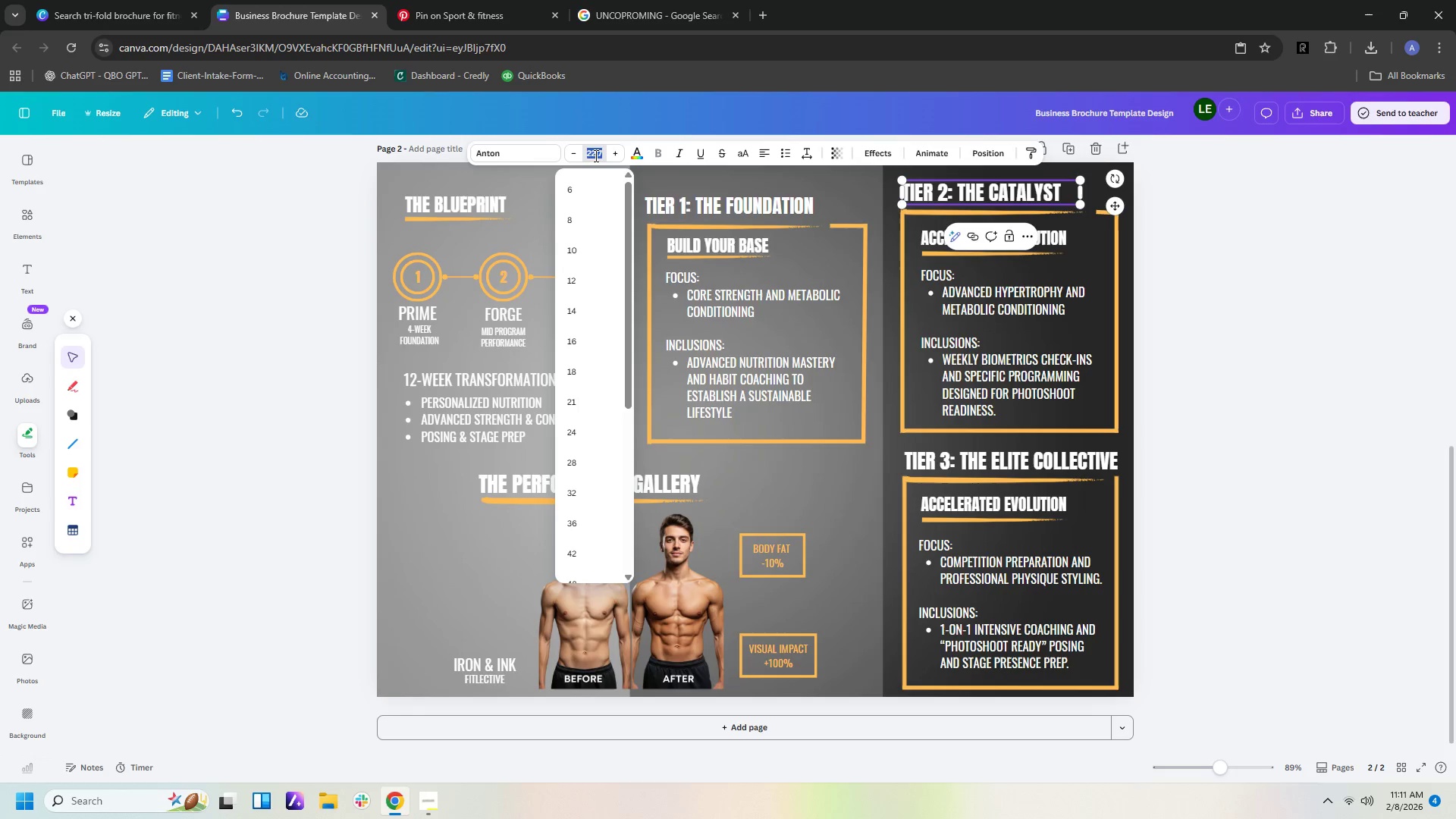 
type(22)
 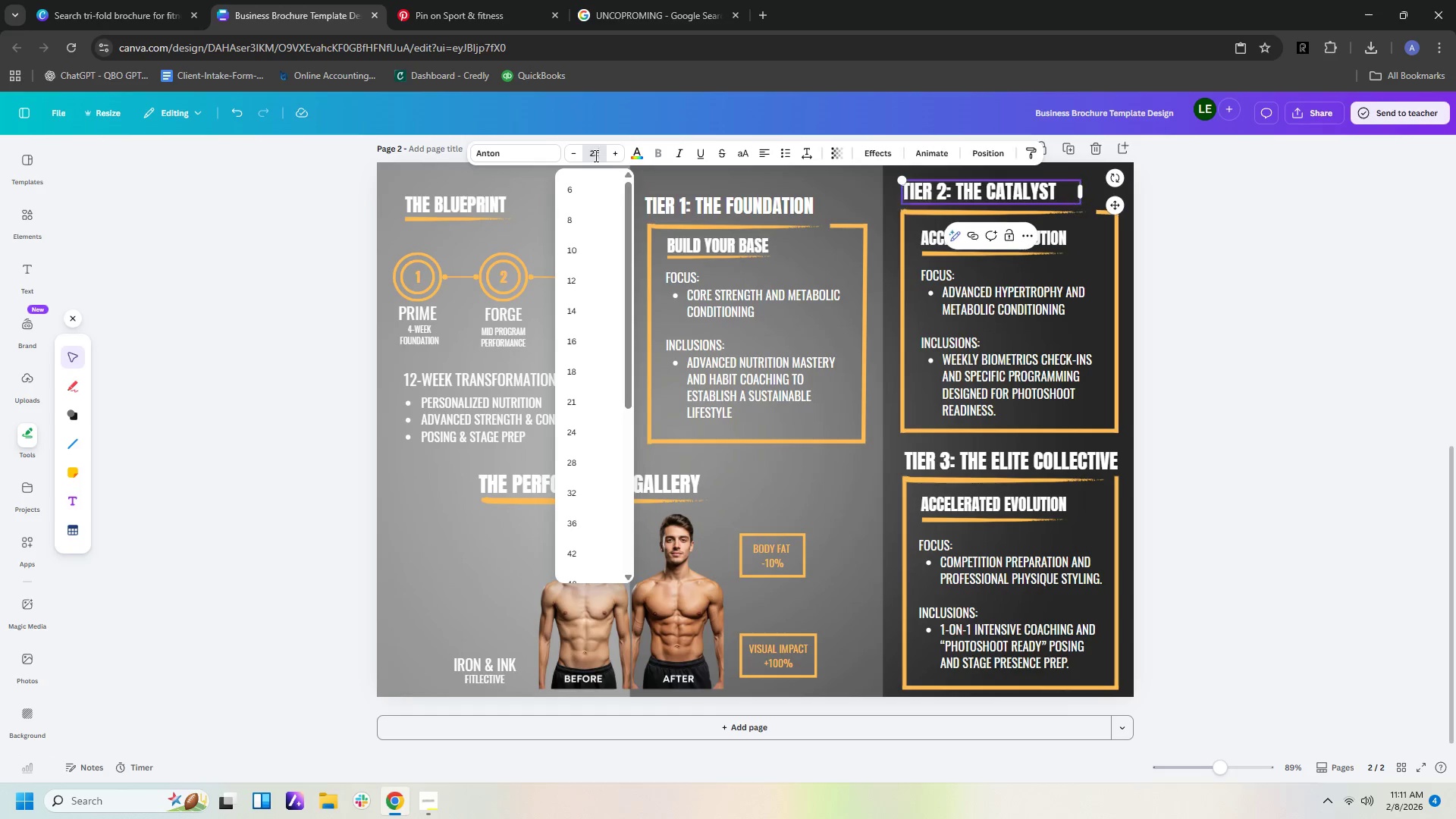 
key(Enter)
 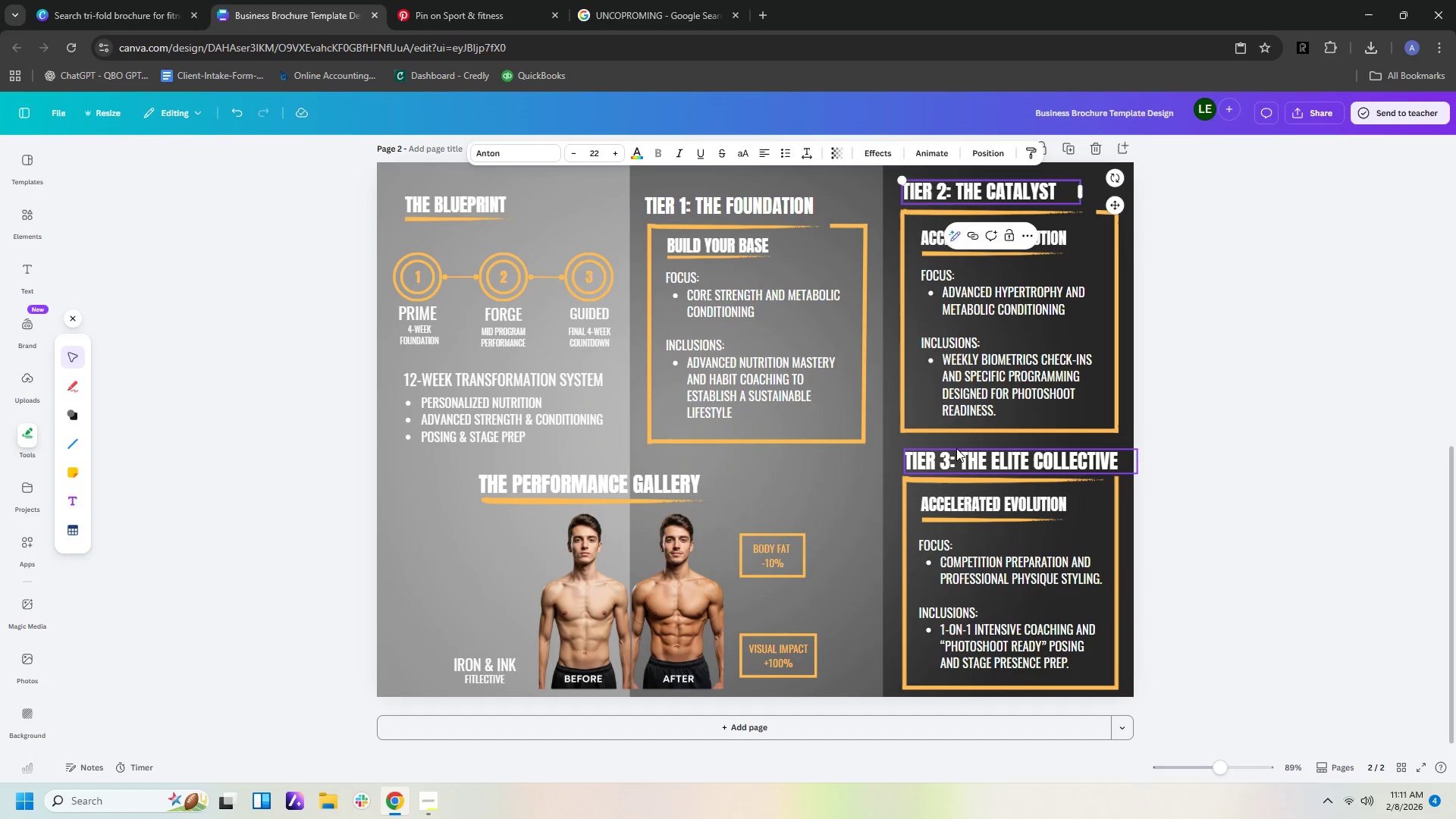 
double_click([954, 455])
 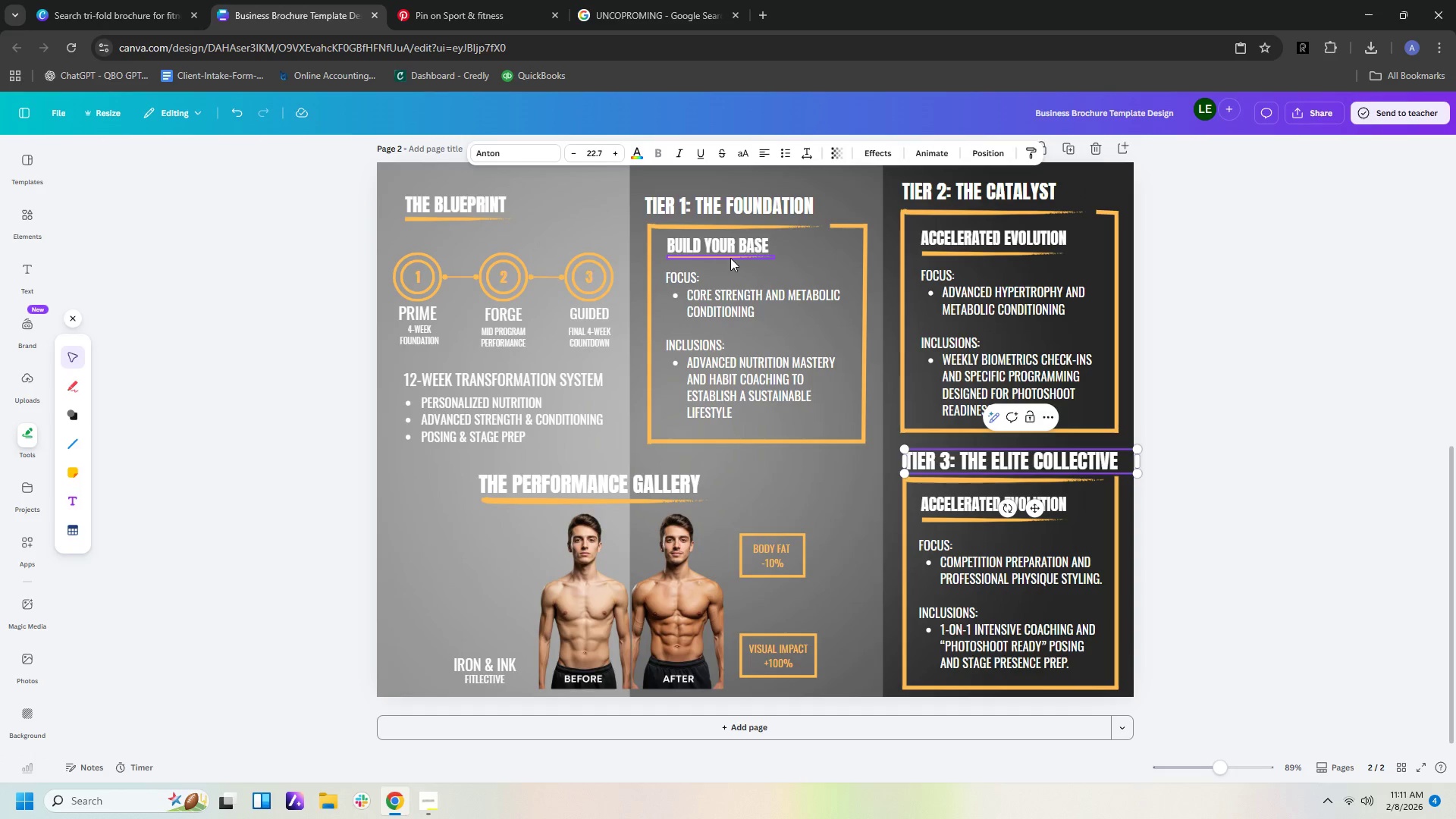 
key(Control+A)
 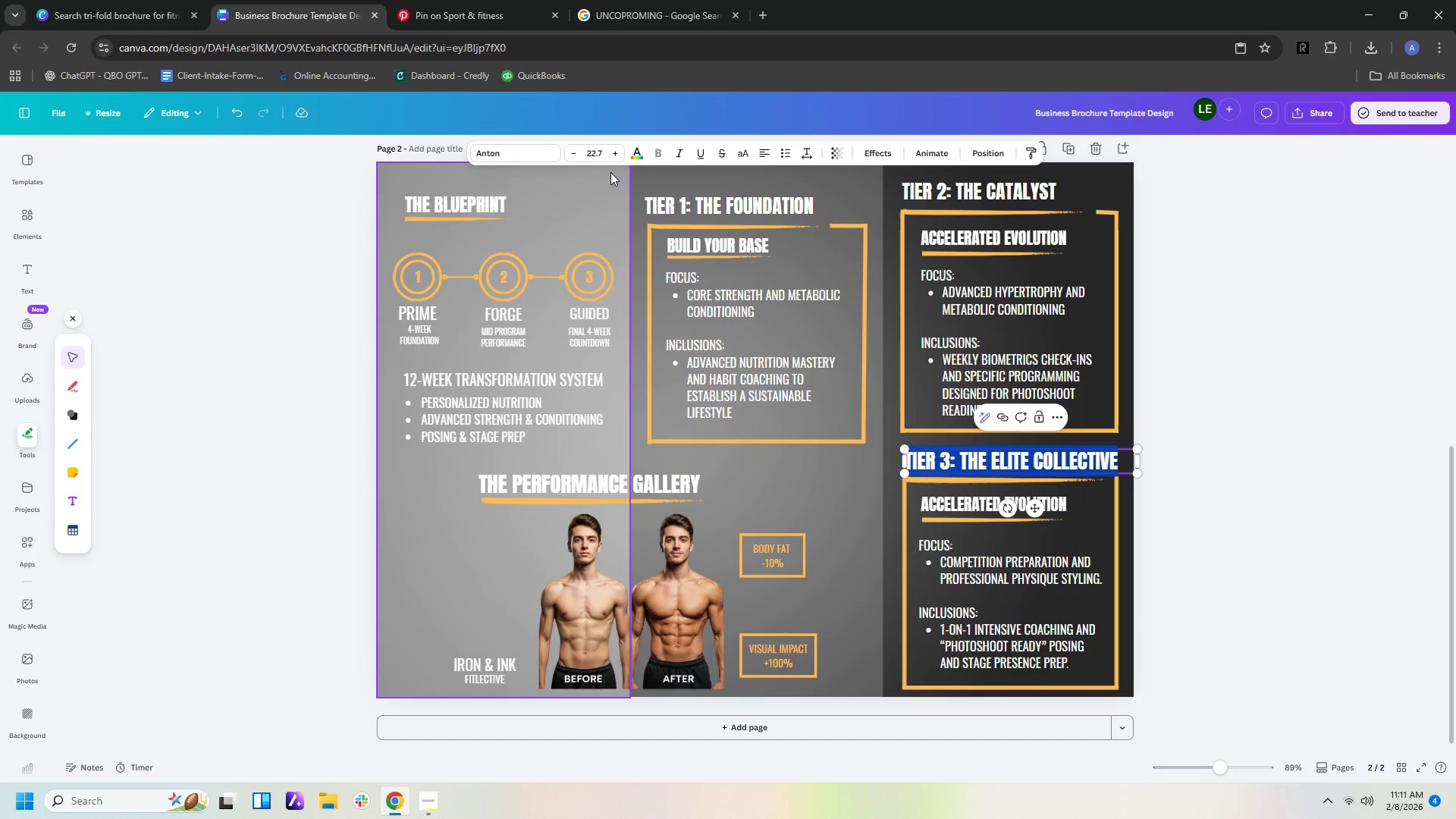 
left_click([602, 152])
 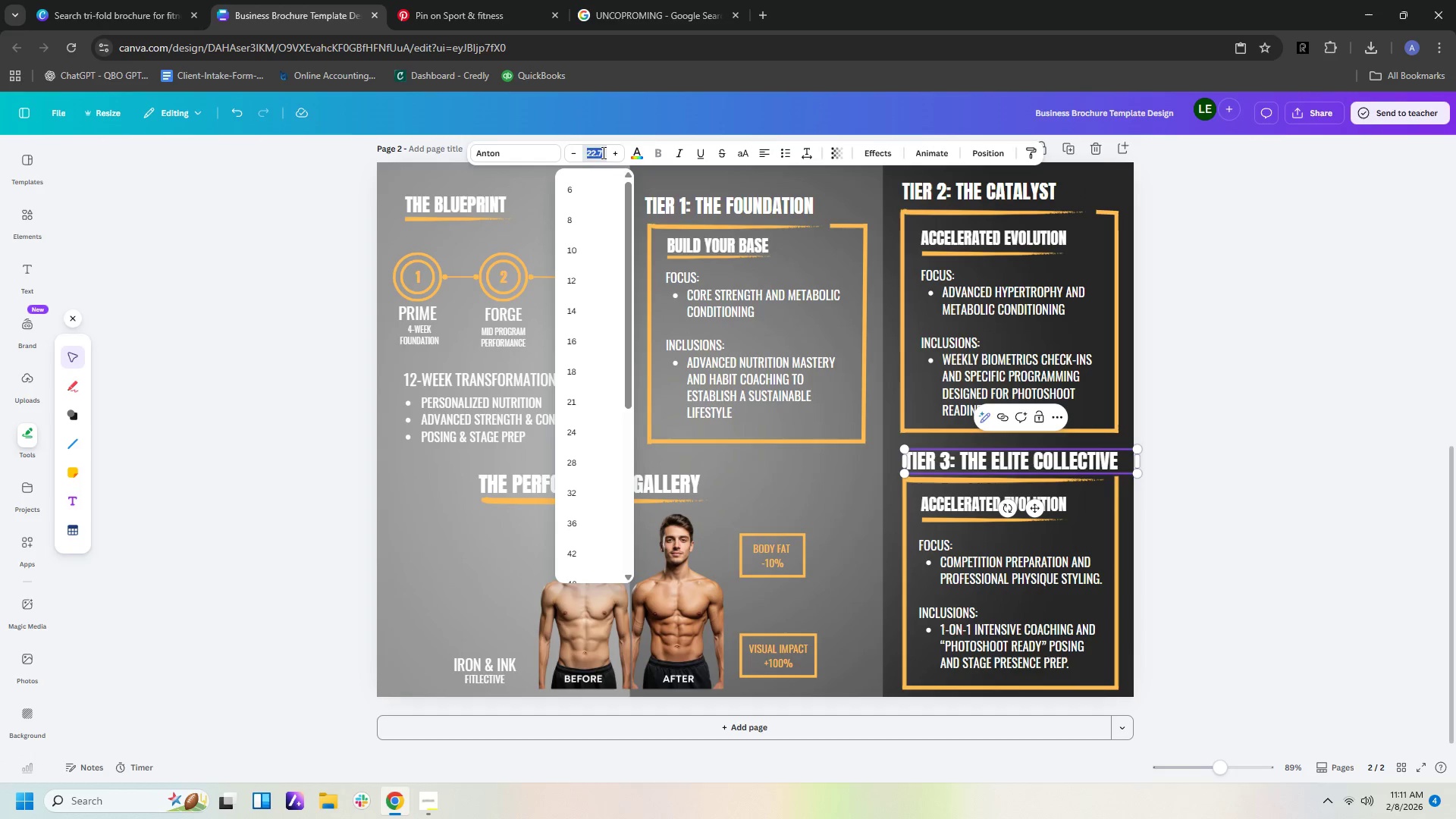 
type(22)
 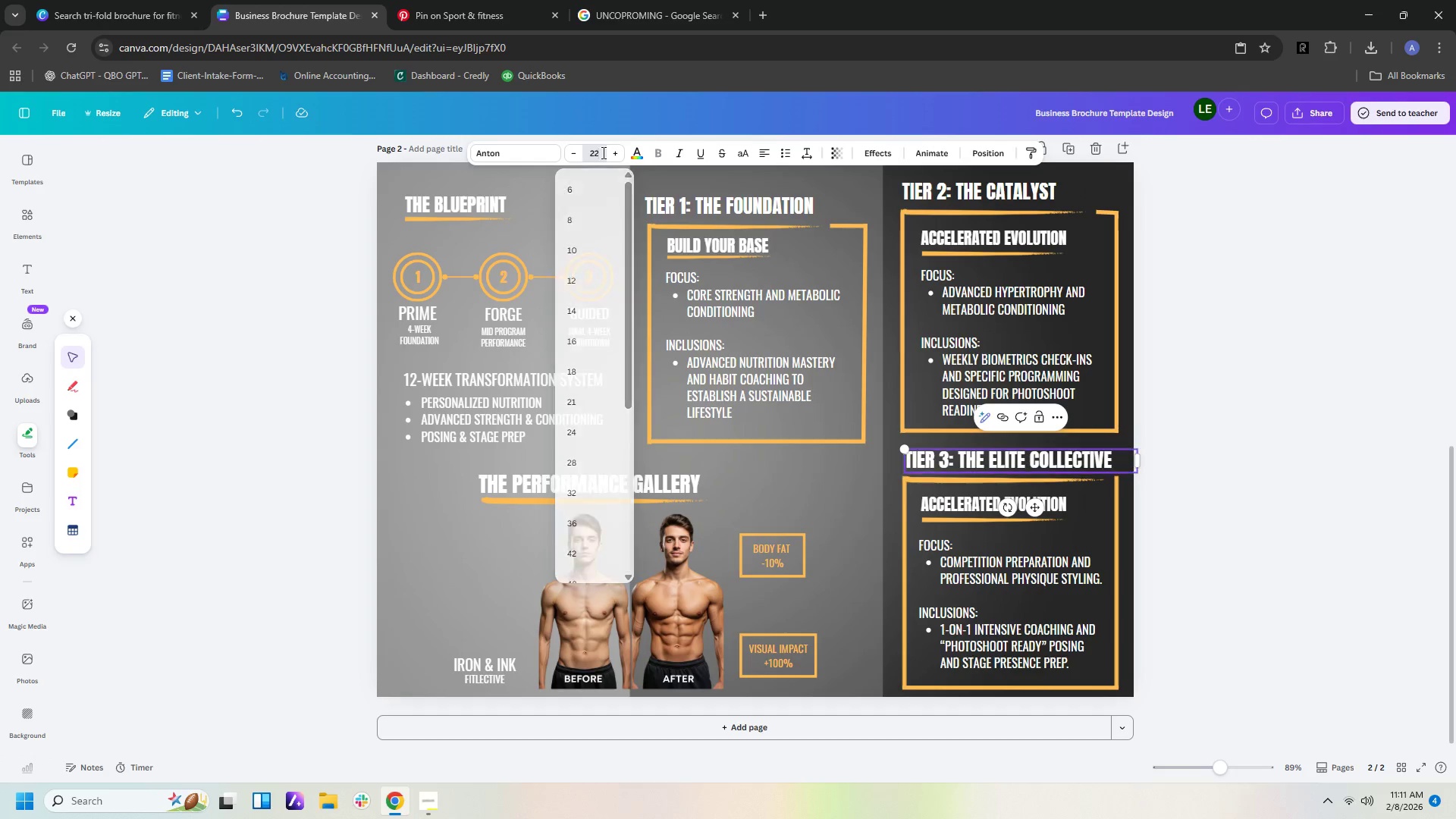 
key(Enter)
 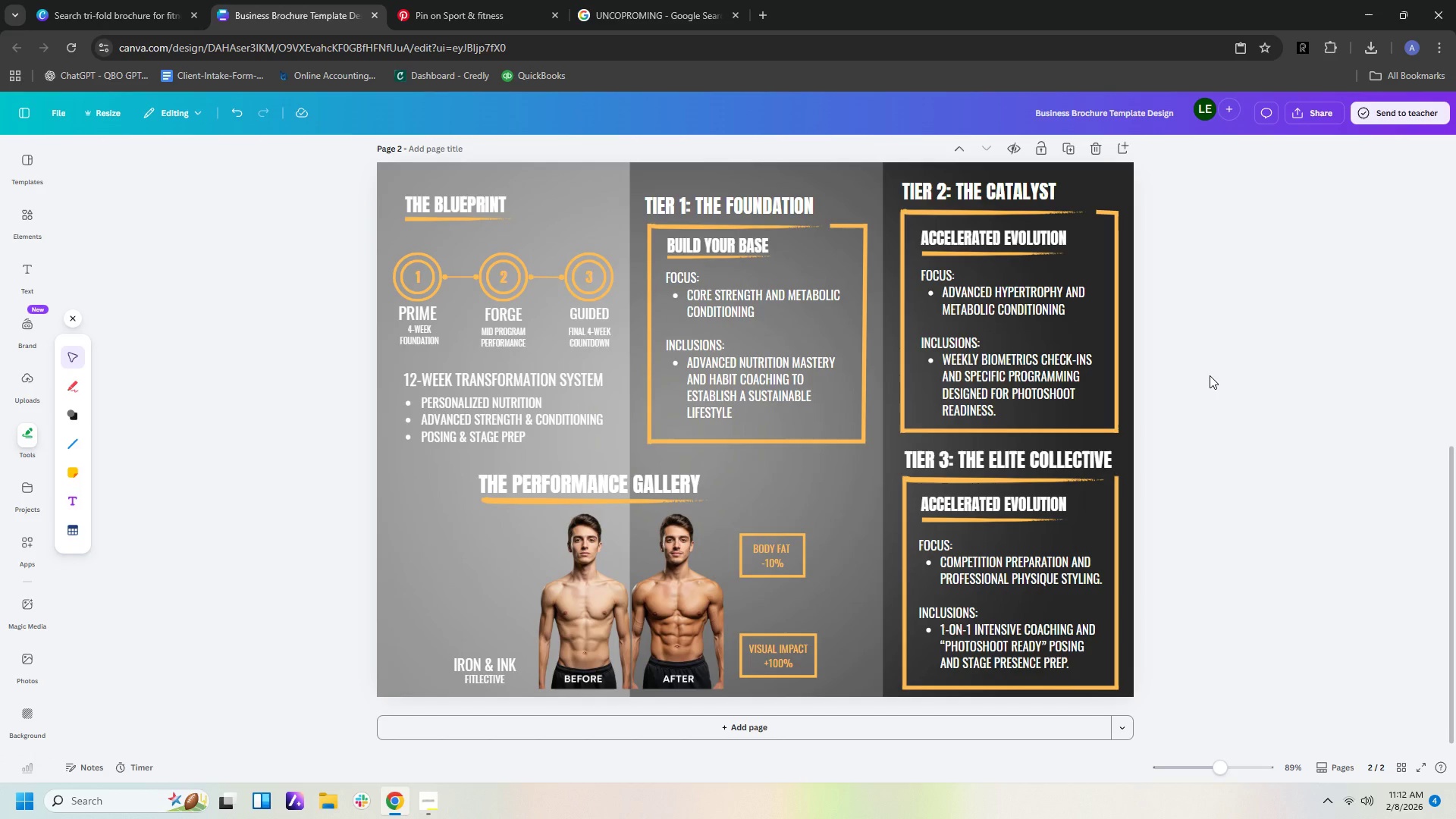 
wait(63.41)
 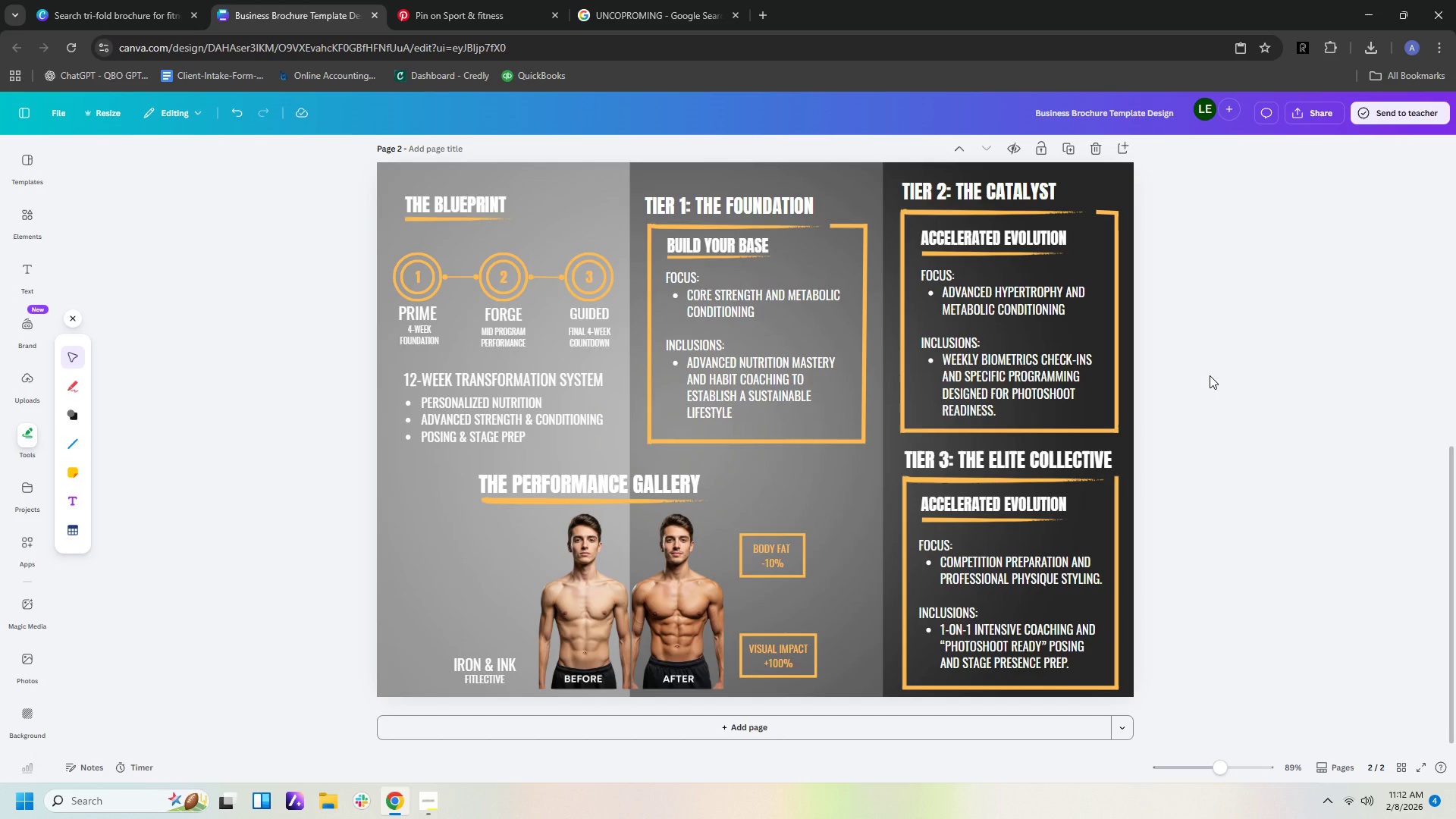 
scroll: coordinate [1279, 456], scroll_direction: down, amount: 3.0
 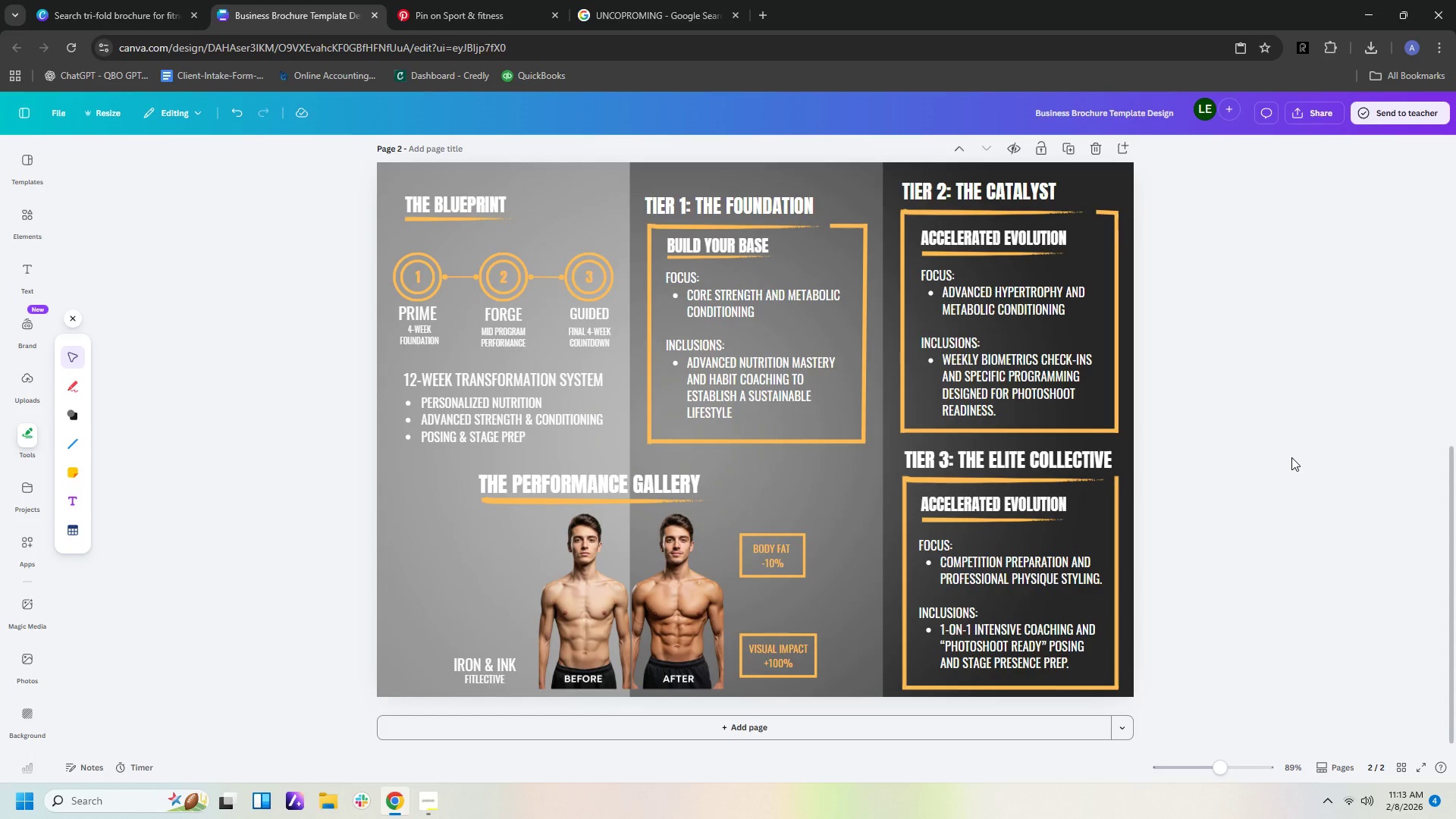 
scroll: coordinate [1292, 457], scroll_direction: up, amount: 9.0
 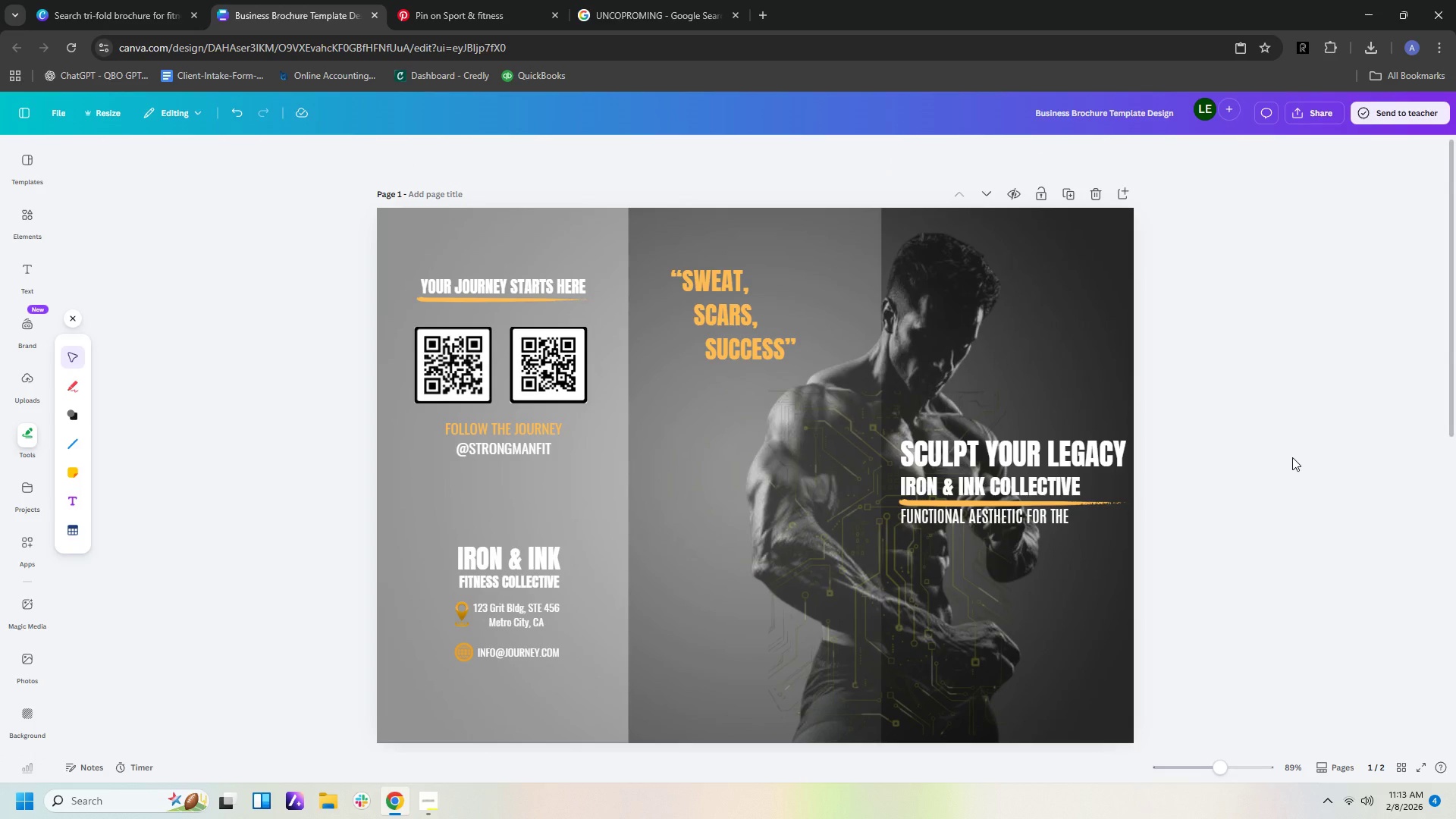 
scroll: coordinate [1297, 457], scroll_direction: down, amount: 2.0
 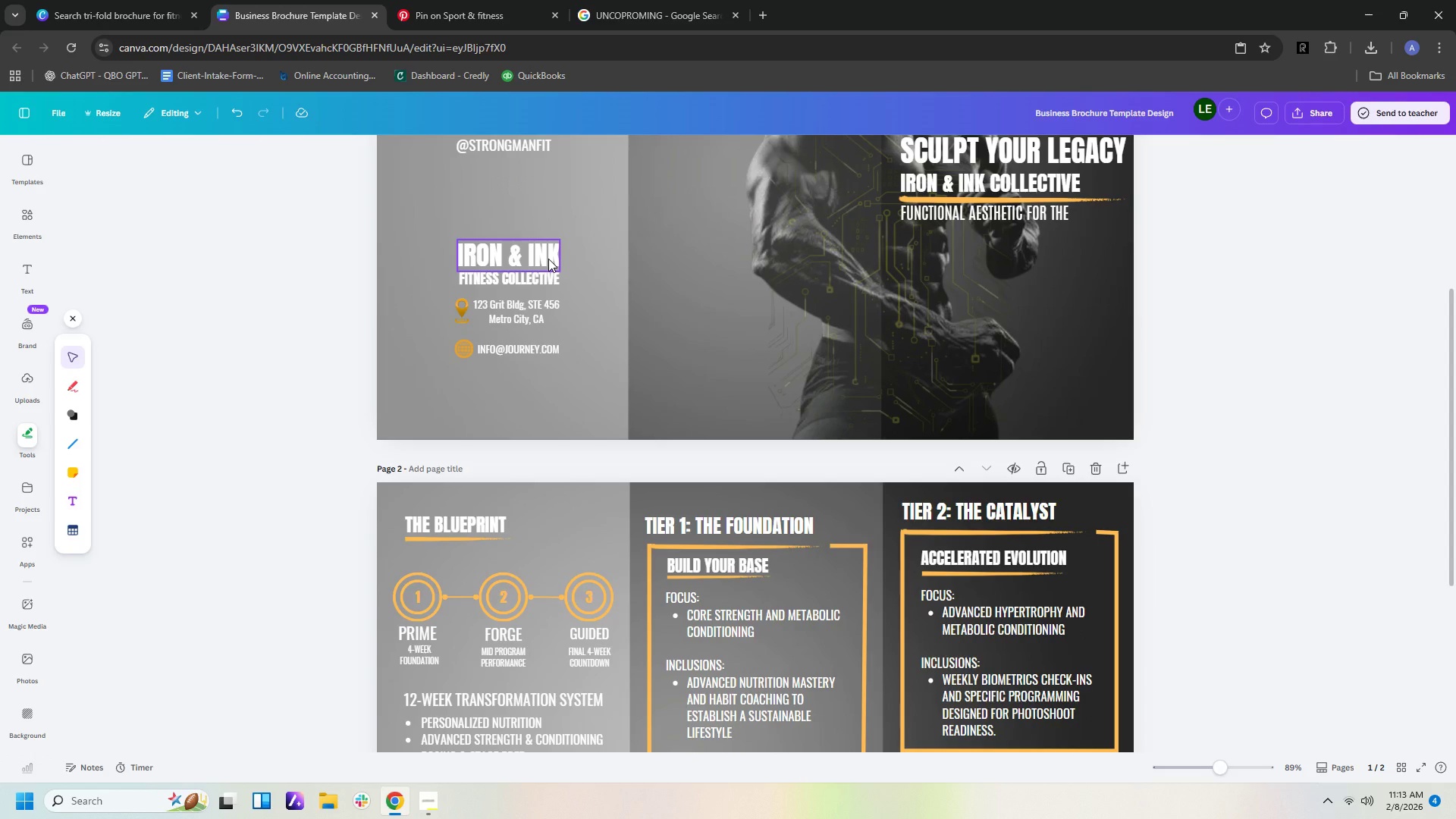 
left_click_drag(start_coordinate=[542, 259], to_coordinate=[538, 260])
 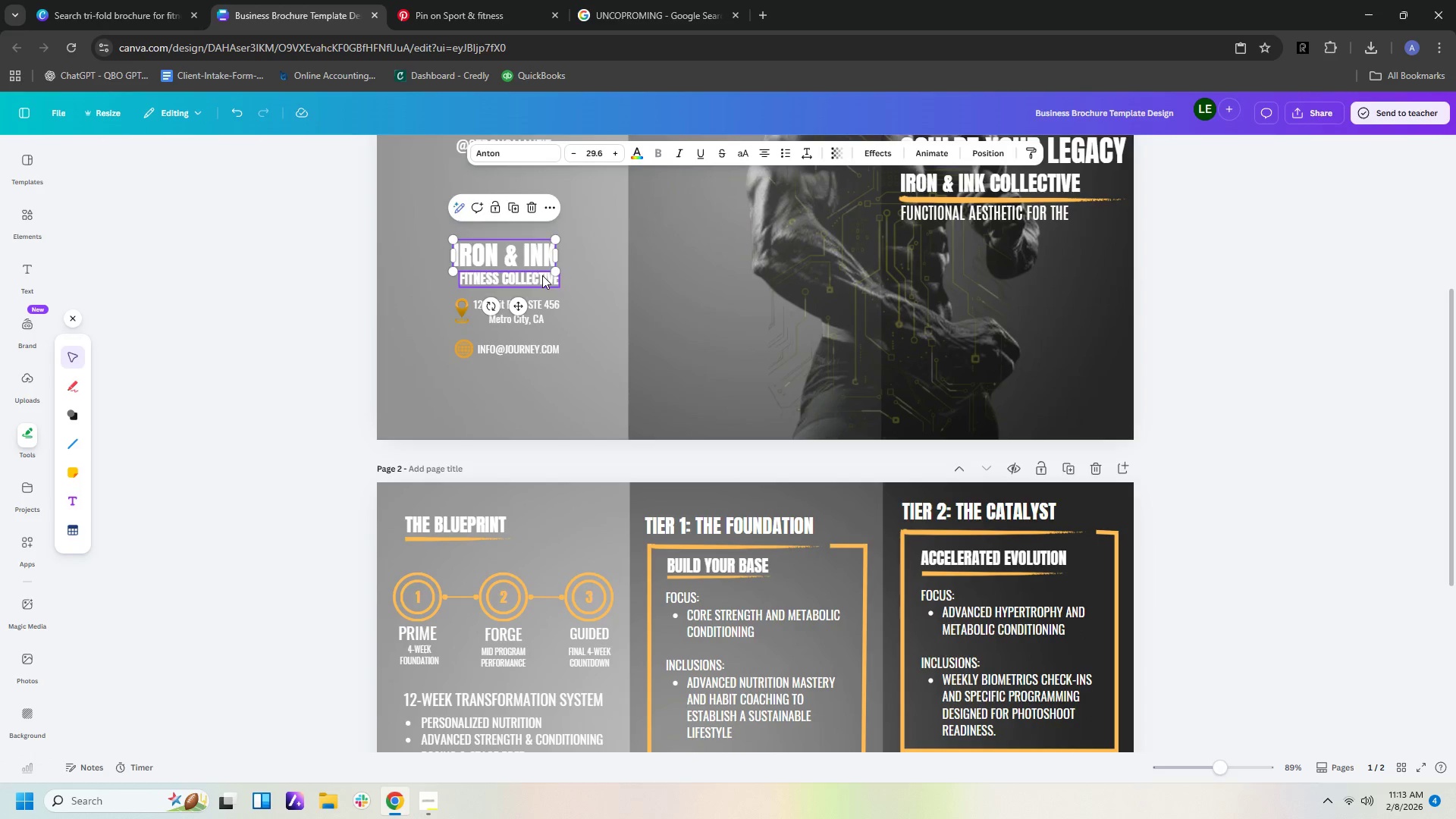 
left_click_drag(start_coordinate=[542, 275], to_coordinate=[536, 277])
 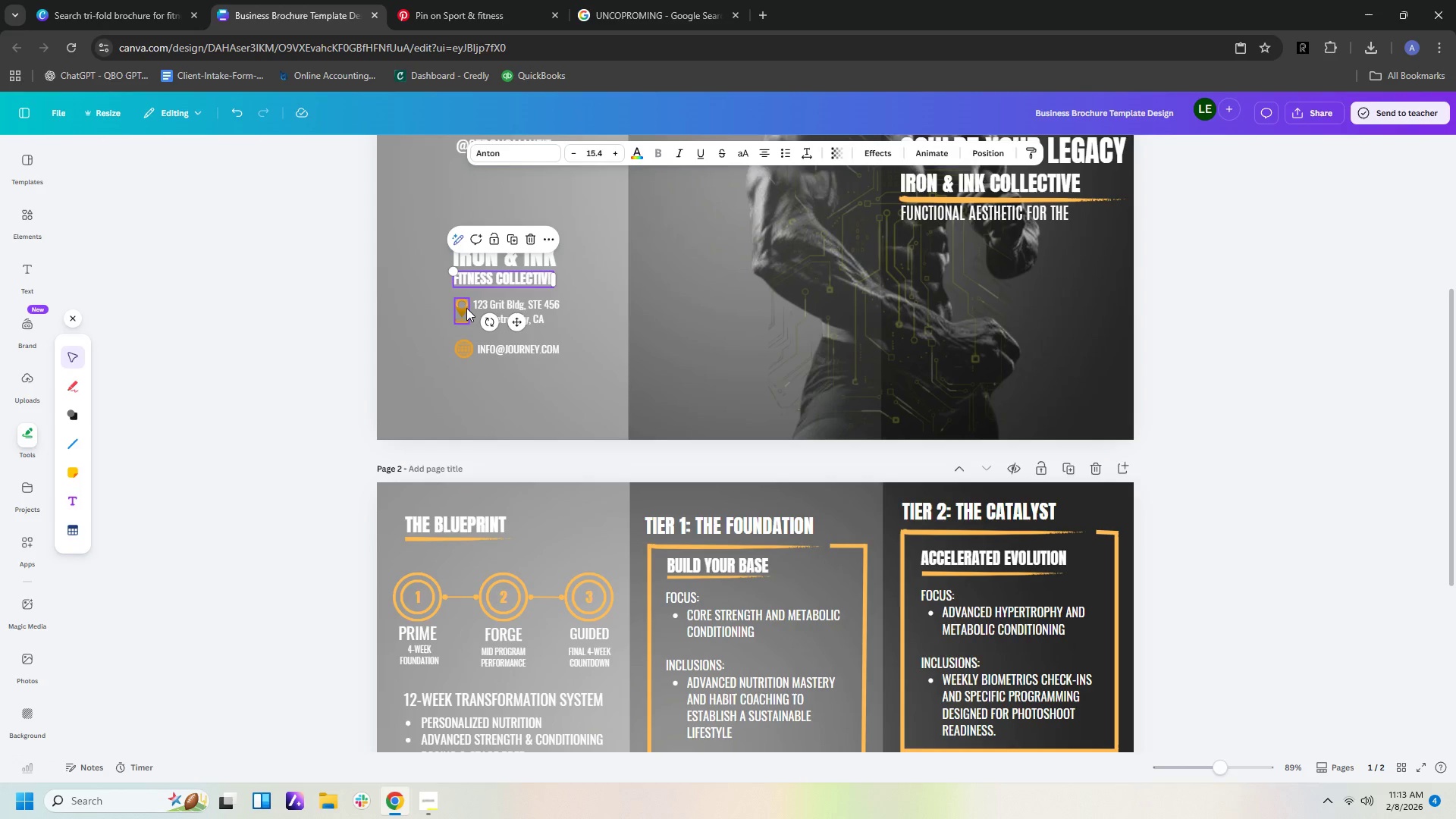 
left_click_drag(start_coordinate=[462, 309], to_coordinate=[458, 309])
 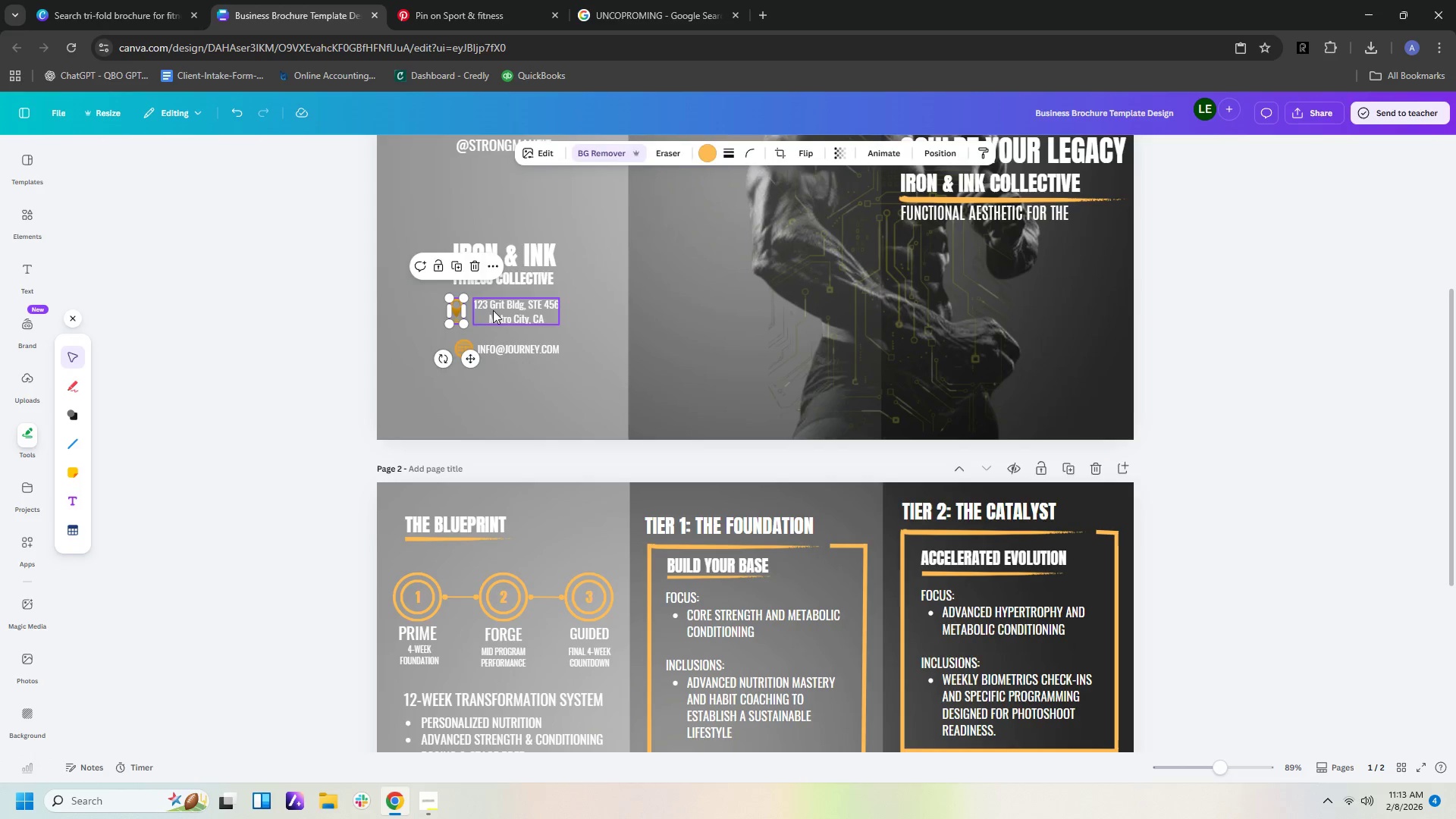 
left_click_drag(start_coordinate=[493, 310], to_coordinate=[489, 310])
 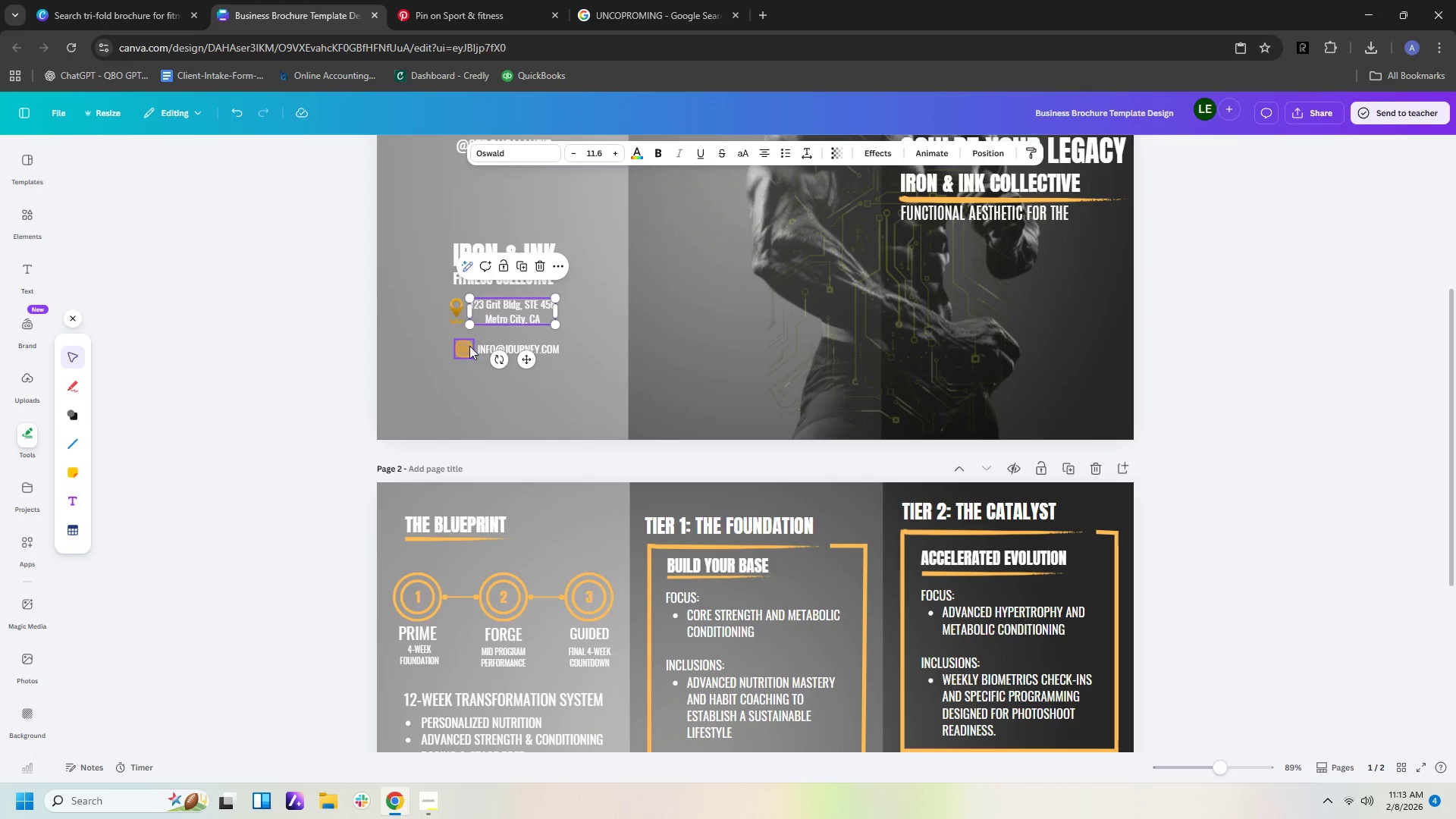 
left_click_drag(start_coordinate=[469, 346], to_coordinate=[463, 347])
 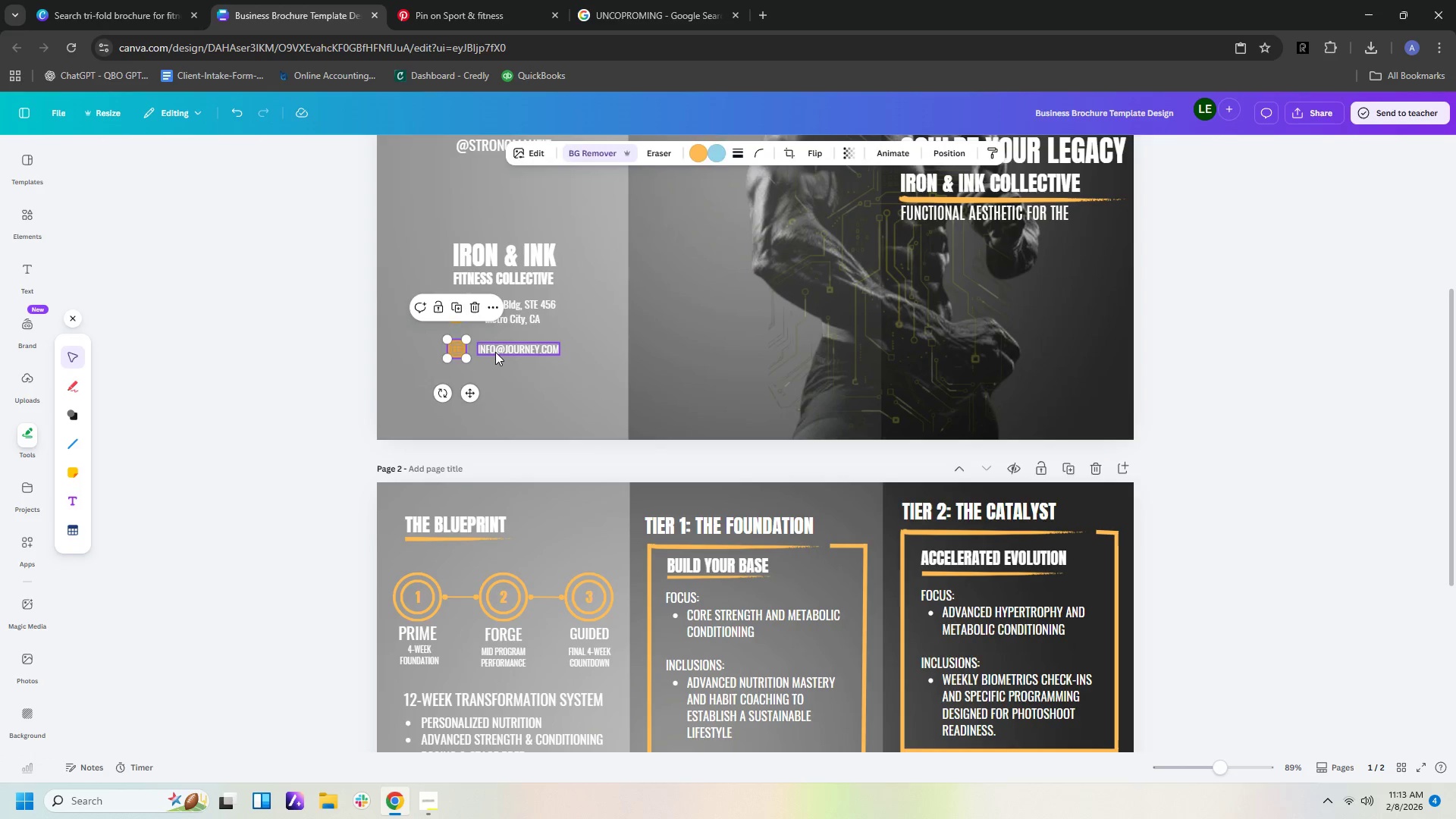 
left_click_drag(start_coordinate=[495, 352], to_coordinate=[491, 352])
 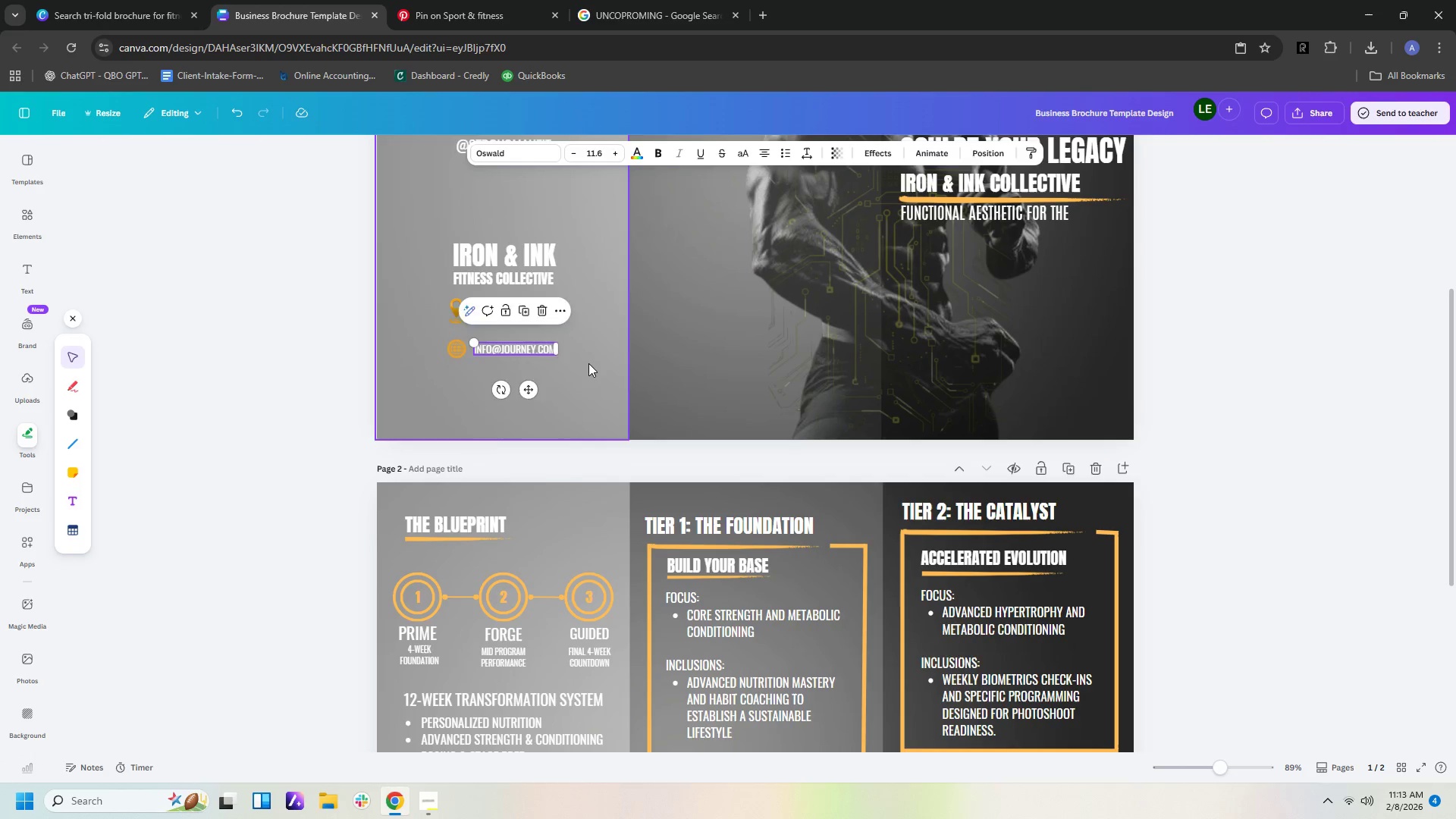 
left_click([588, 363])
 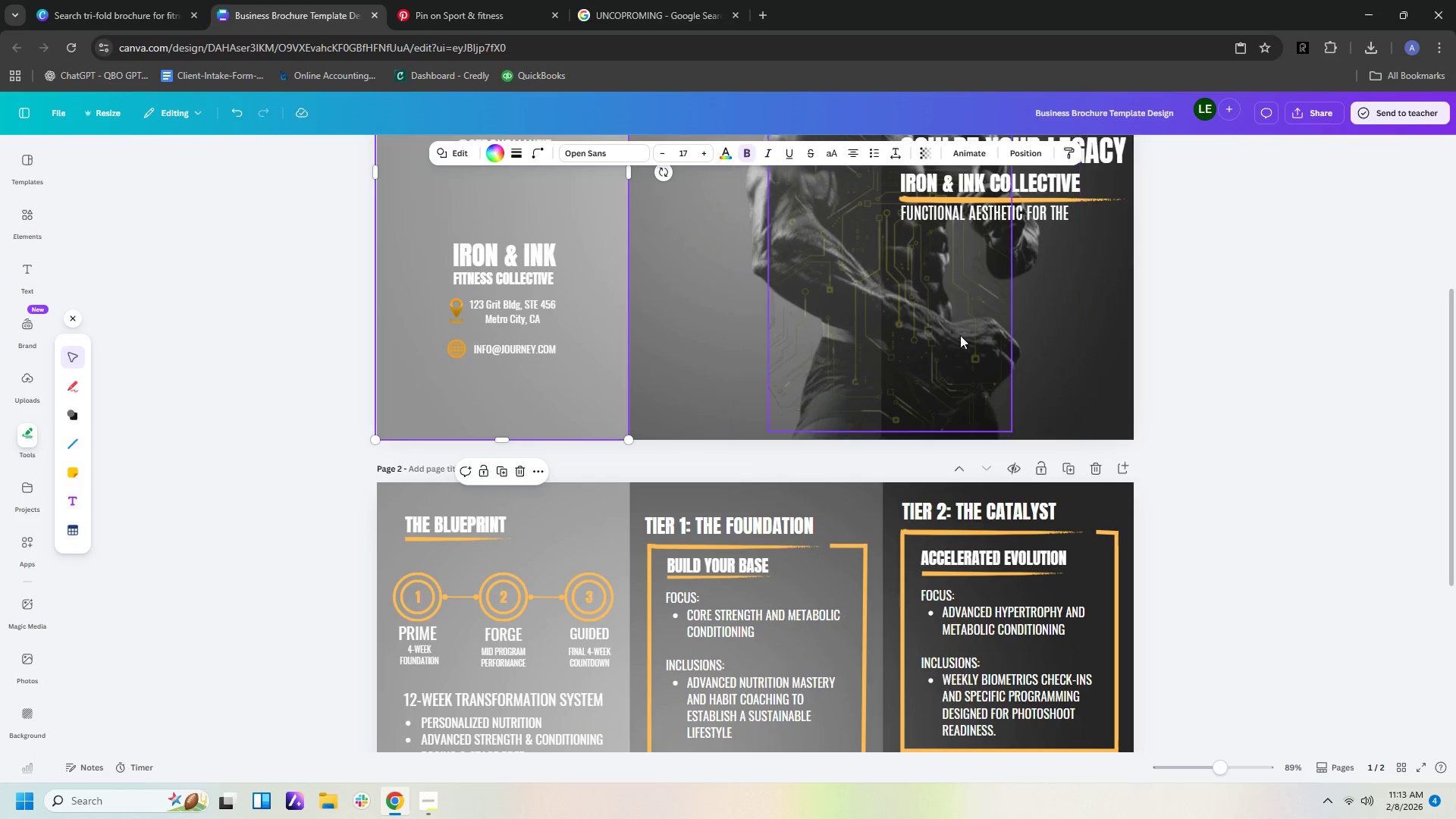 
left_click([1156, 334])
 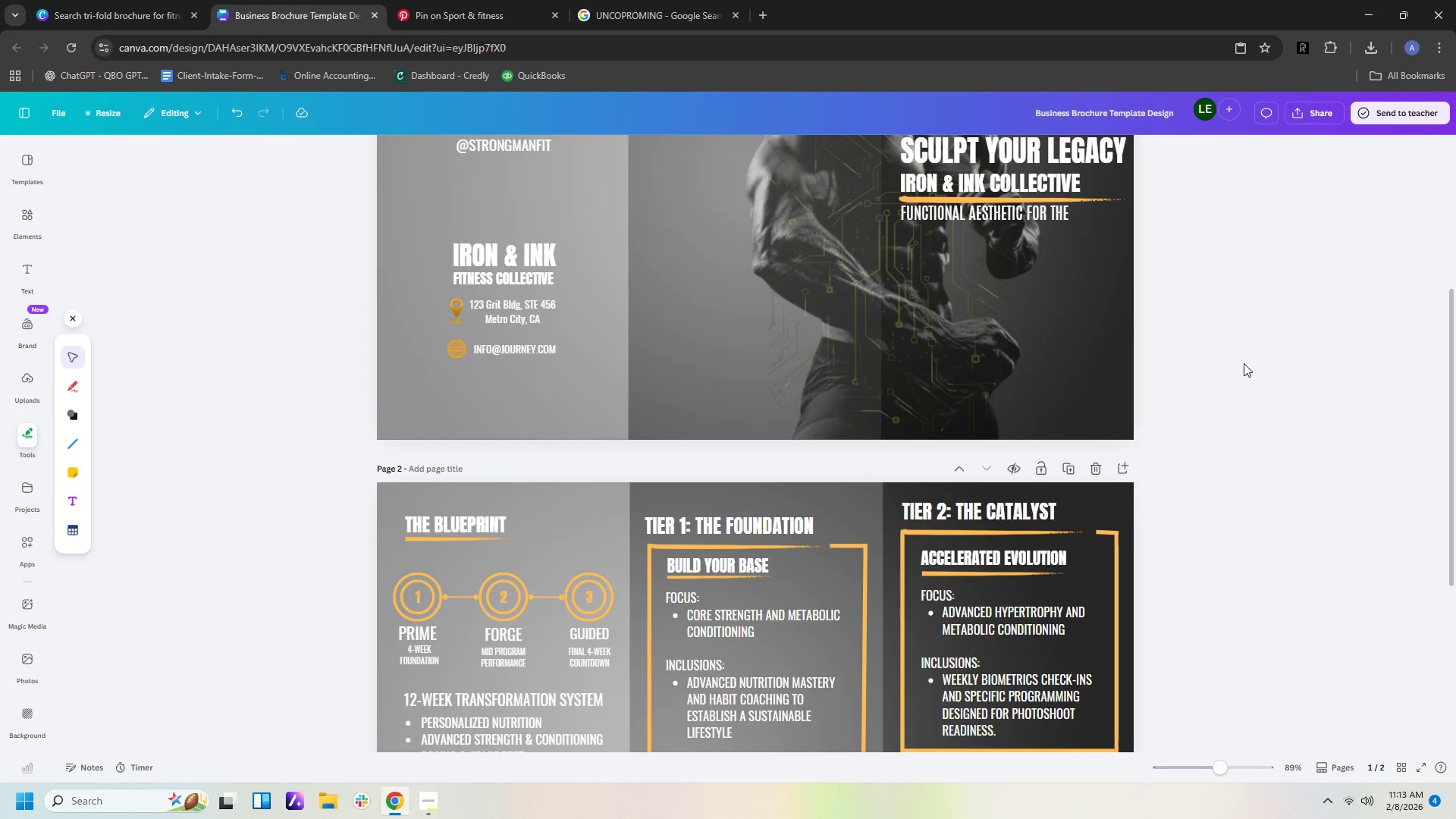 
scroll: coordinate [1227, 369], scroll_direction: down, amount: 8.0
 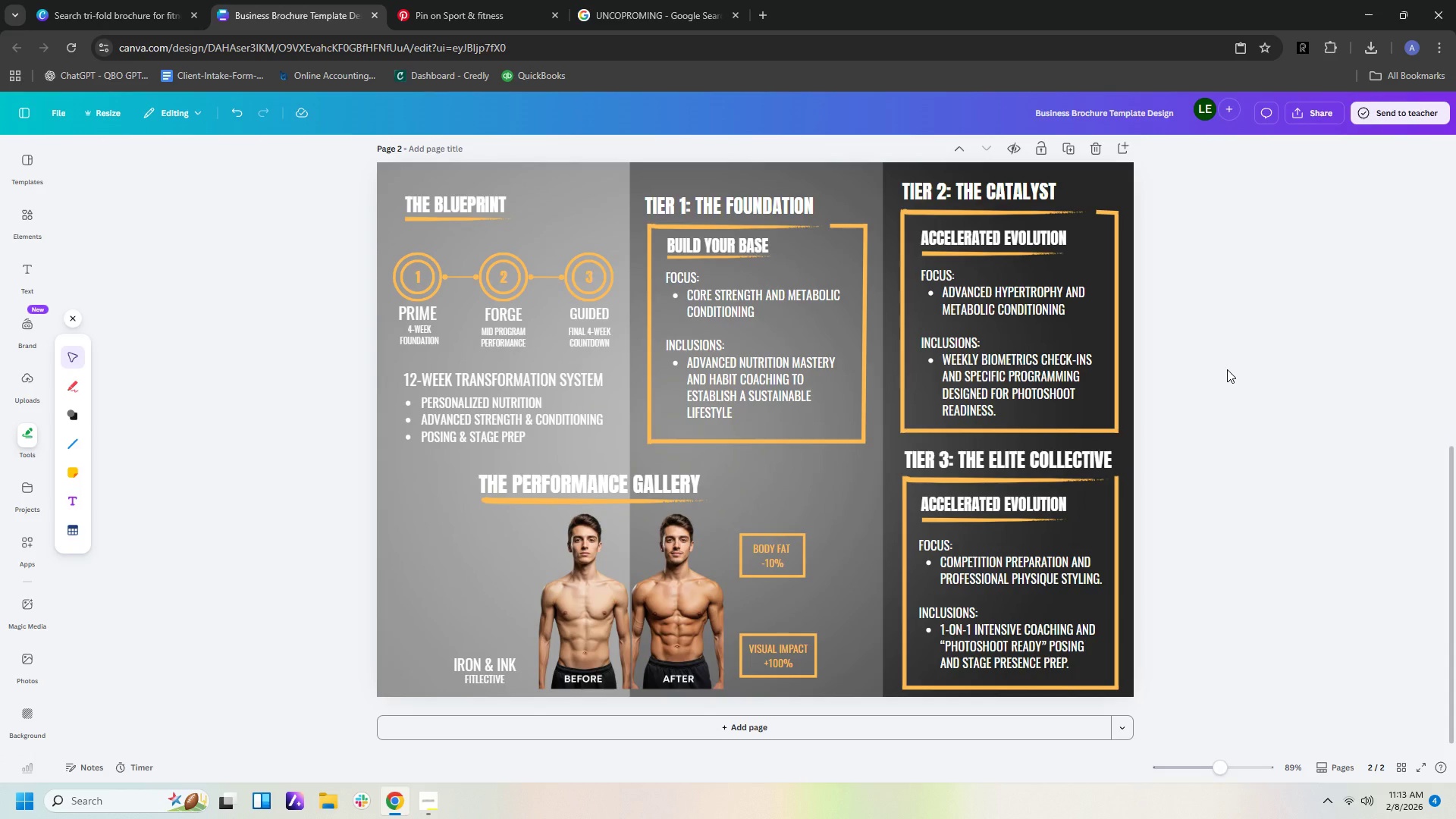 
scroll: coordinate [1227, 369], scroll_direction: up, amount: 1.0
 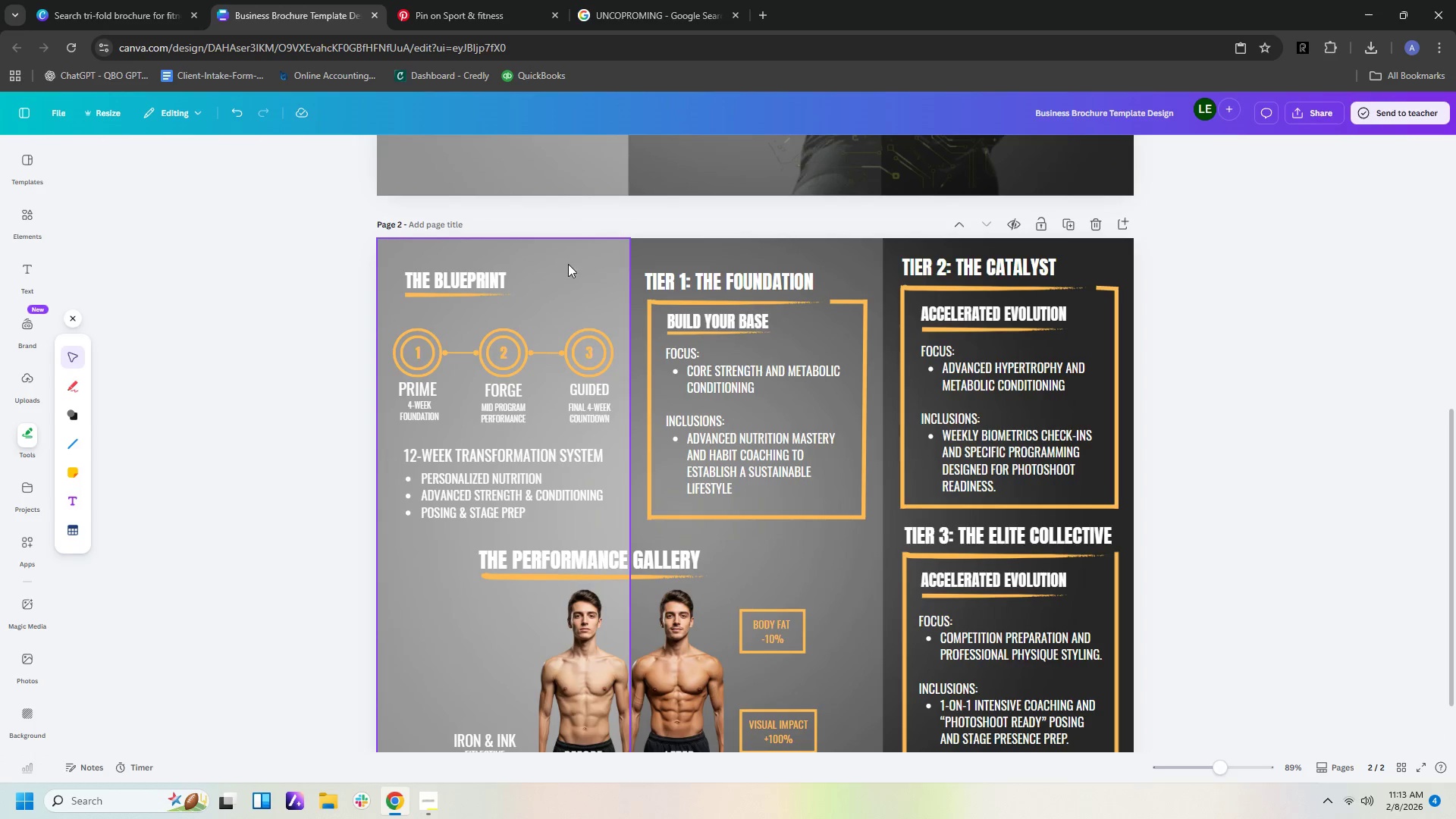 
left_click([566, 265])
 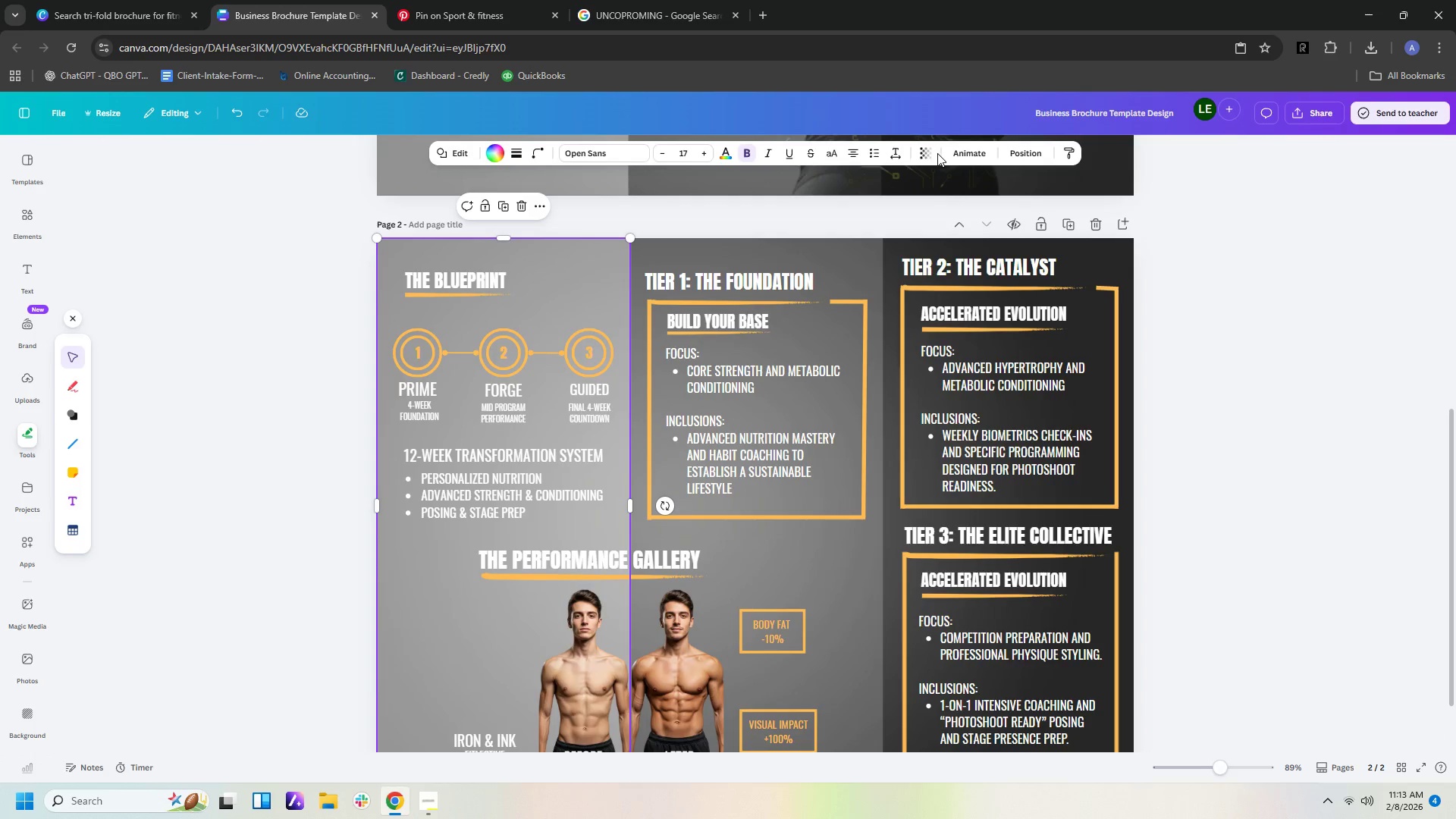 
left_click([927, 153])
 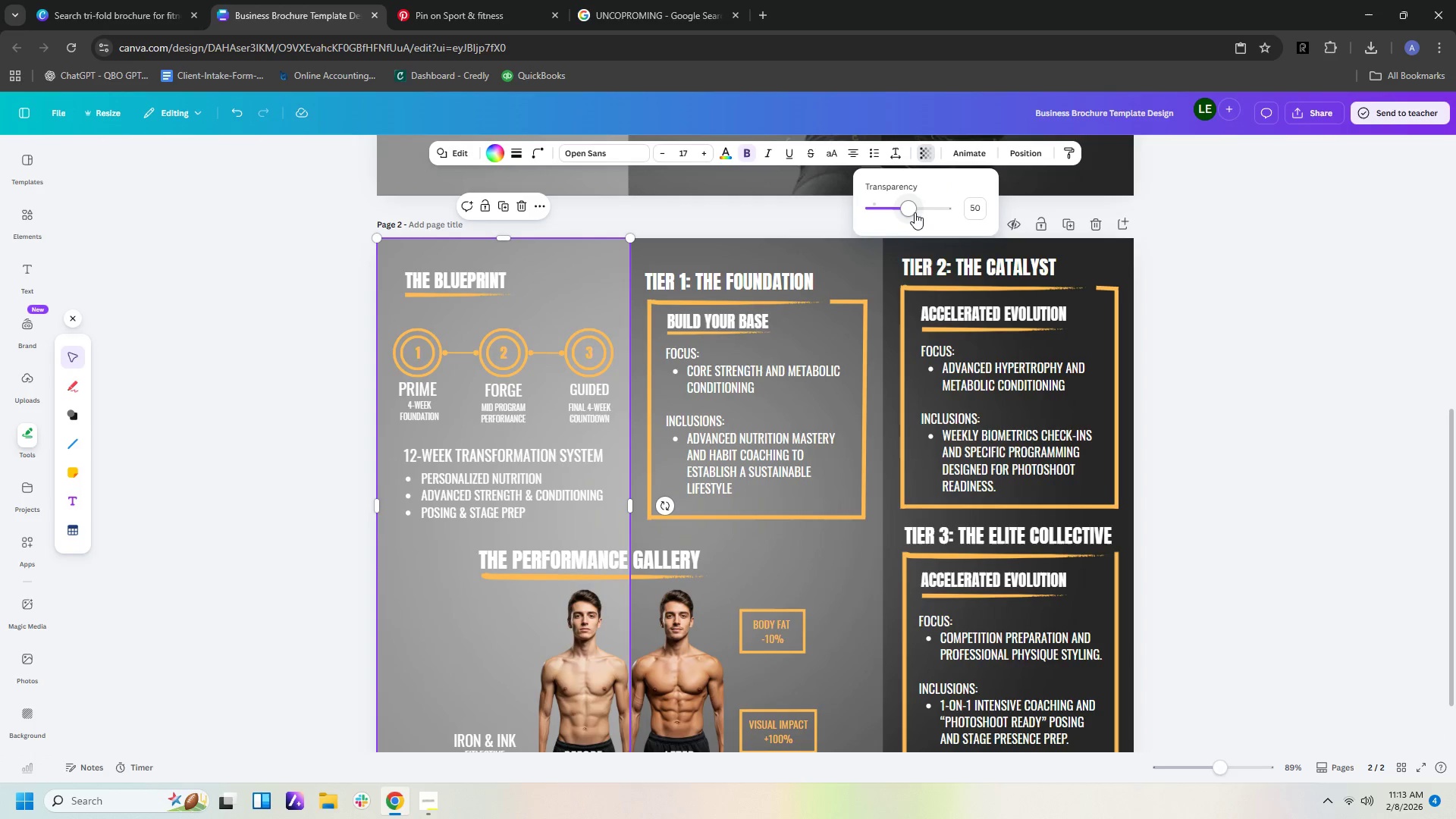 
left_click_drag(start_coordinate=[911, 209], to_coordinate=[886, 211])
 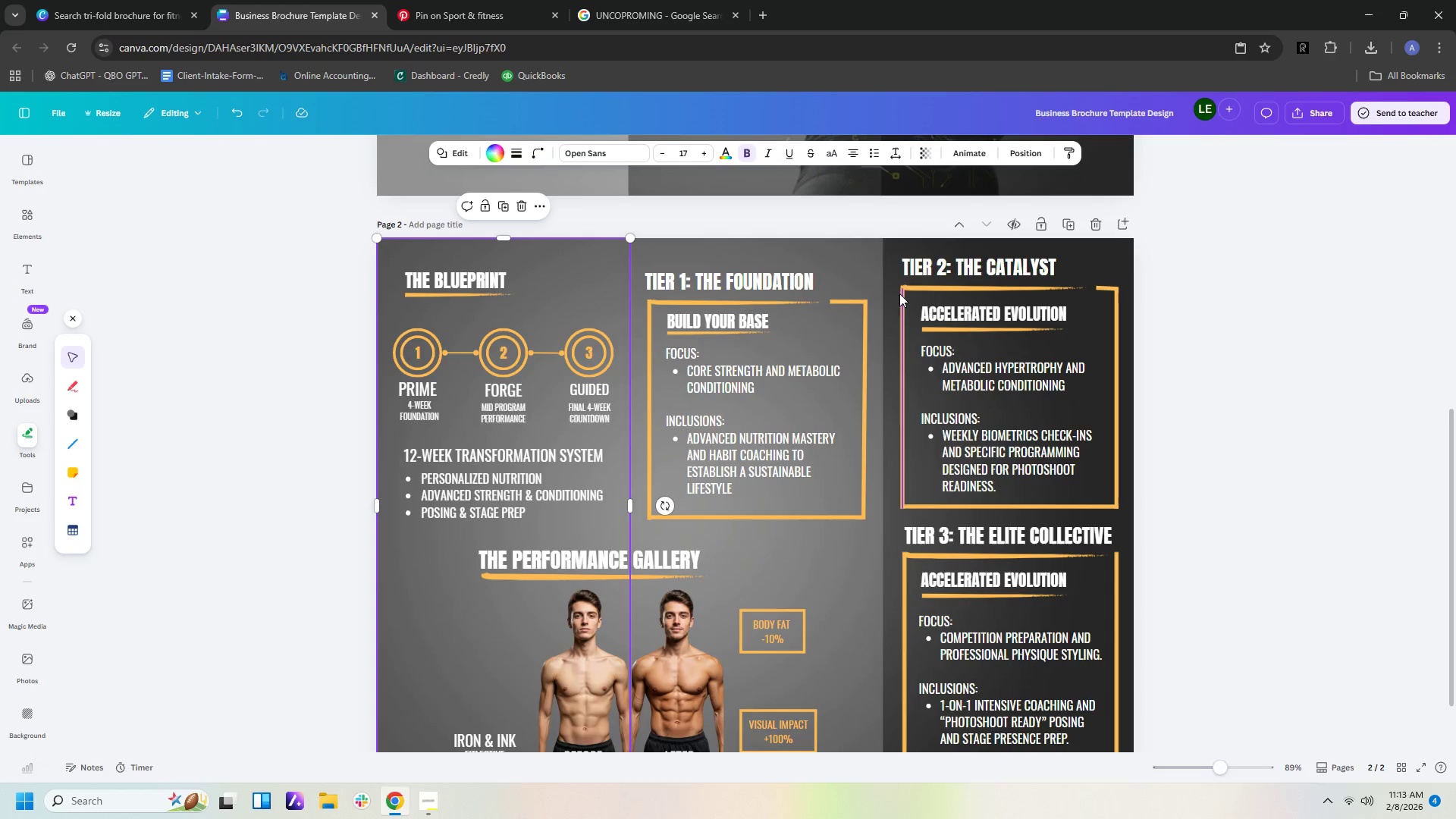 
left_click([873, 273])
 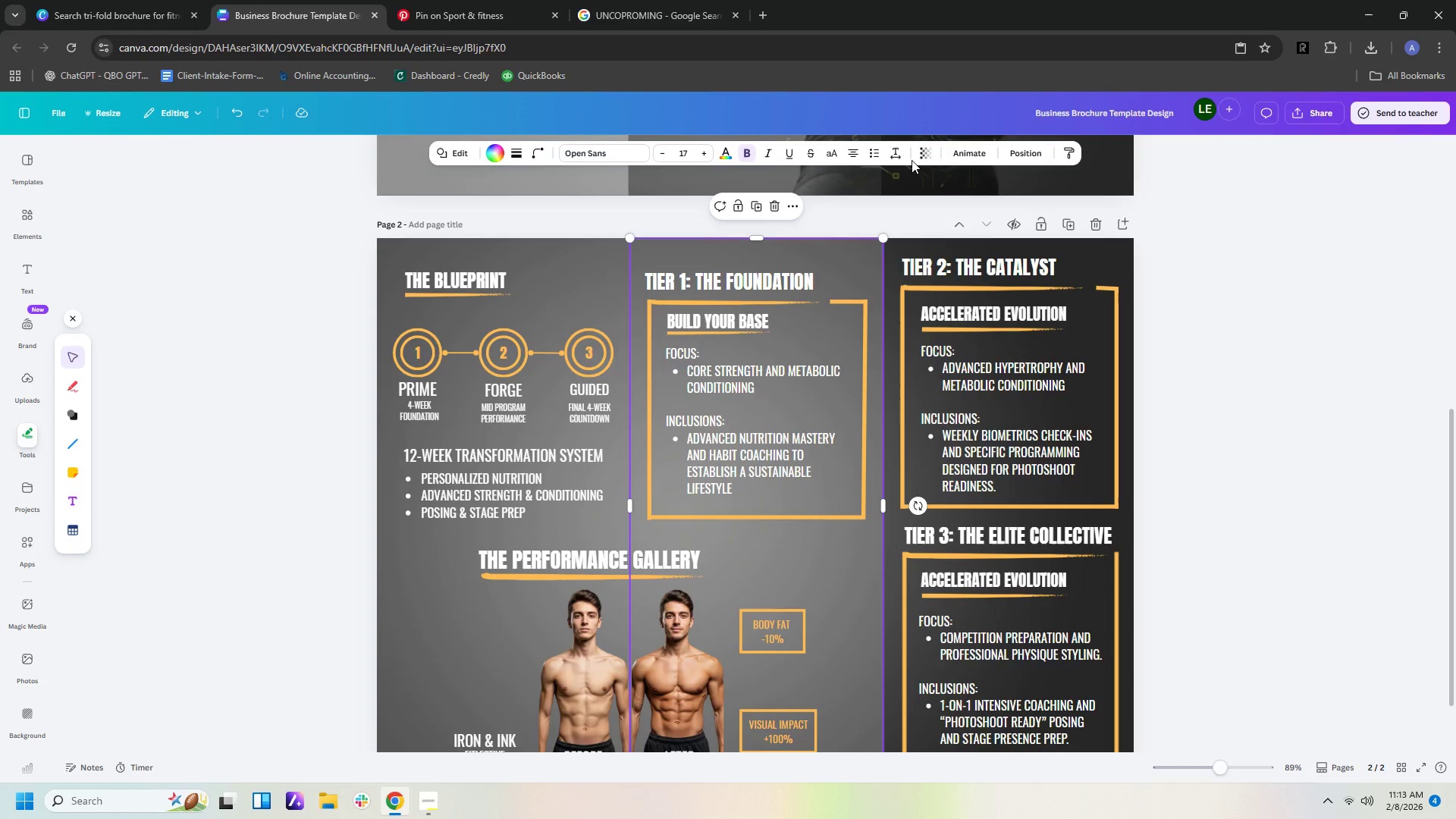 
left_click([915, 158])
 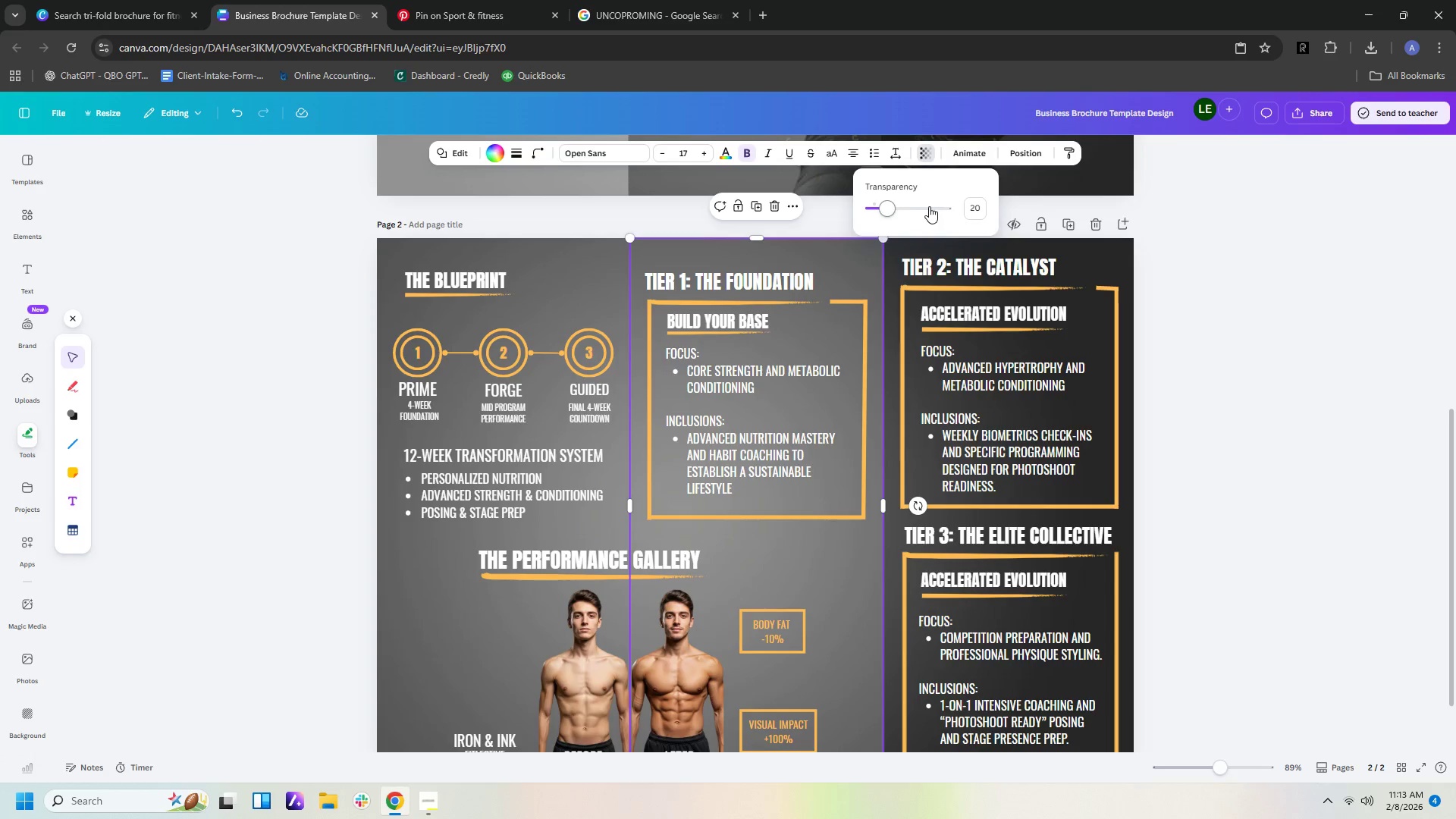 
left_click_drag(start_coordinate=[892, 208], to_coordinate=[878, 209])
 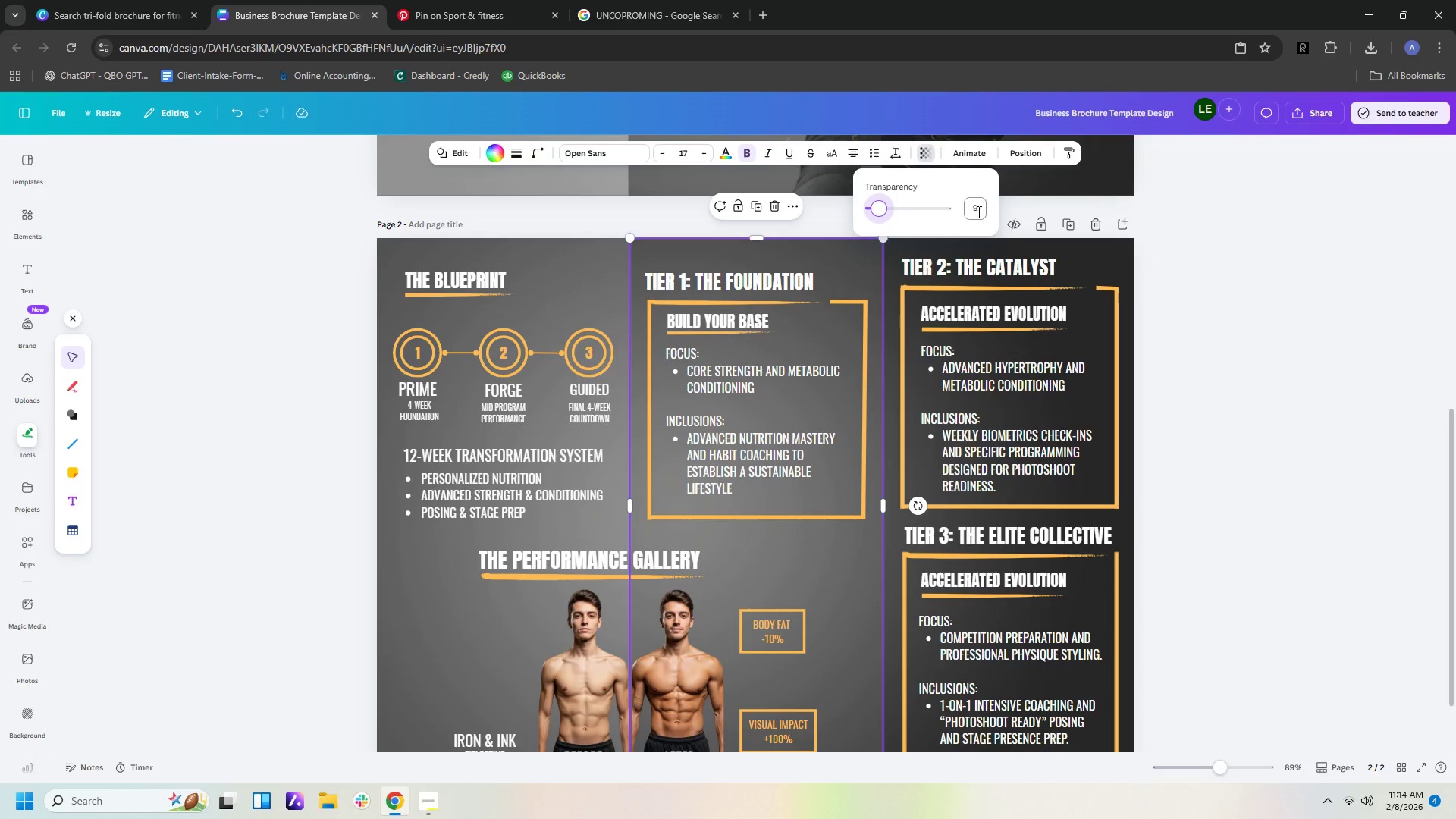 
left_click([977, 212])
 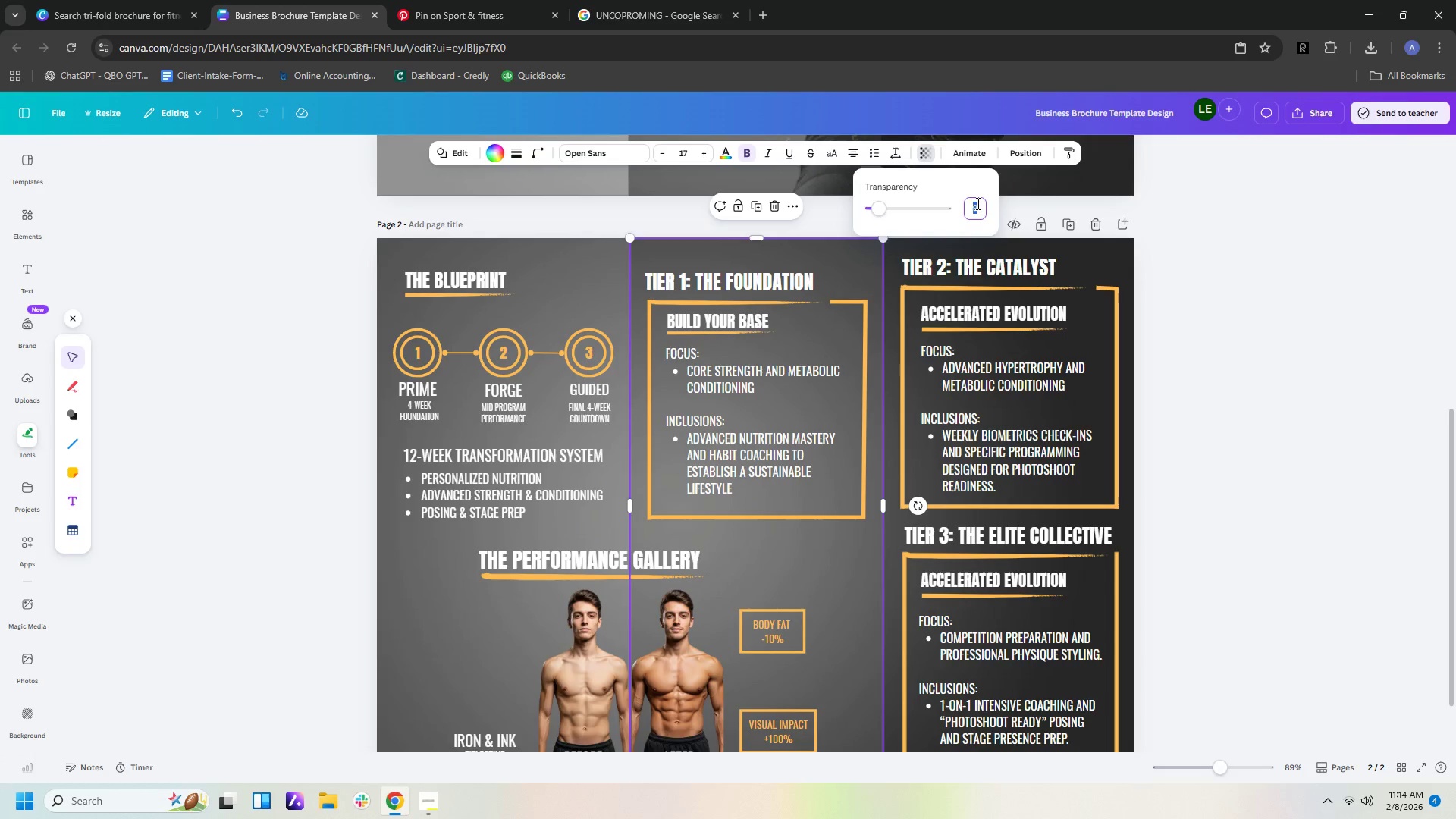 
type(10)
 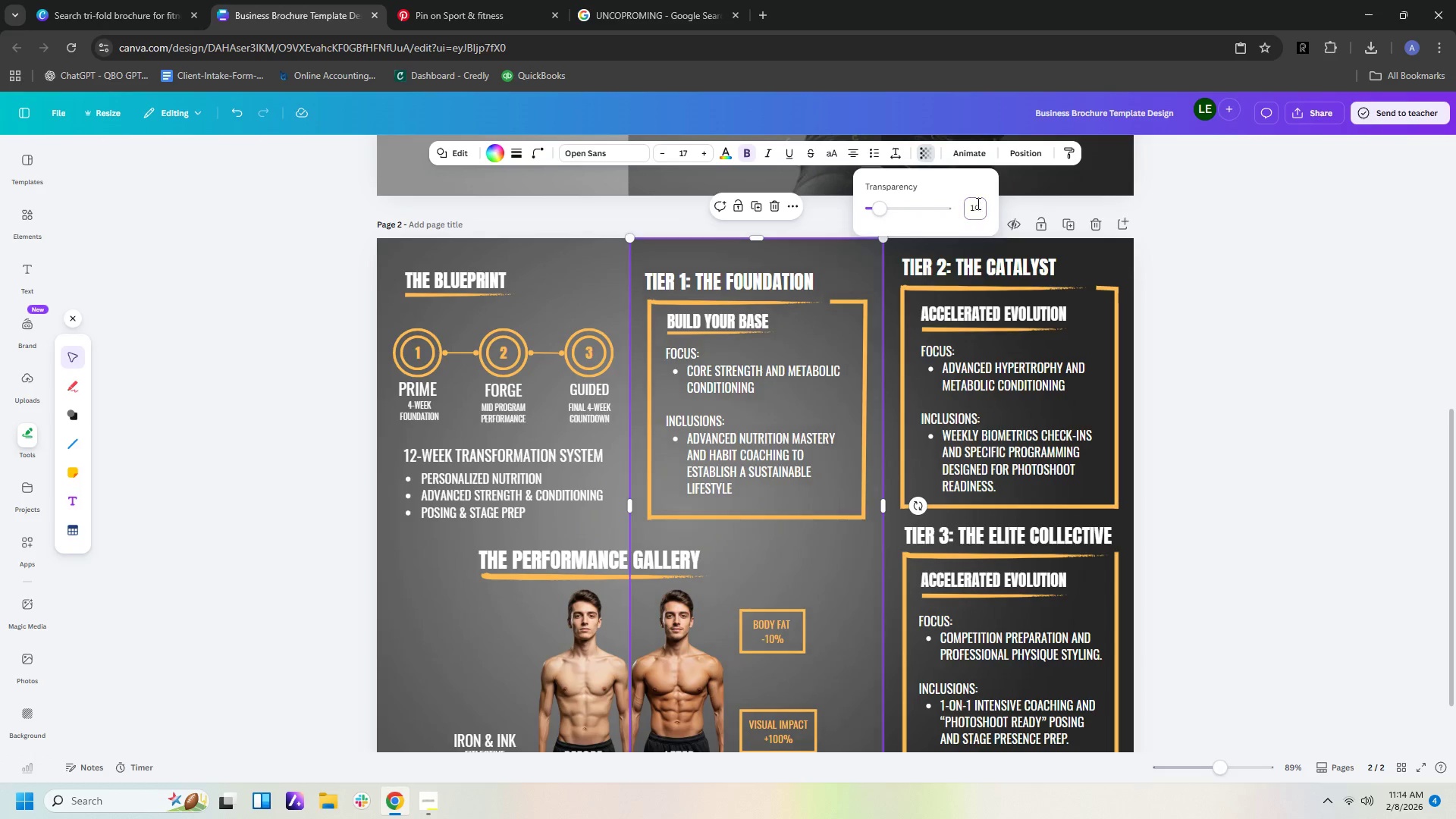 
key(Enter)
 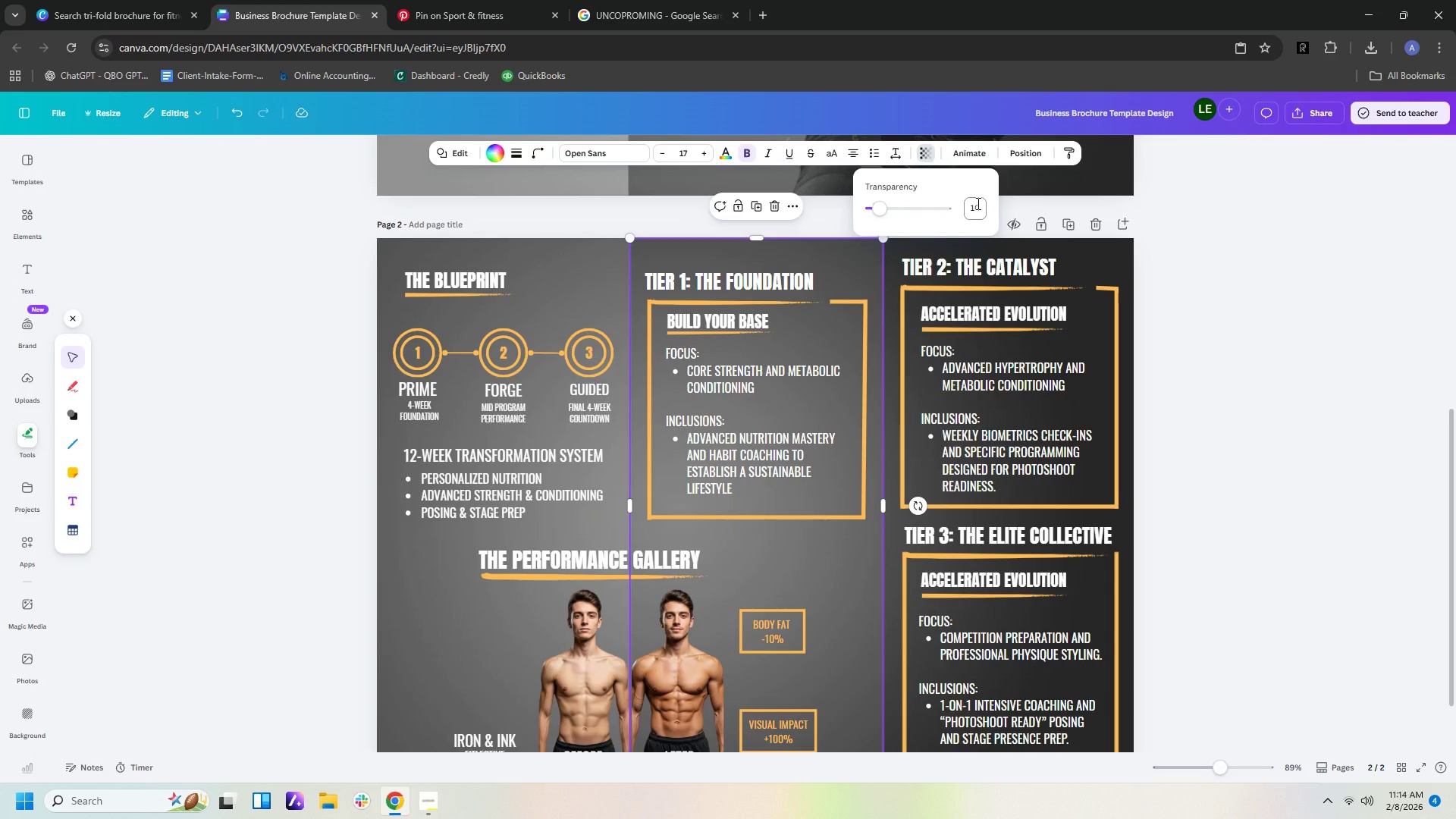 
key(Enter)
 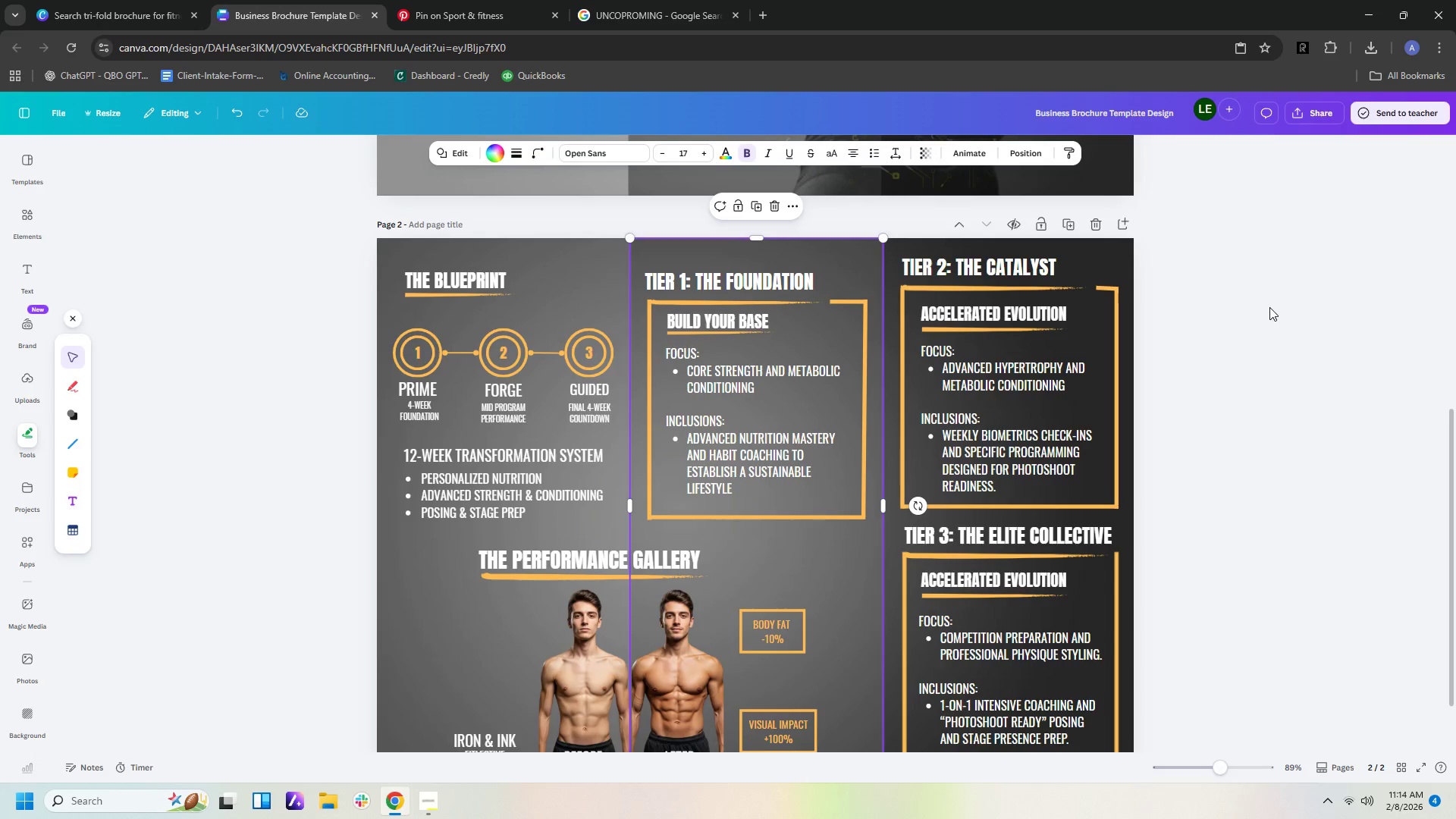 
left_click([1203, 348])
 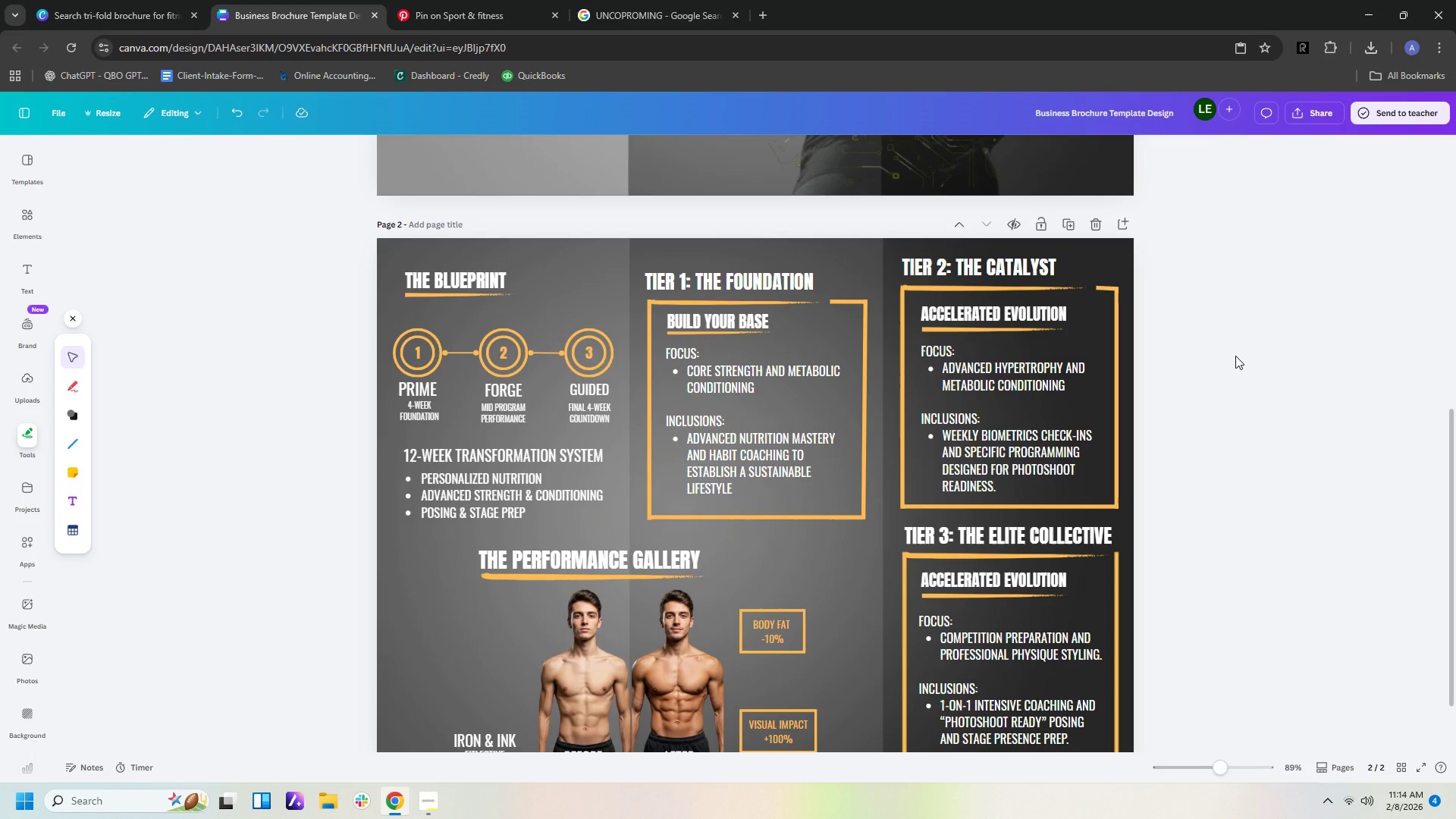 
scroll: coordinate [1235, 356], scroll_direction: up, amount: 3.0
 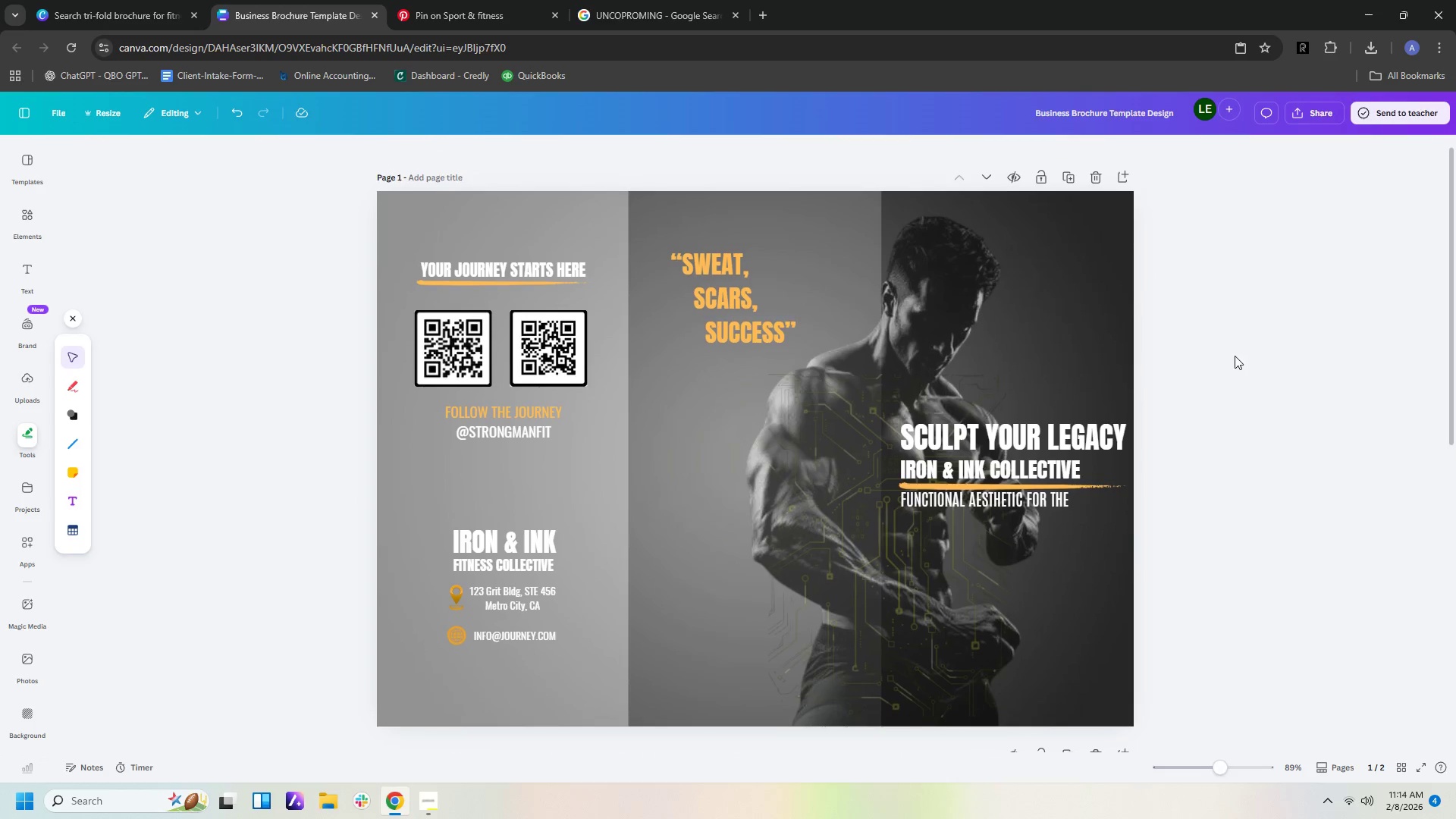 
scroll: coordinate [1214, 354], scroll_direction: down, amount: 3.0
 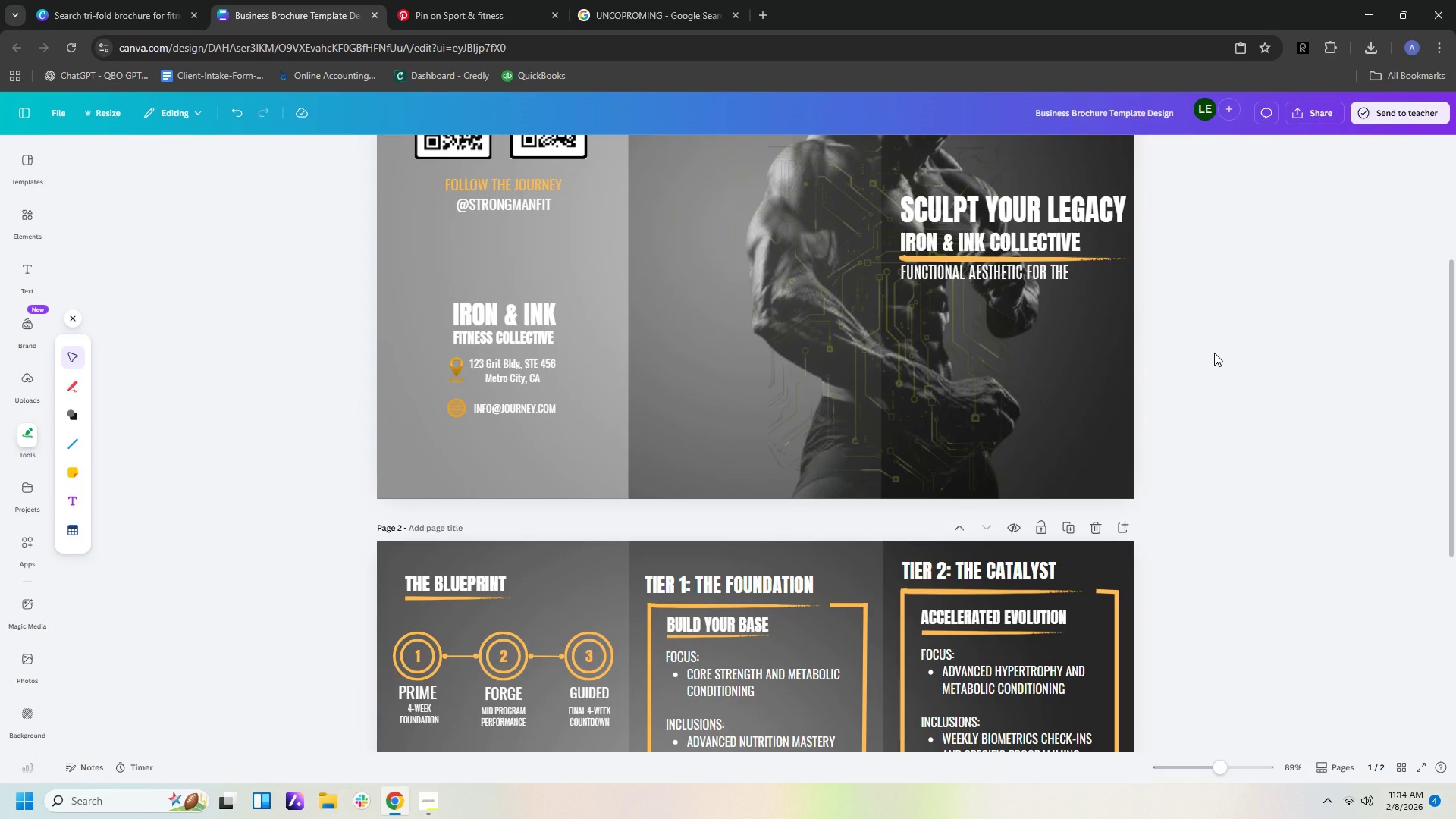 
scroll: coordinate [1214, 353], scroll_direction: up, amount: 2.0
 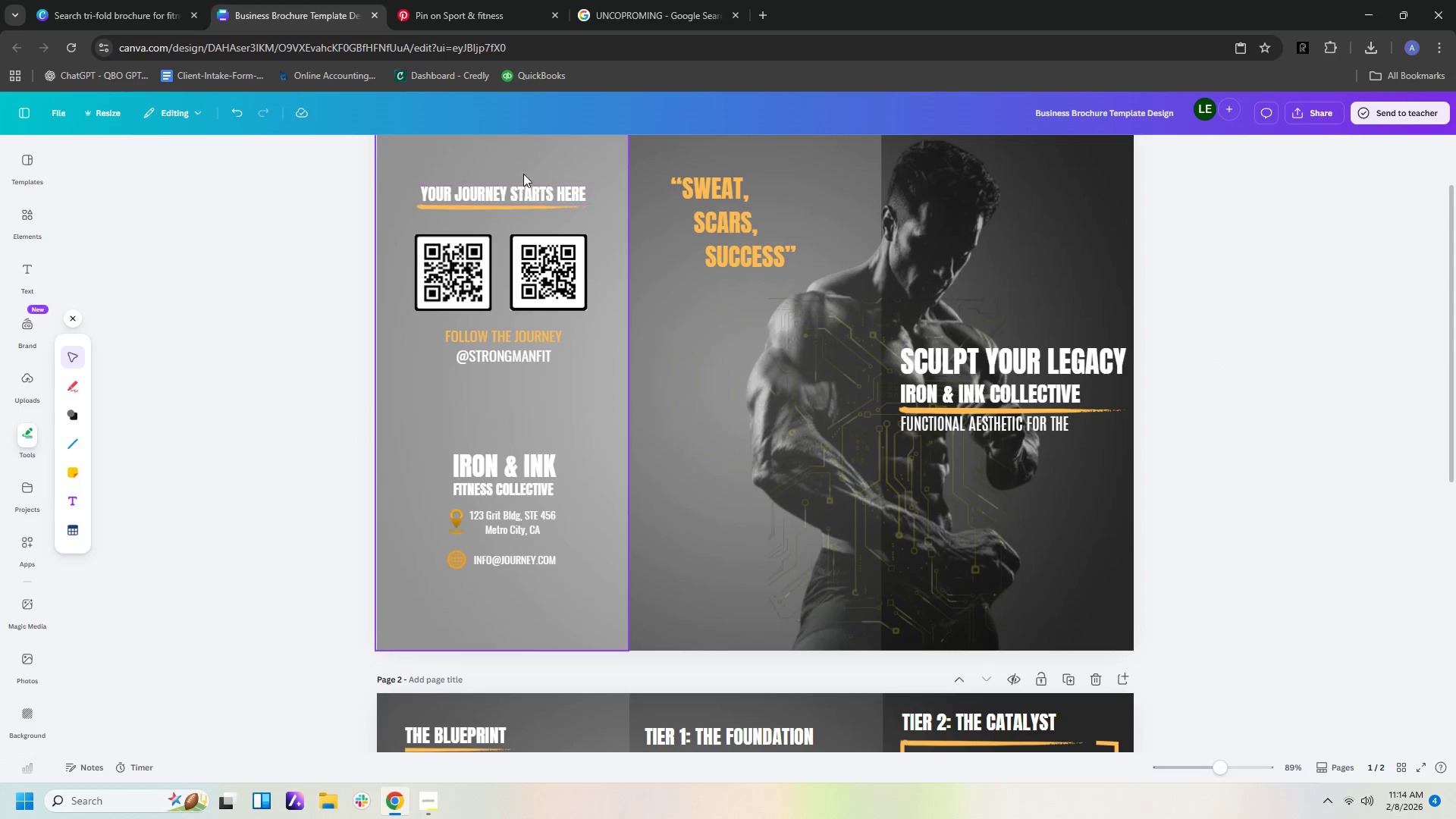 
left_click([526, 161])
 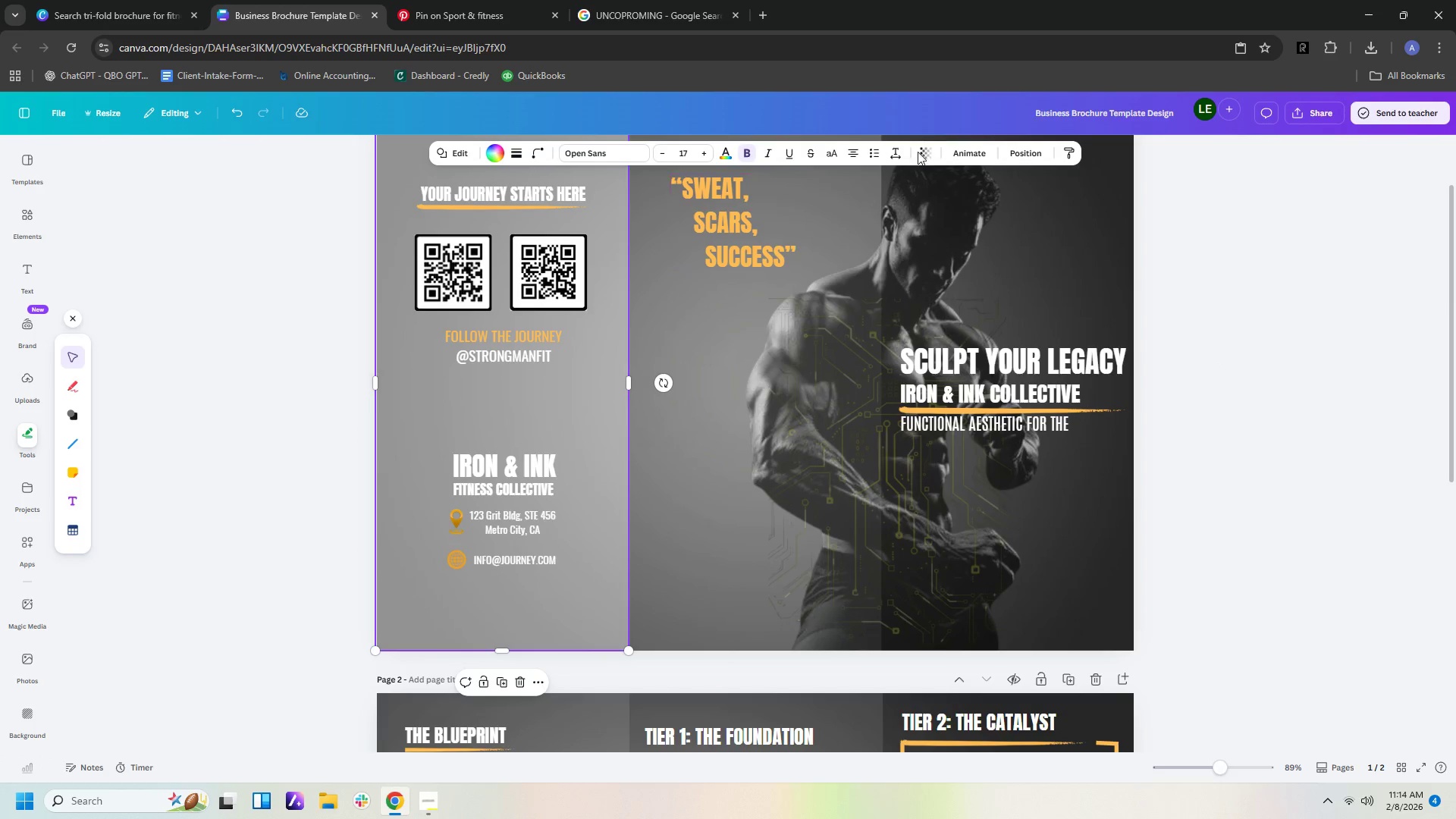 
left_click([921, 149])
 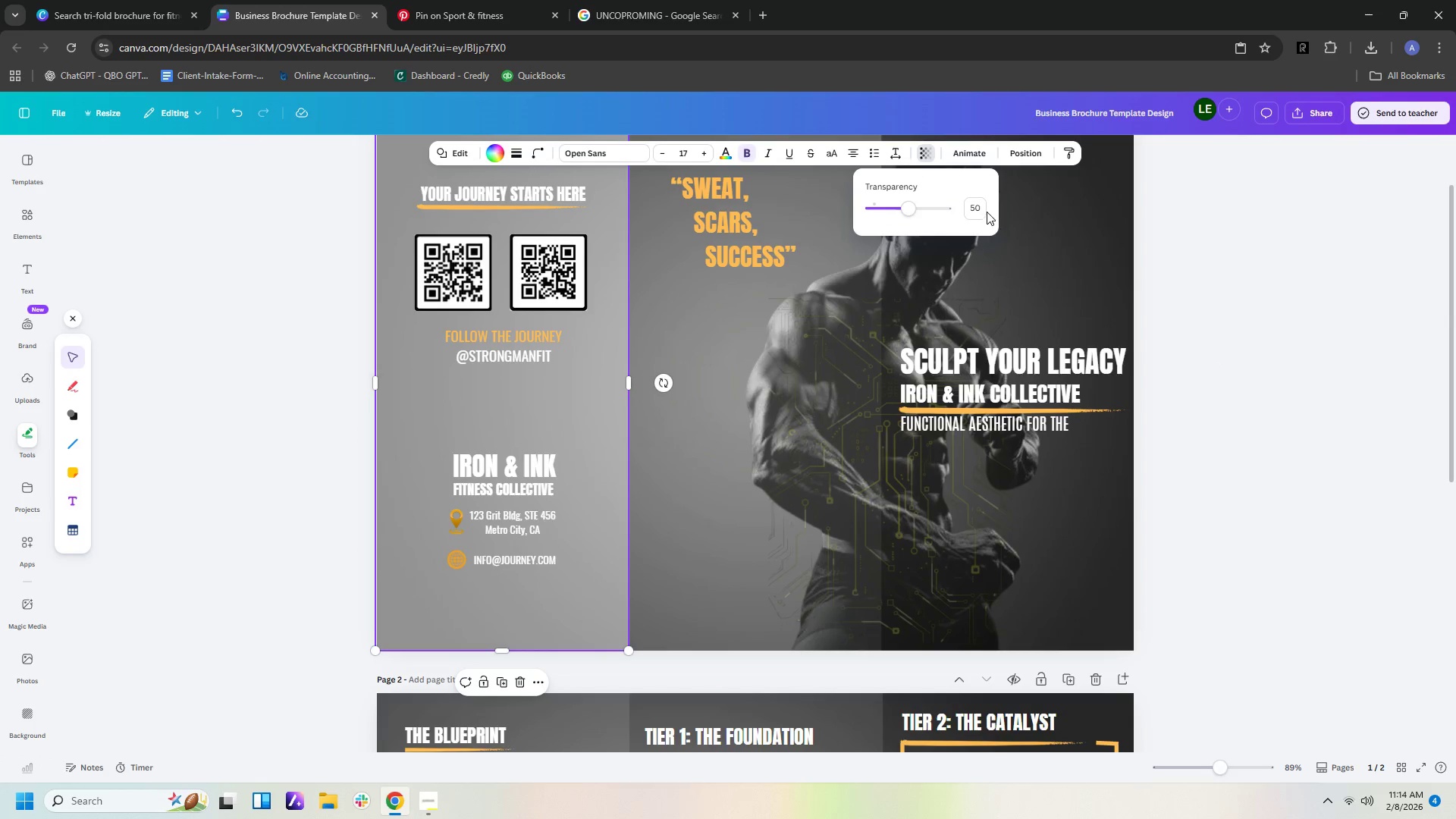 
left_click([977, 209])
 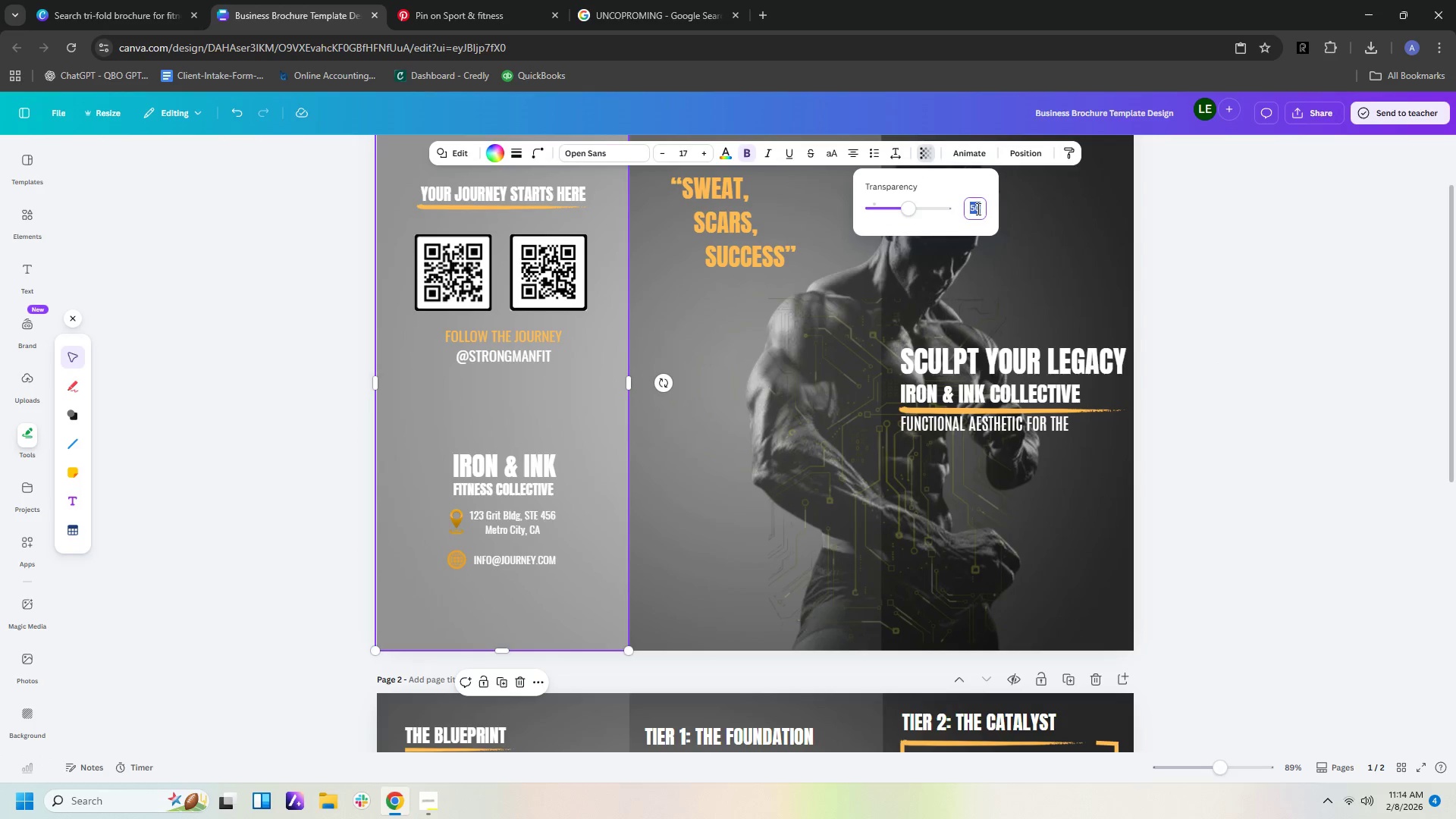 
type(10)
 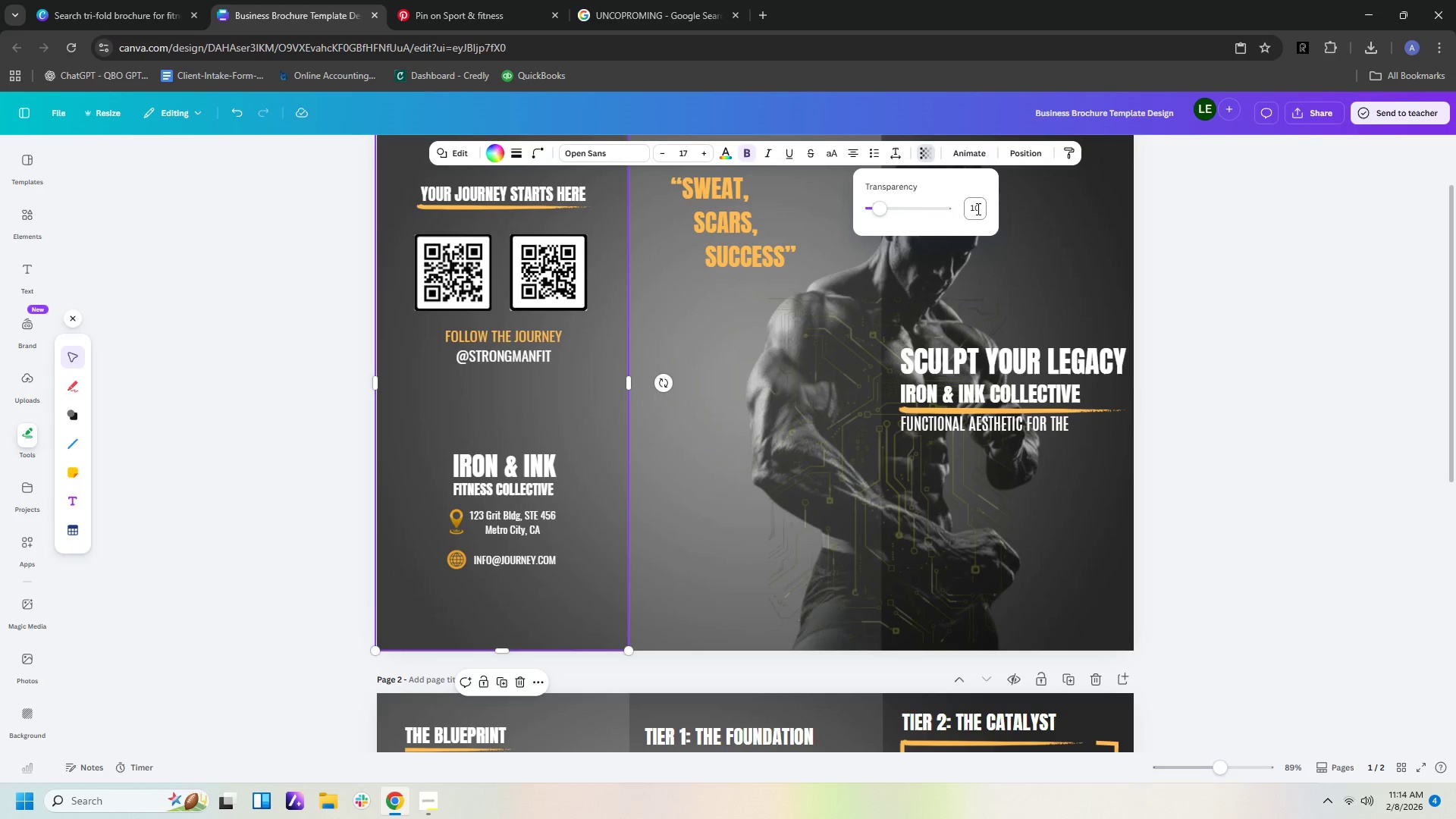 
key(Enter)
 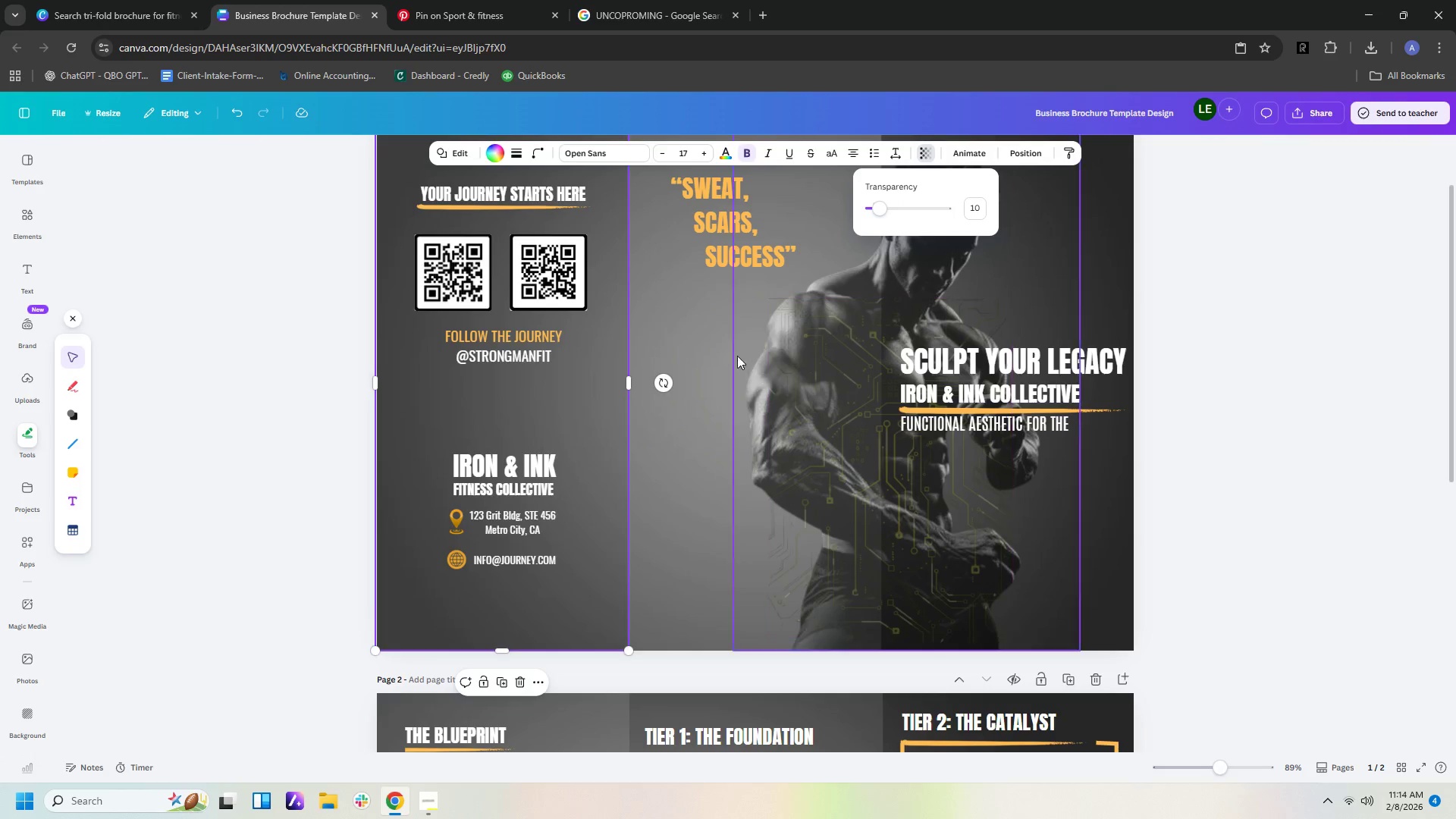 
left_click([684, 312])
 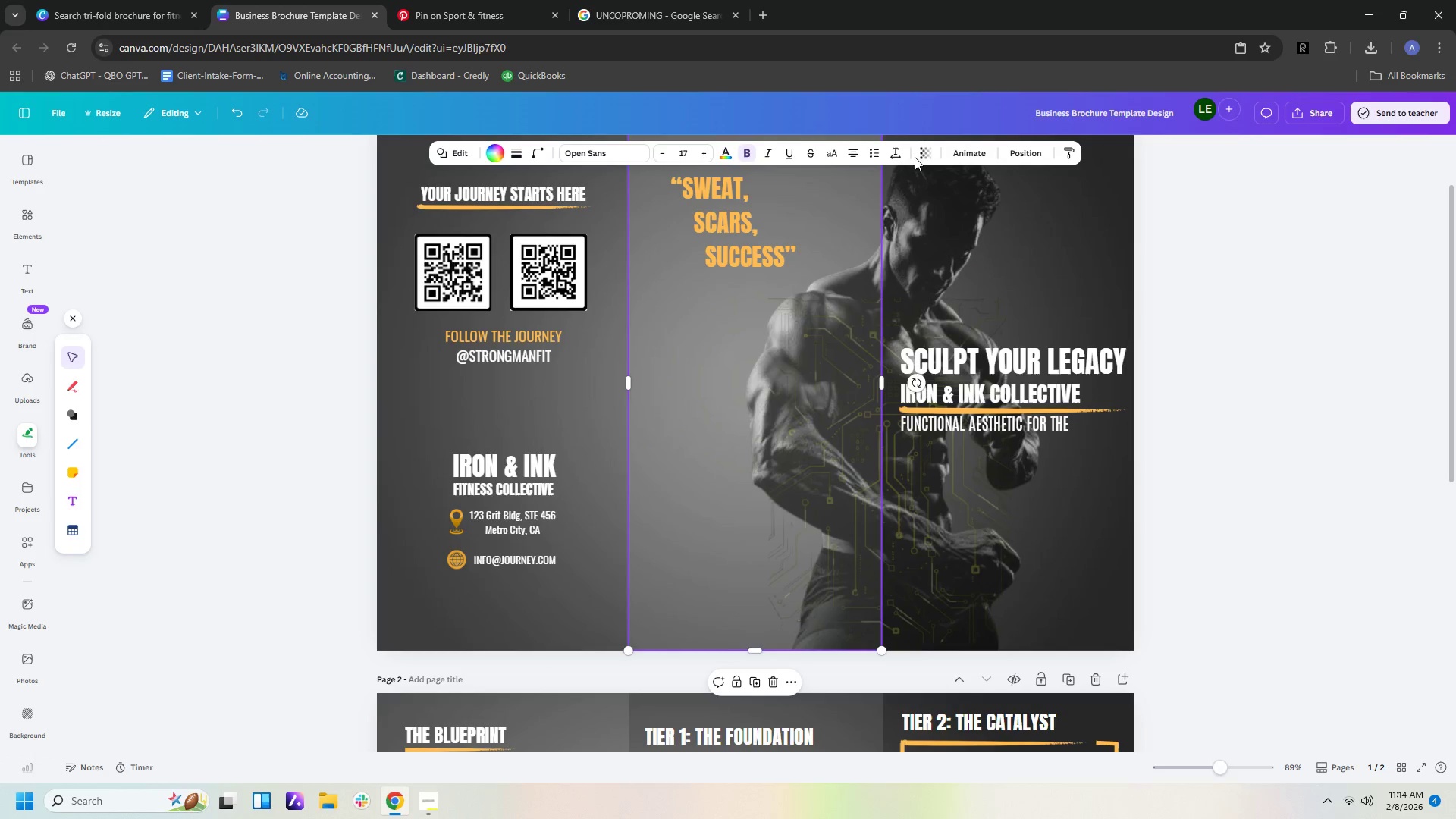 
left_click([916, 155])
 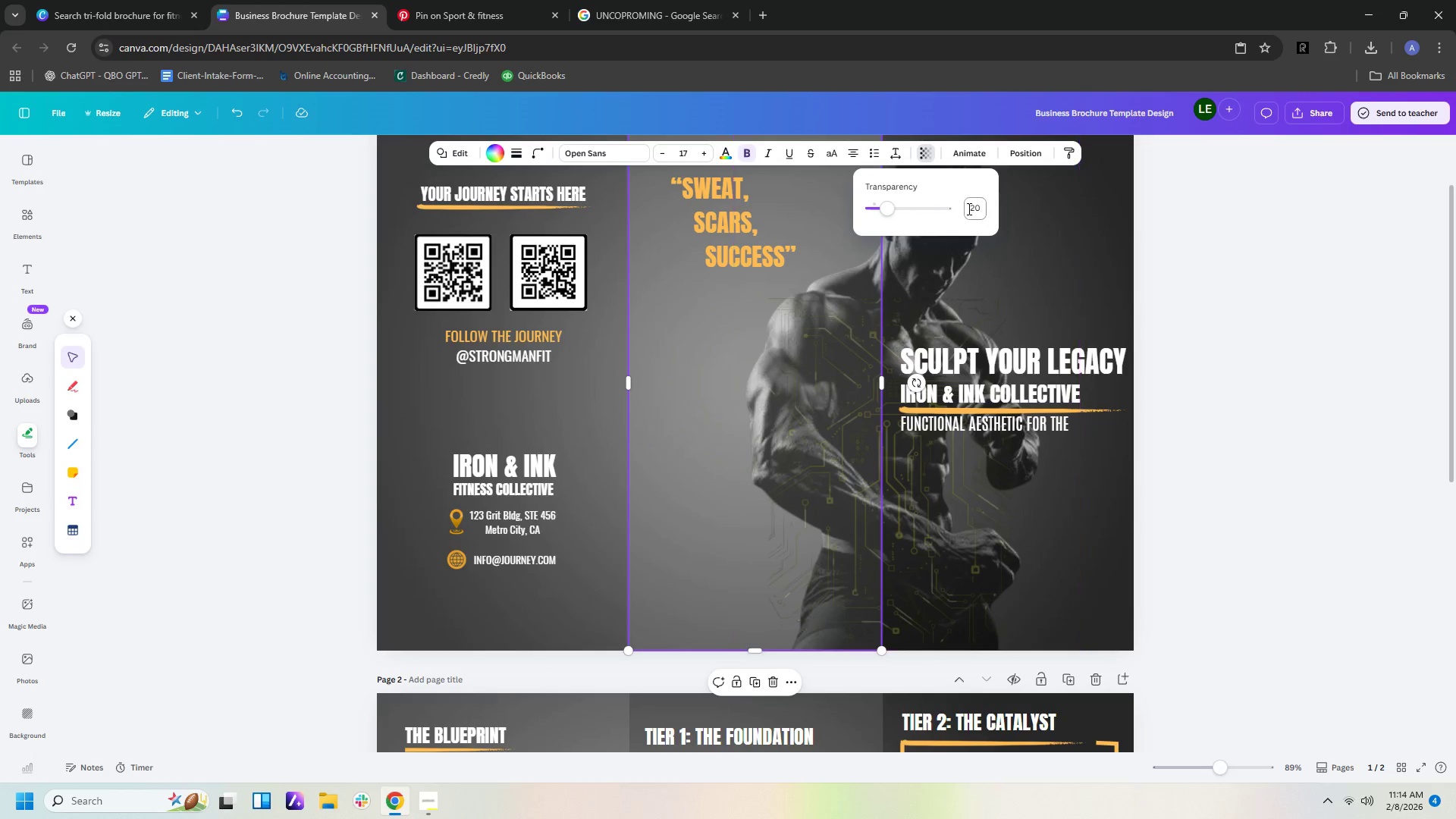 
left_click([981, 212])
 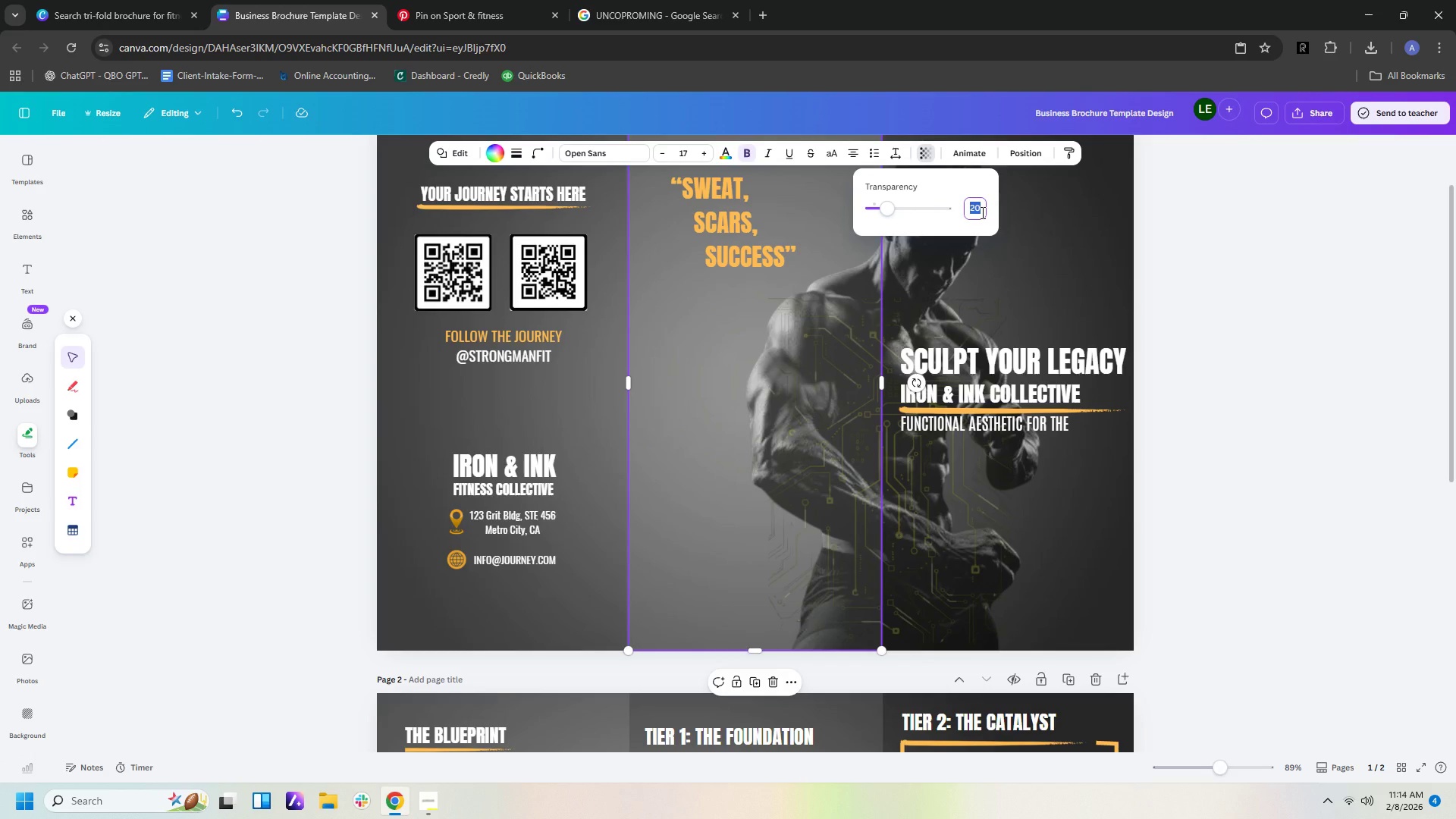 
key(5)
 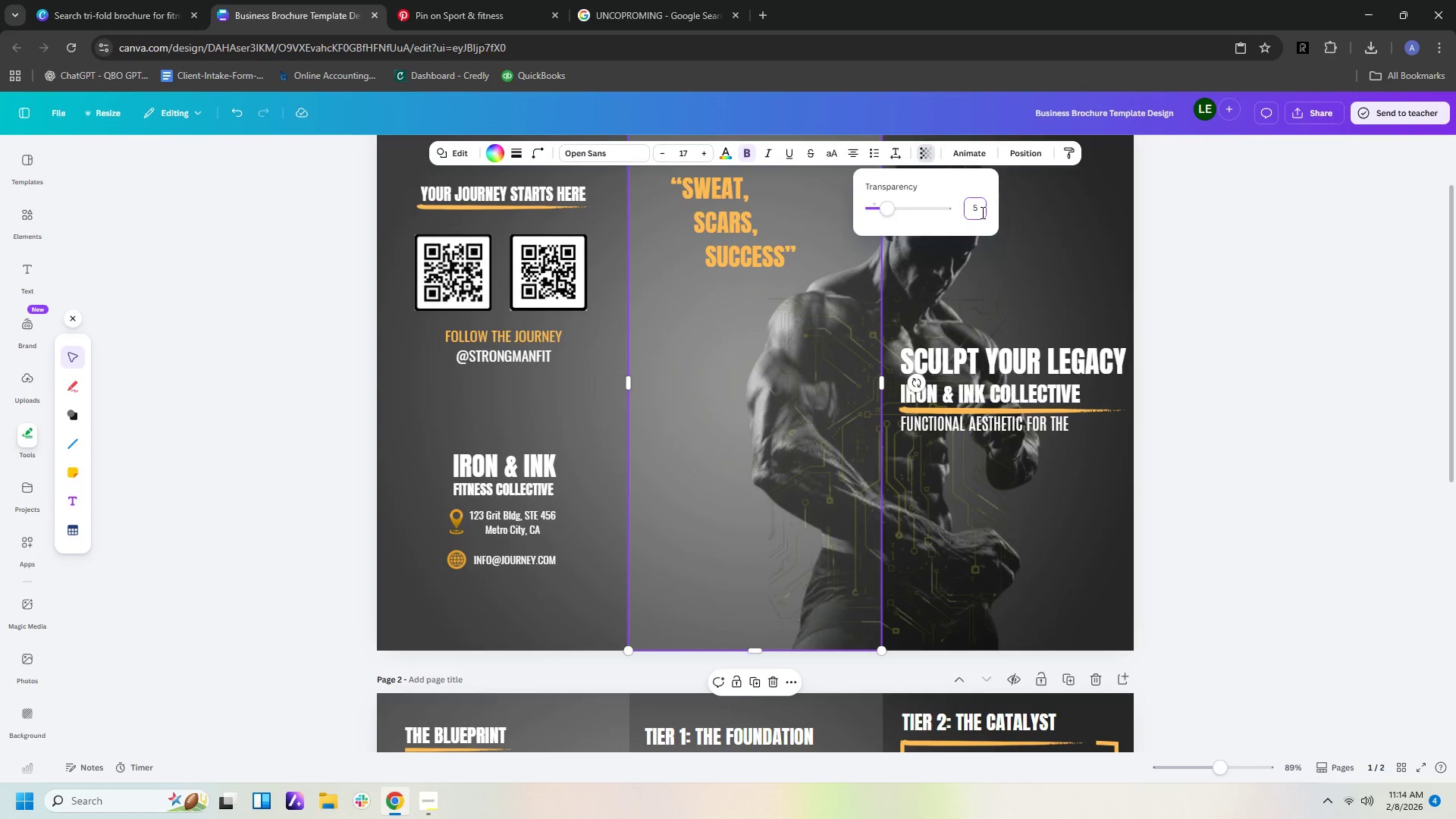 
key(Enter)
 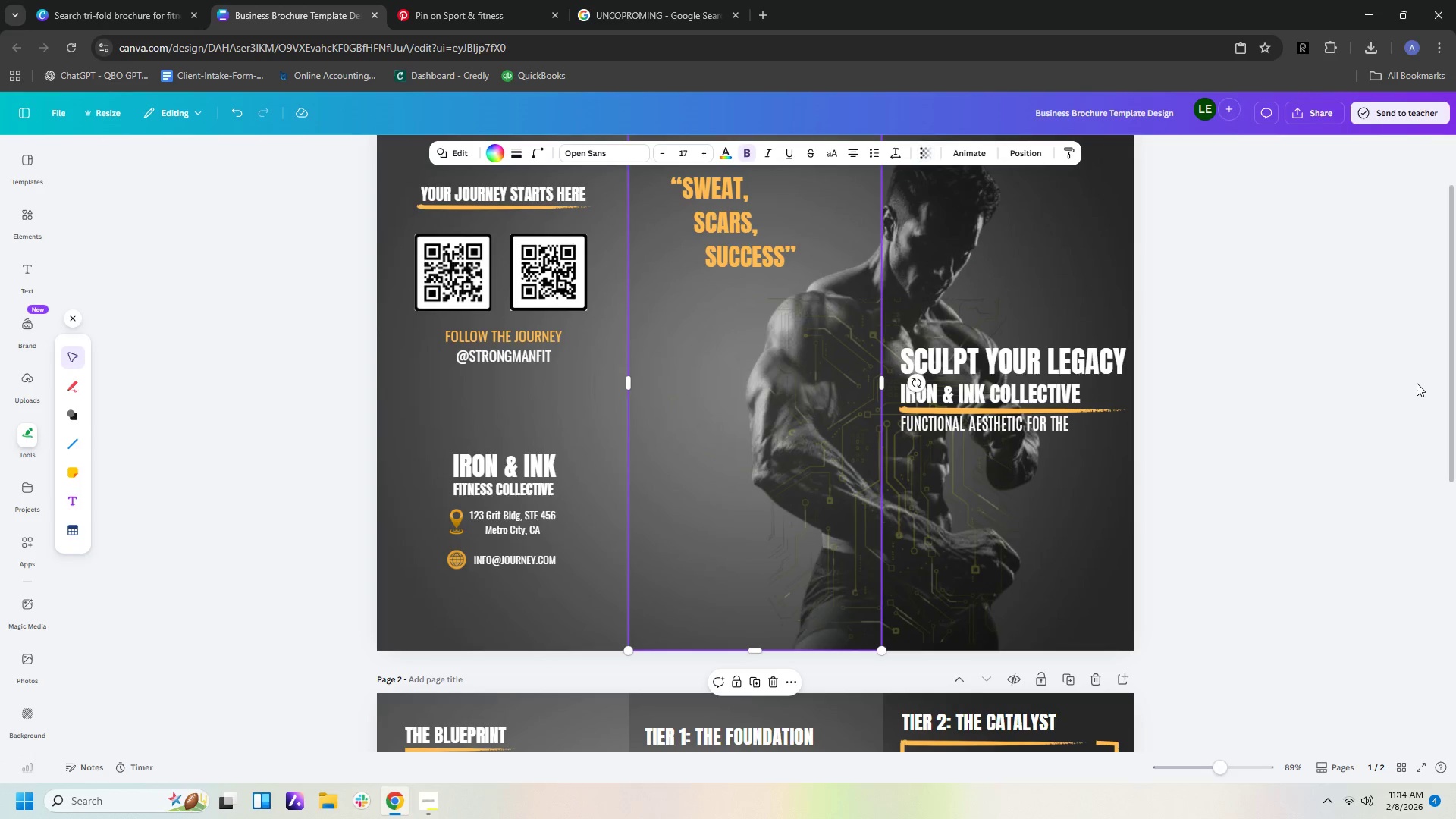 
double_click([1396, 384])
 